 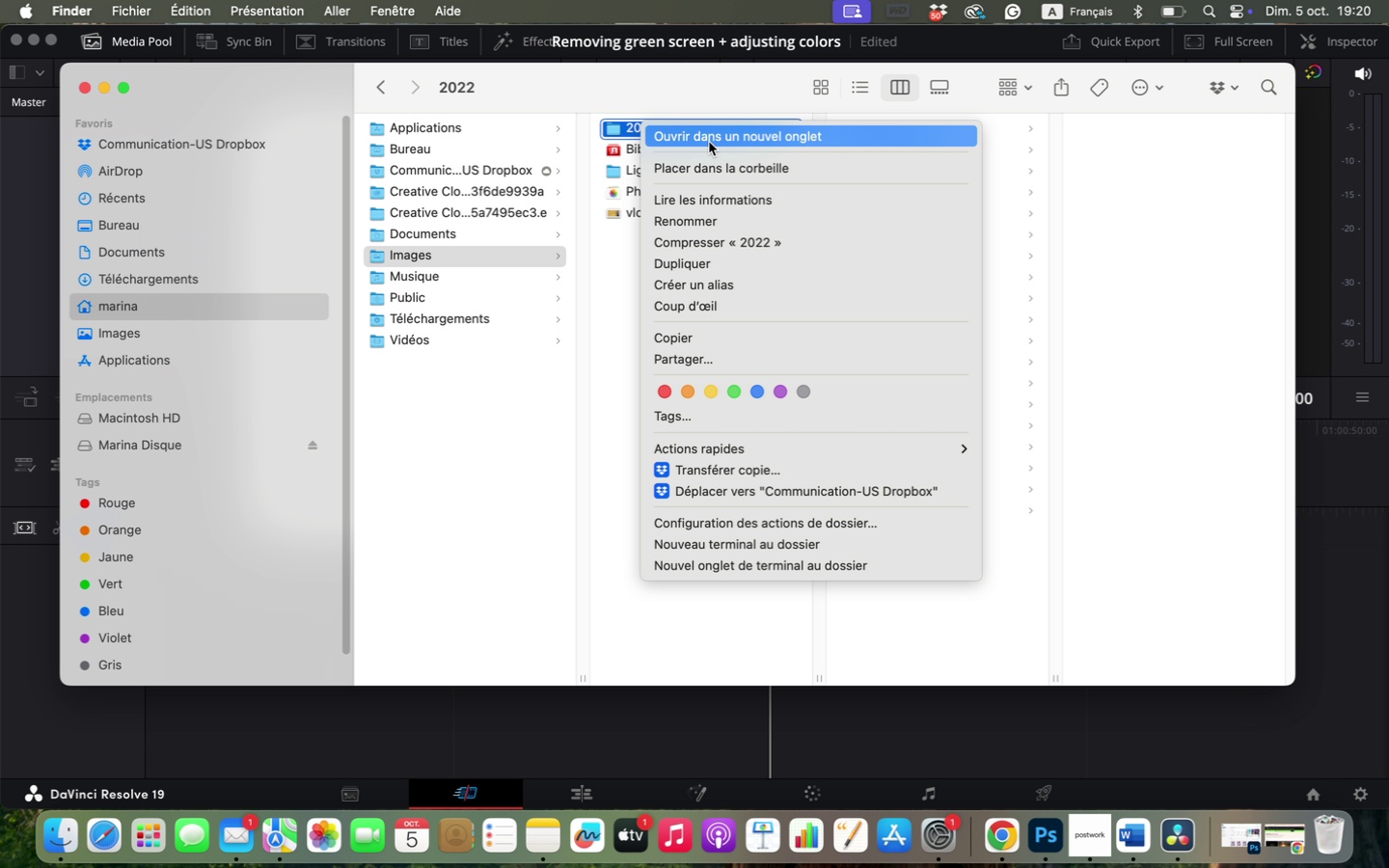 
left_click([722, 168])
 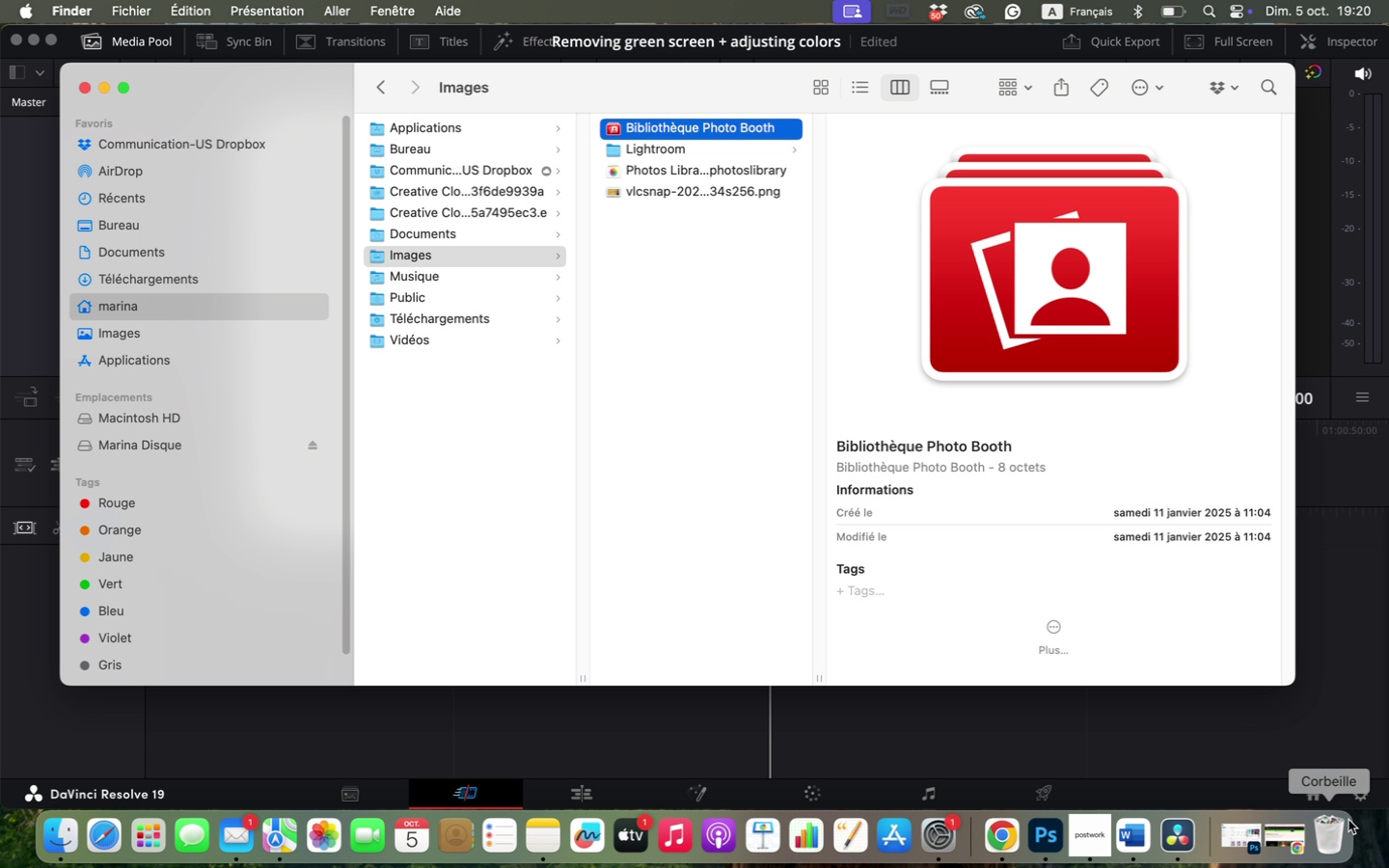 
right_click([1329, 842])
 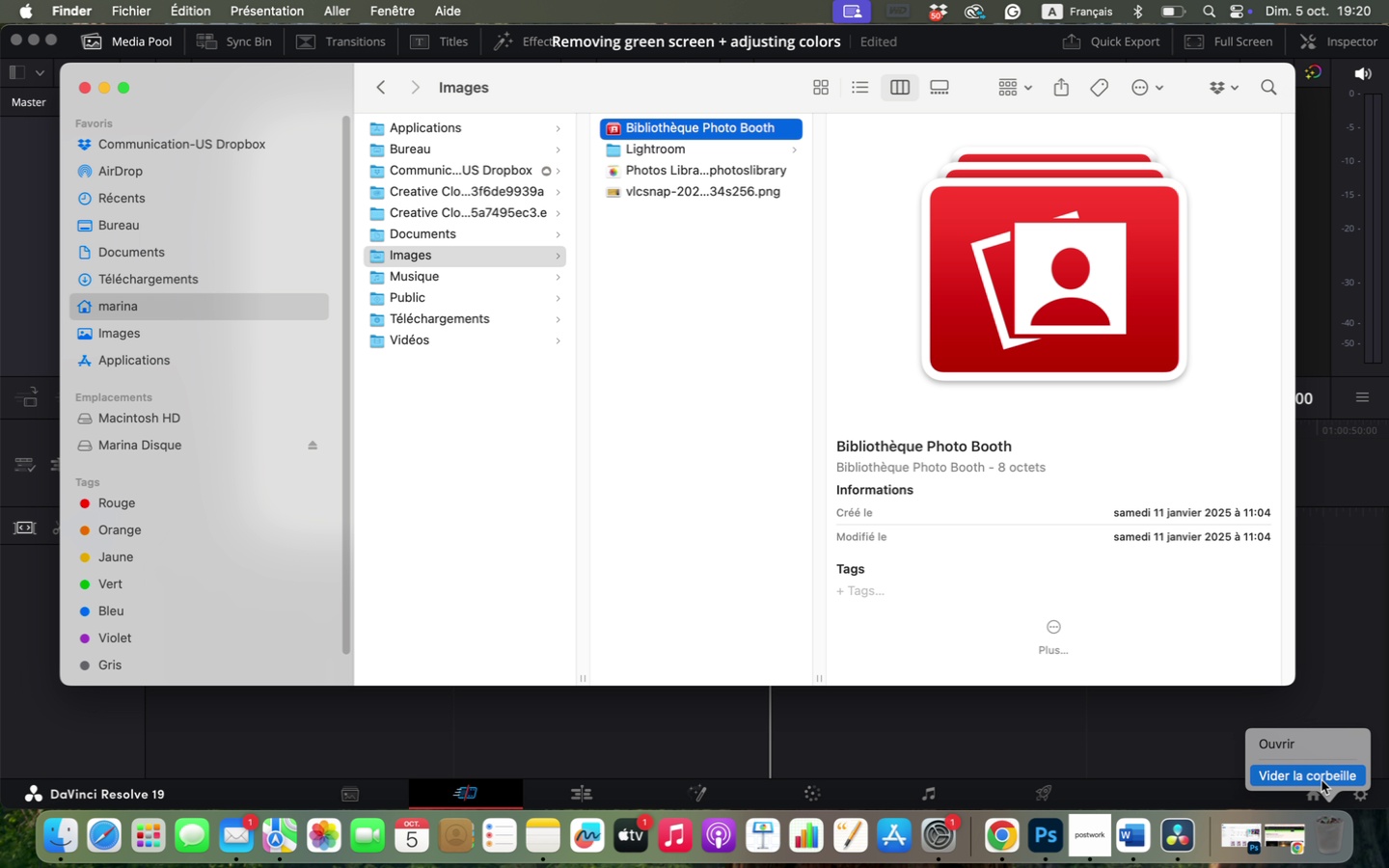 
left_click([1321, 780])
 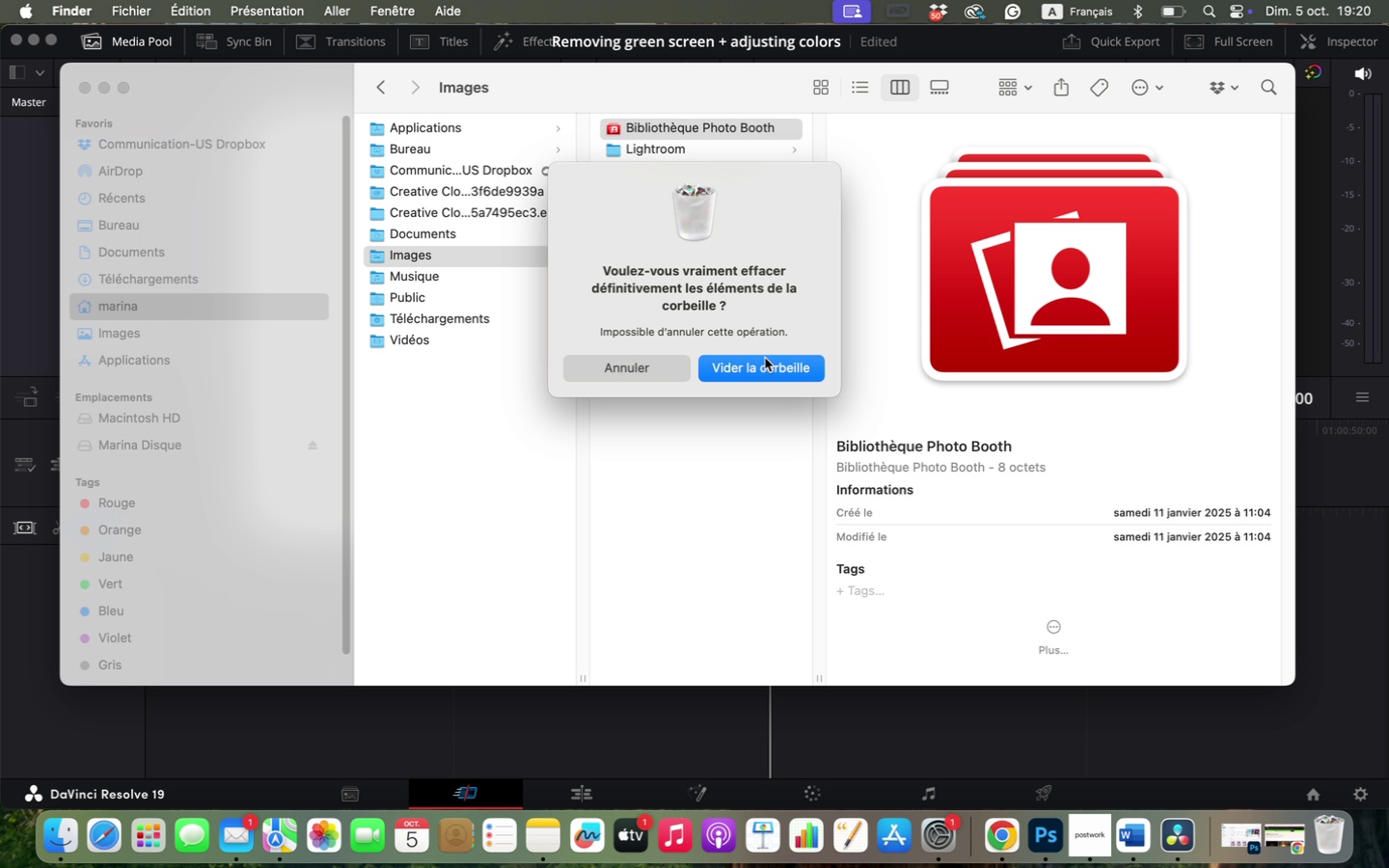 
left_click([771, 365])
 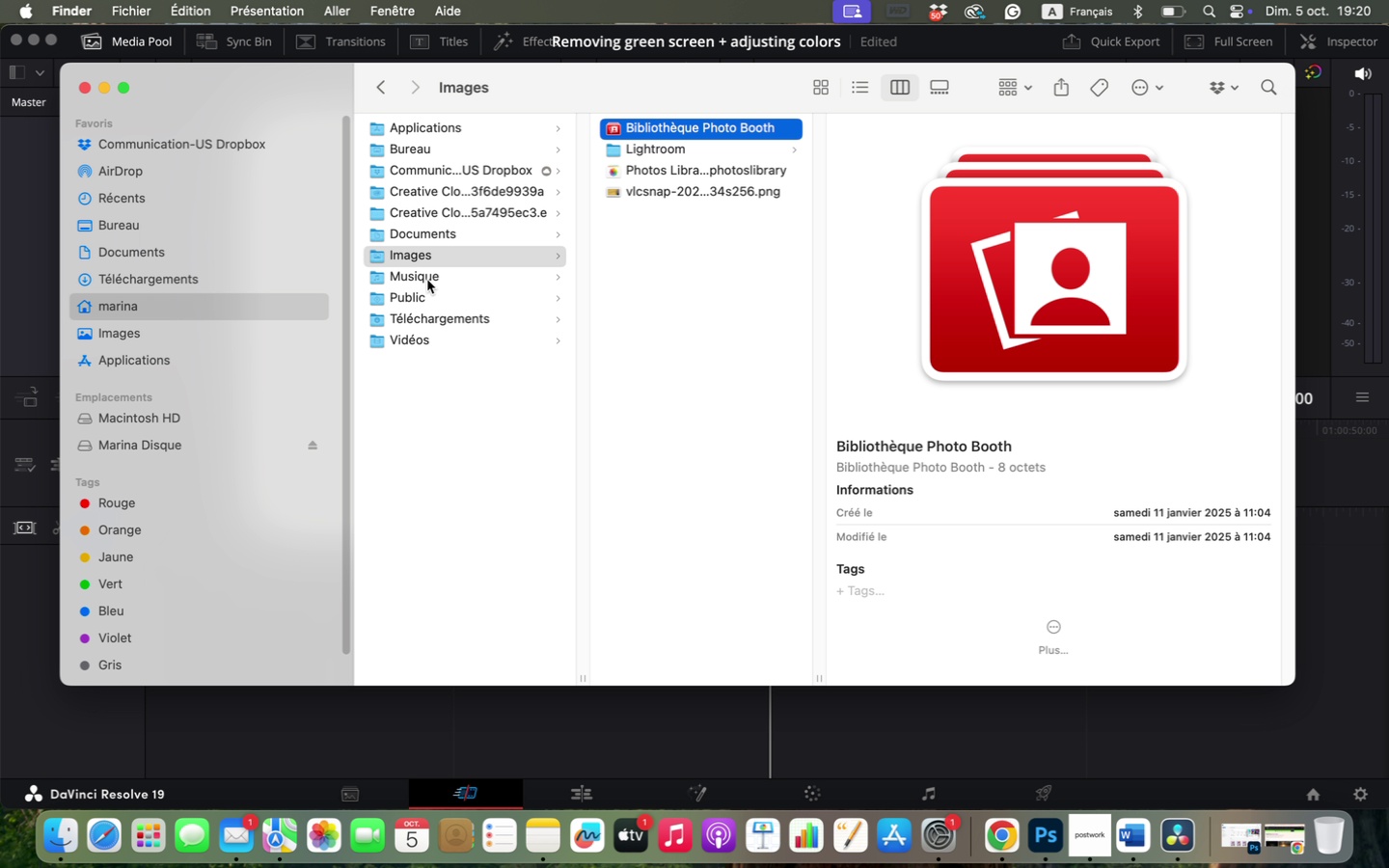 
wait(5.33)
 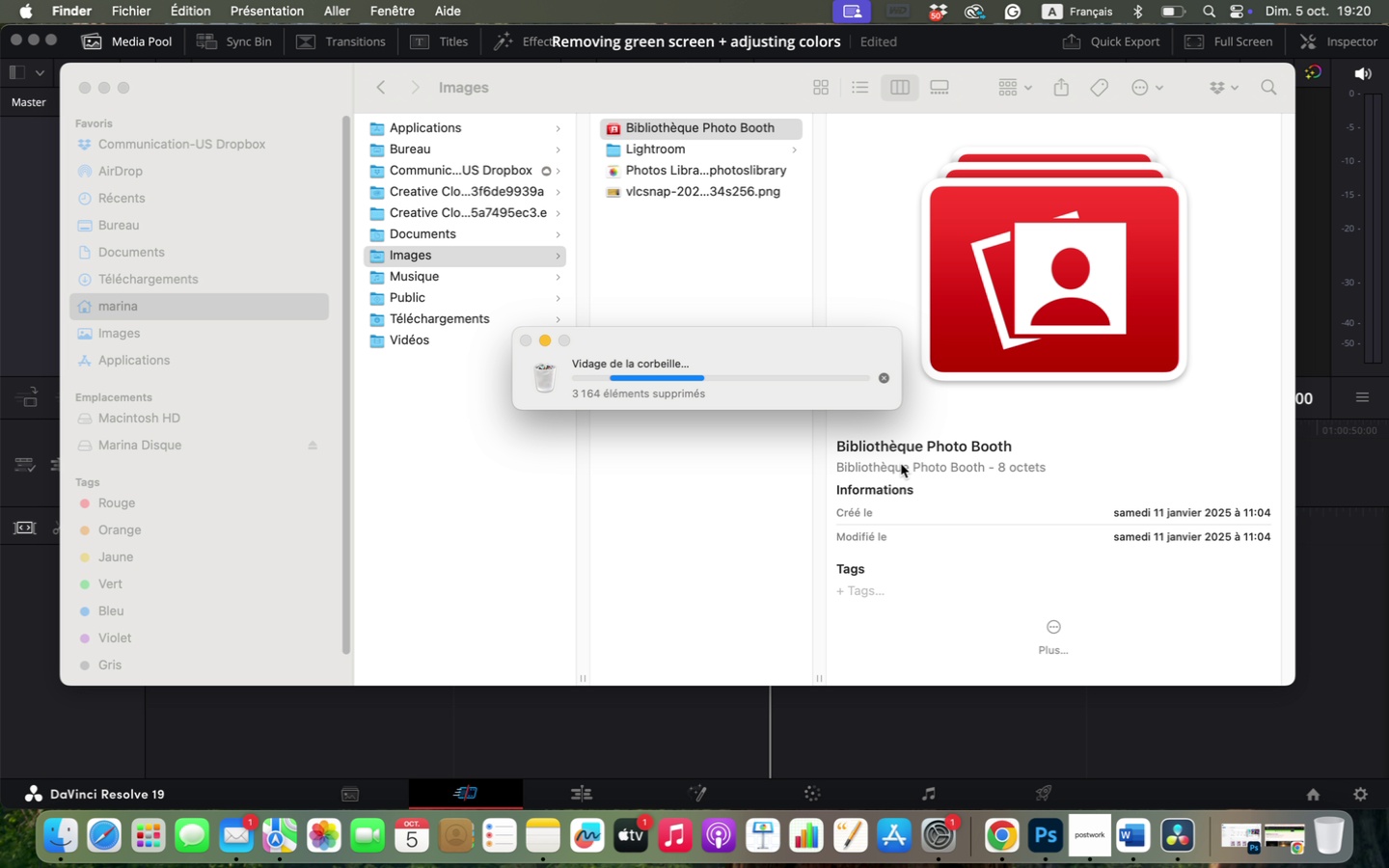 
left_click([422, 337])
 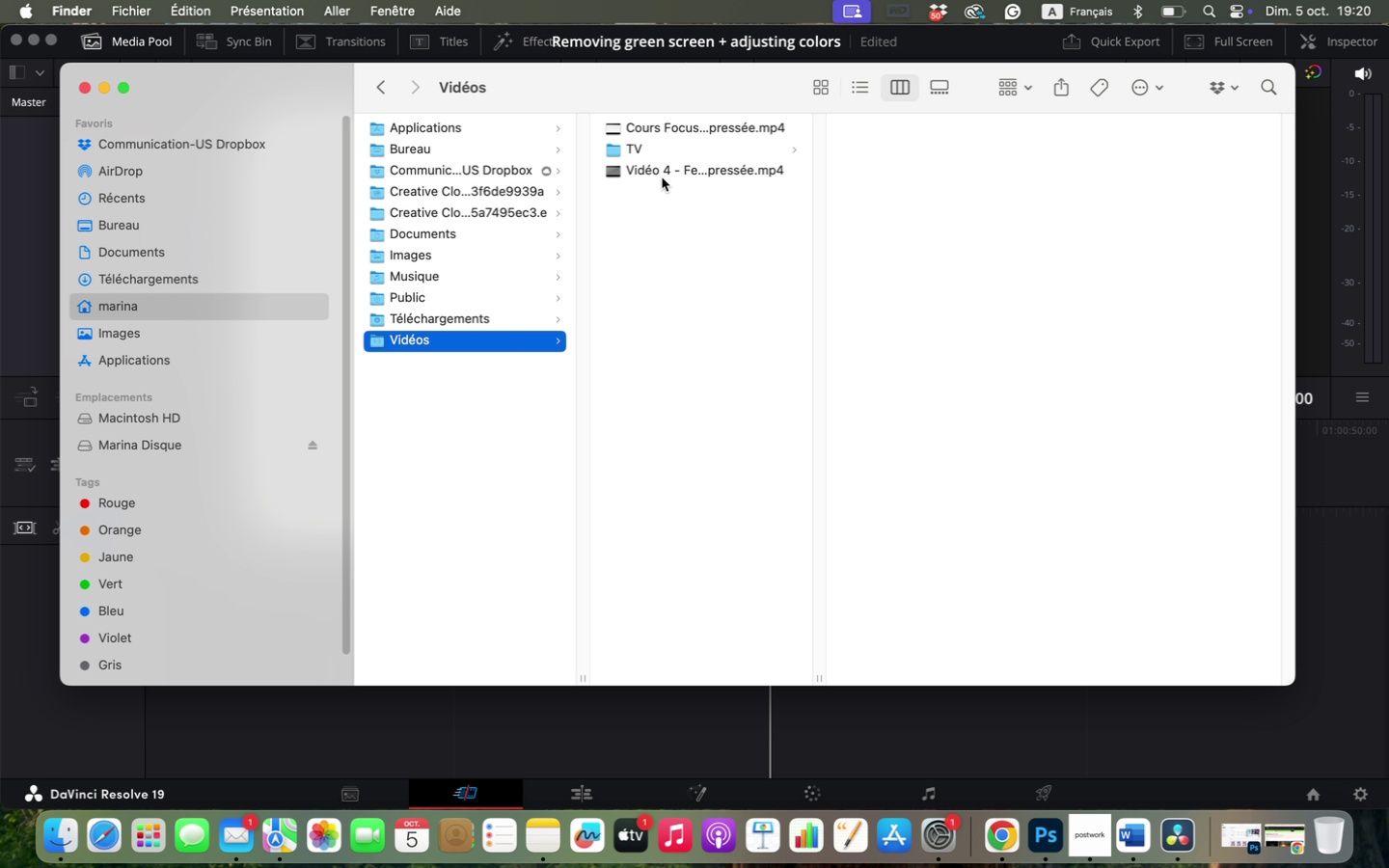 
left_click([662, 177])
 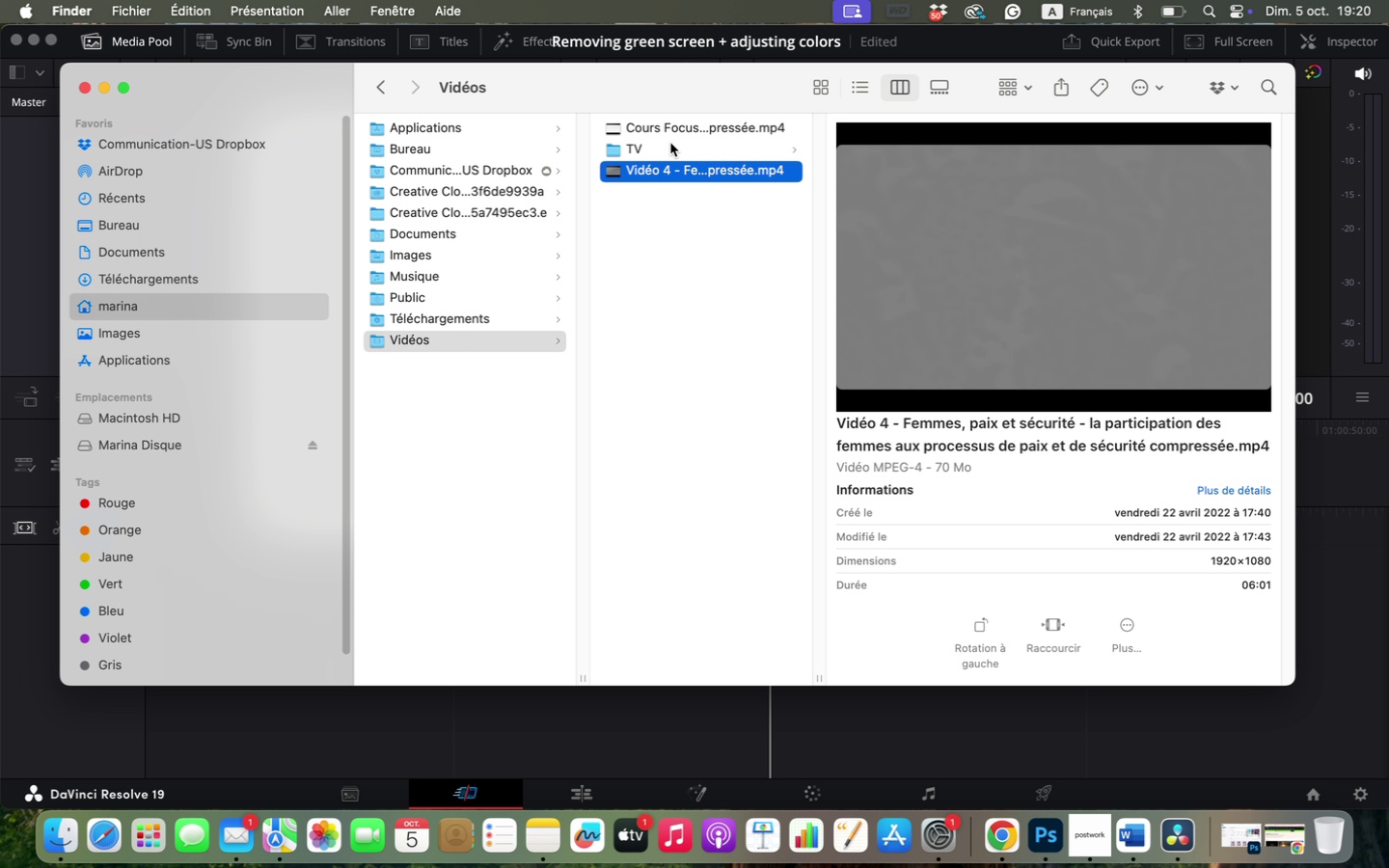 
left_click([671, 121])
 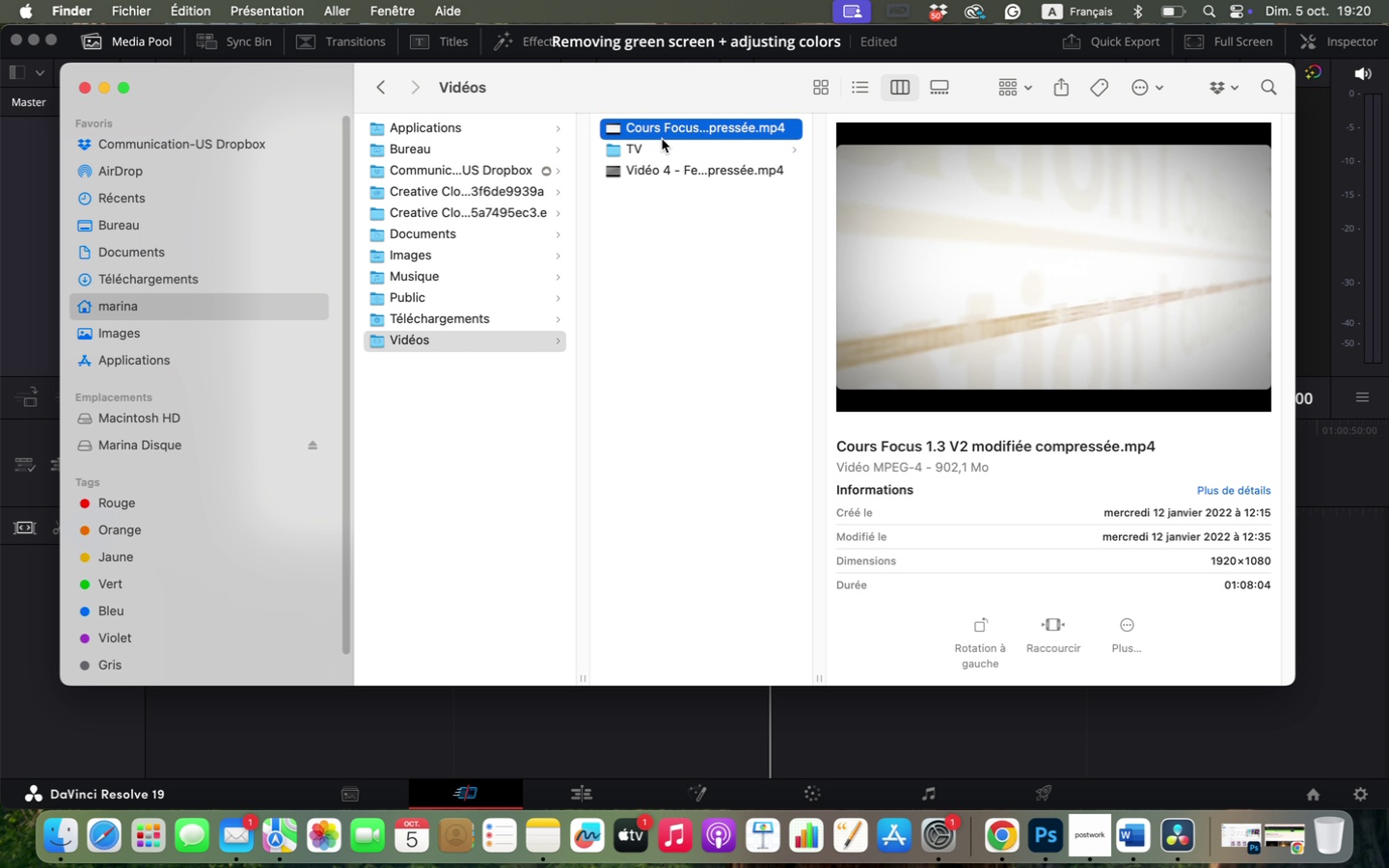 
left_click([658, 149])
 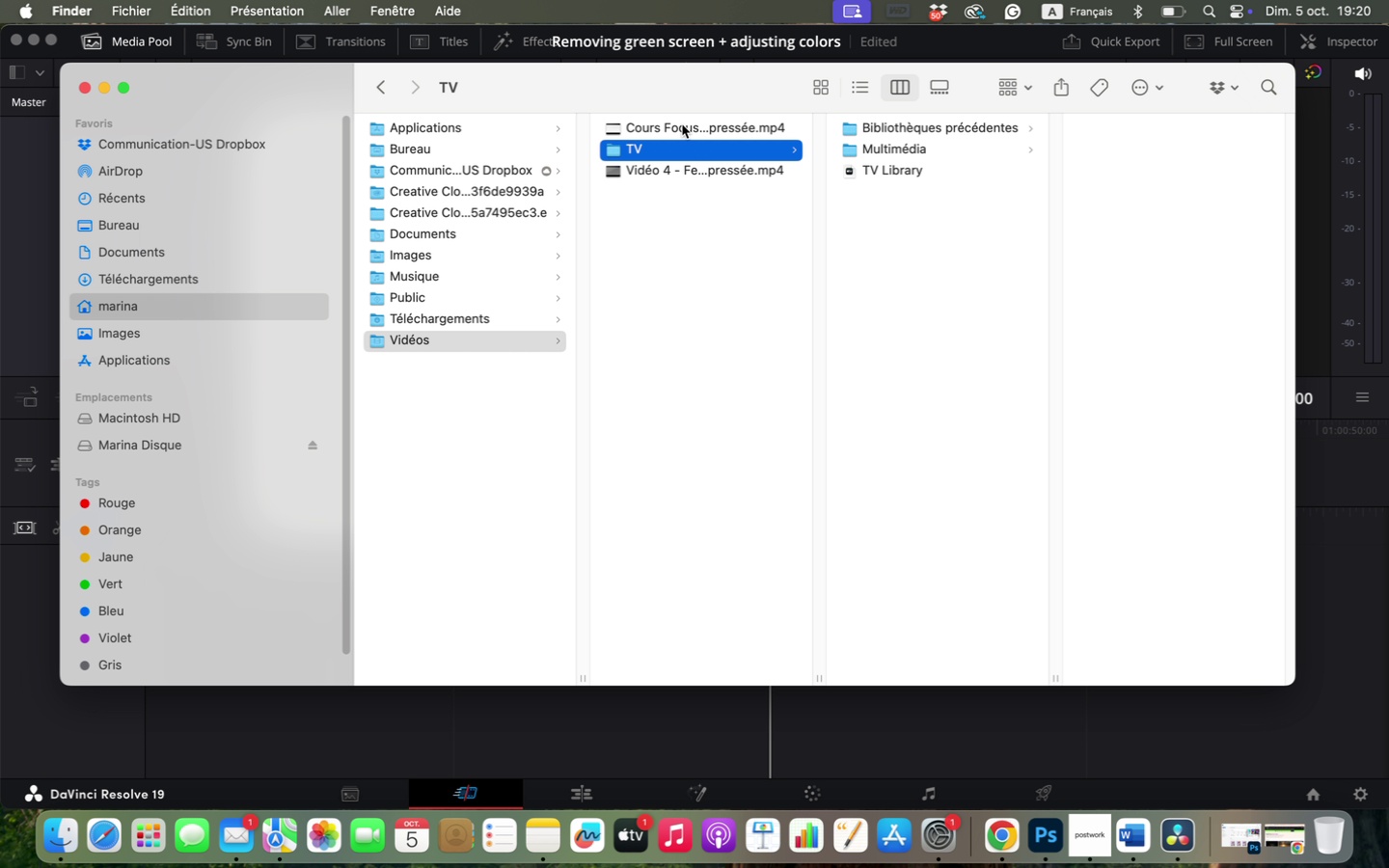 
left_click([682, 124])
 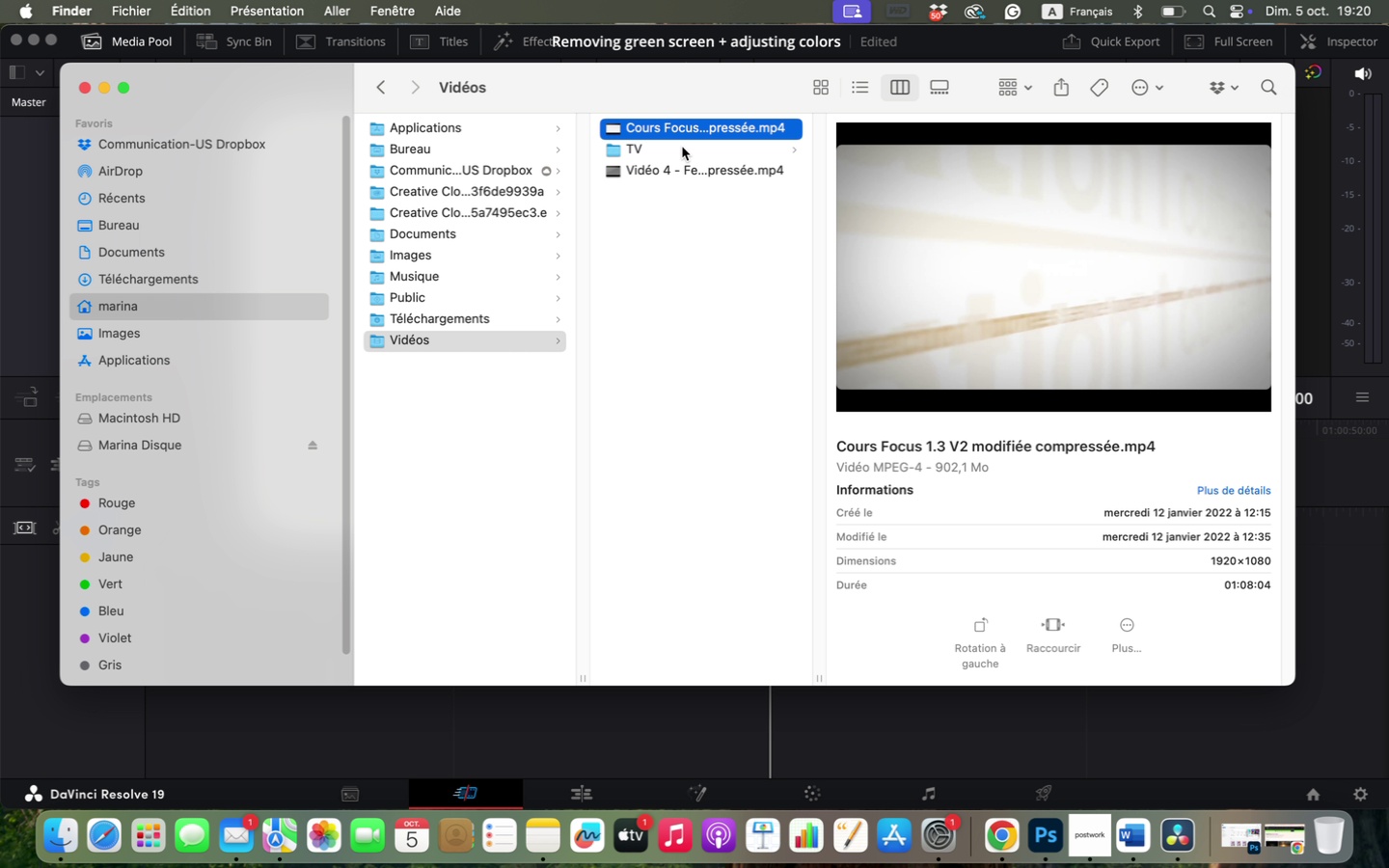 
hold_key(key=CommandLeft, duration=0.67)
left_click([677, 175])
 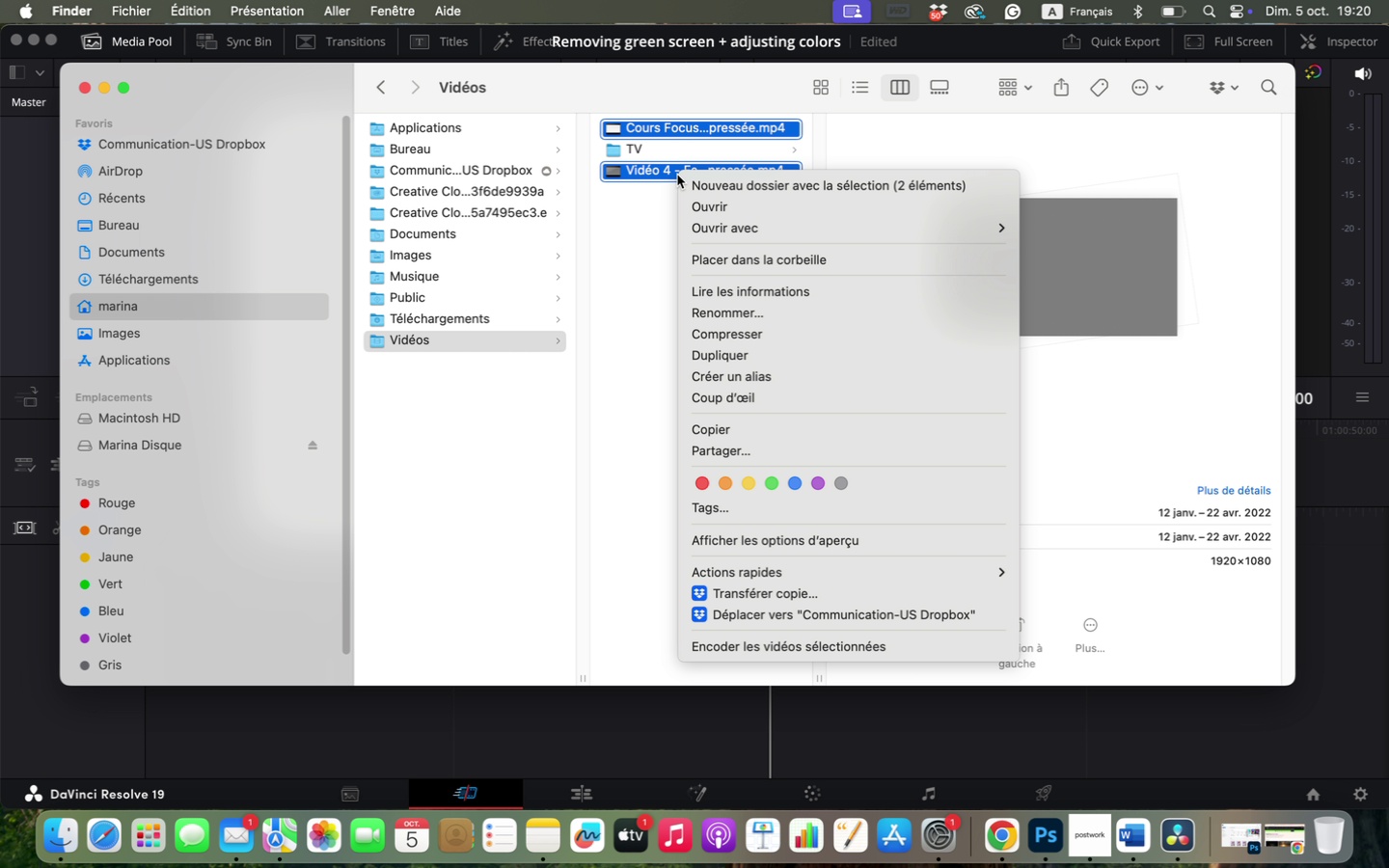 
right_click([677, 175])
 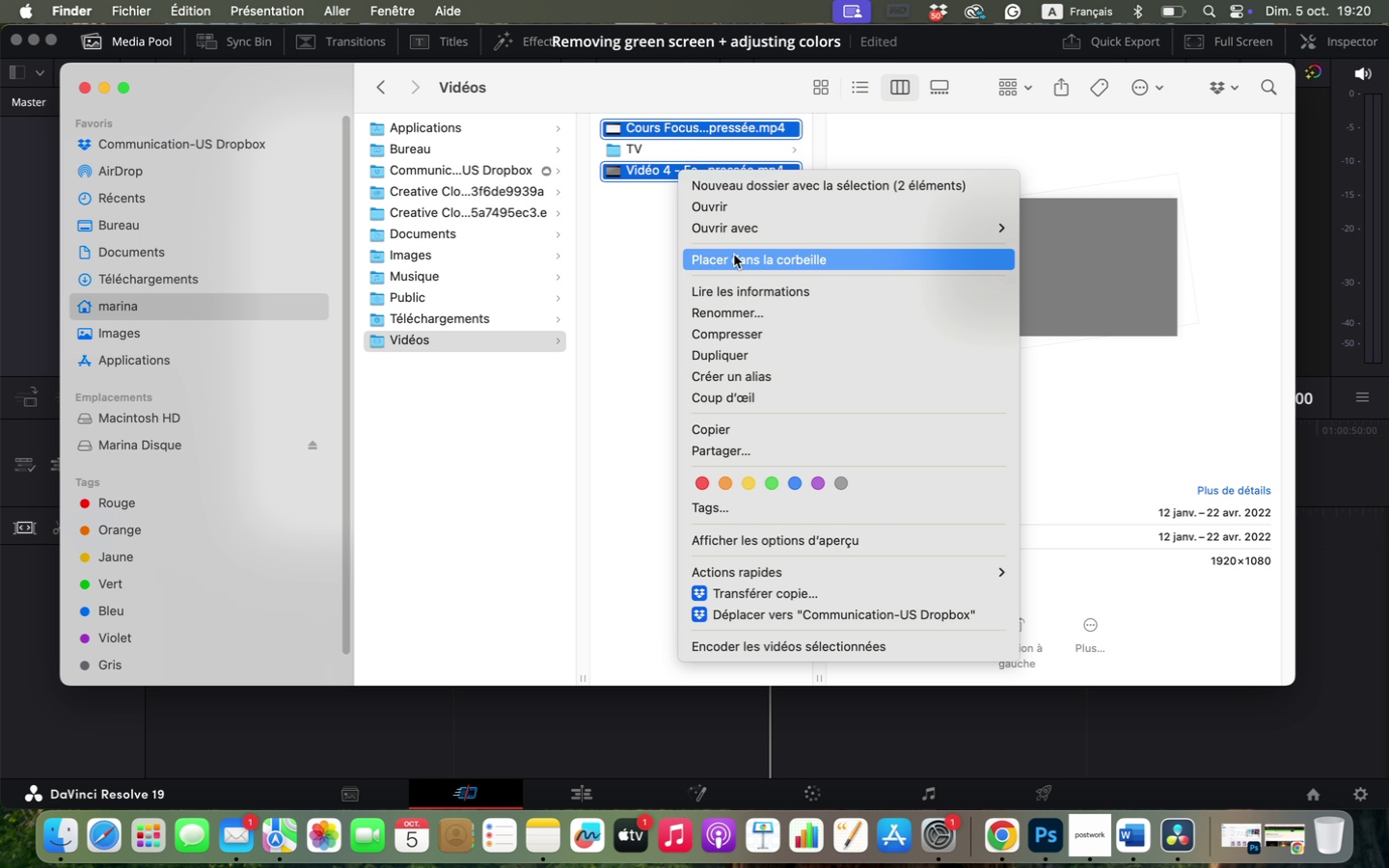 
left_click([734, 255])
 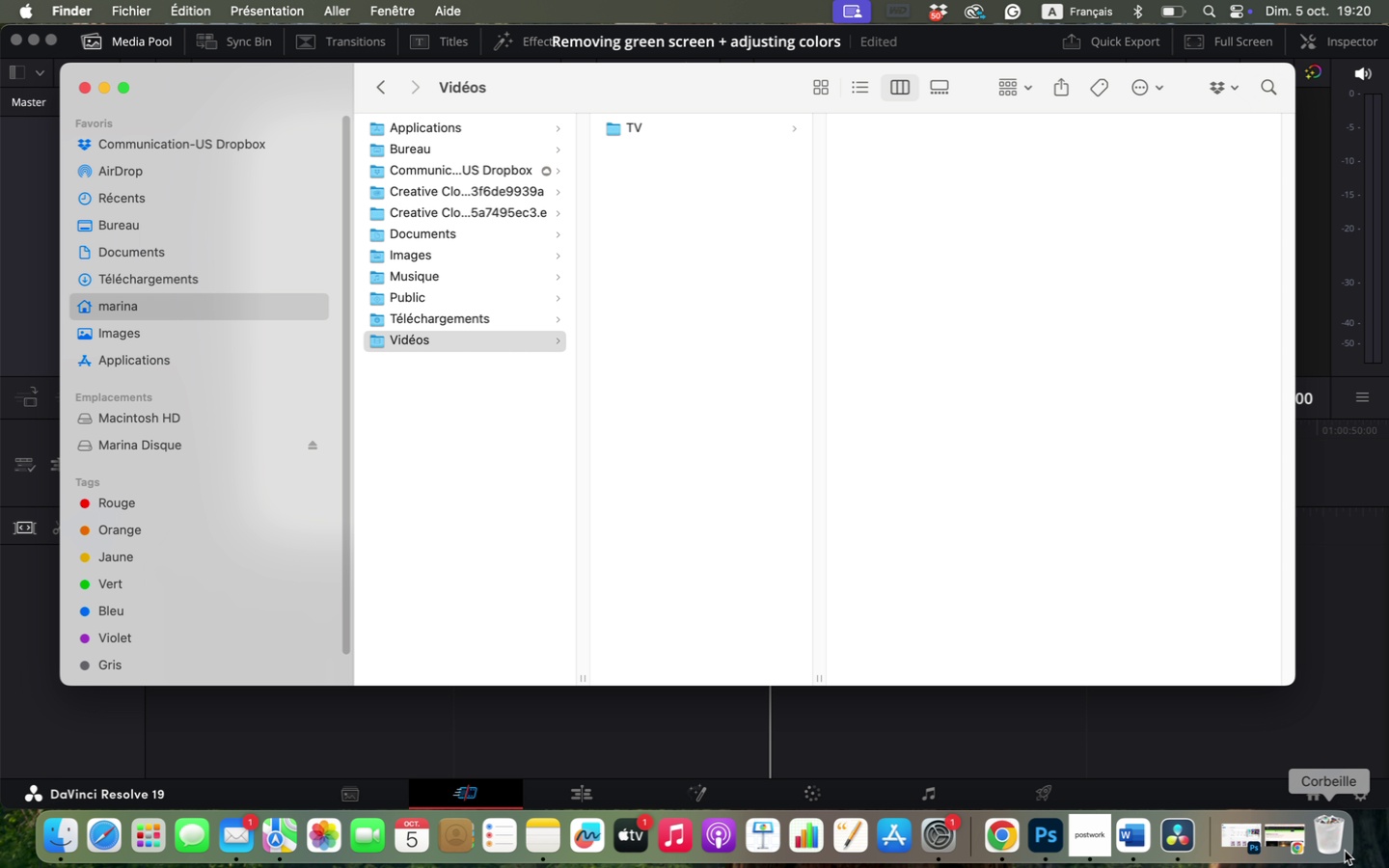 
right_click([1323, 839])
 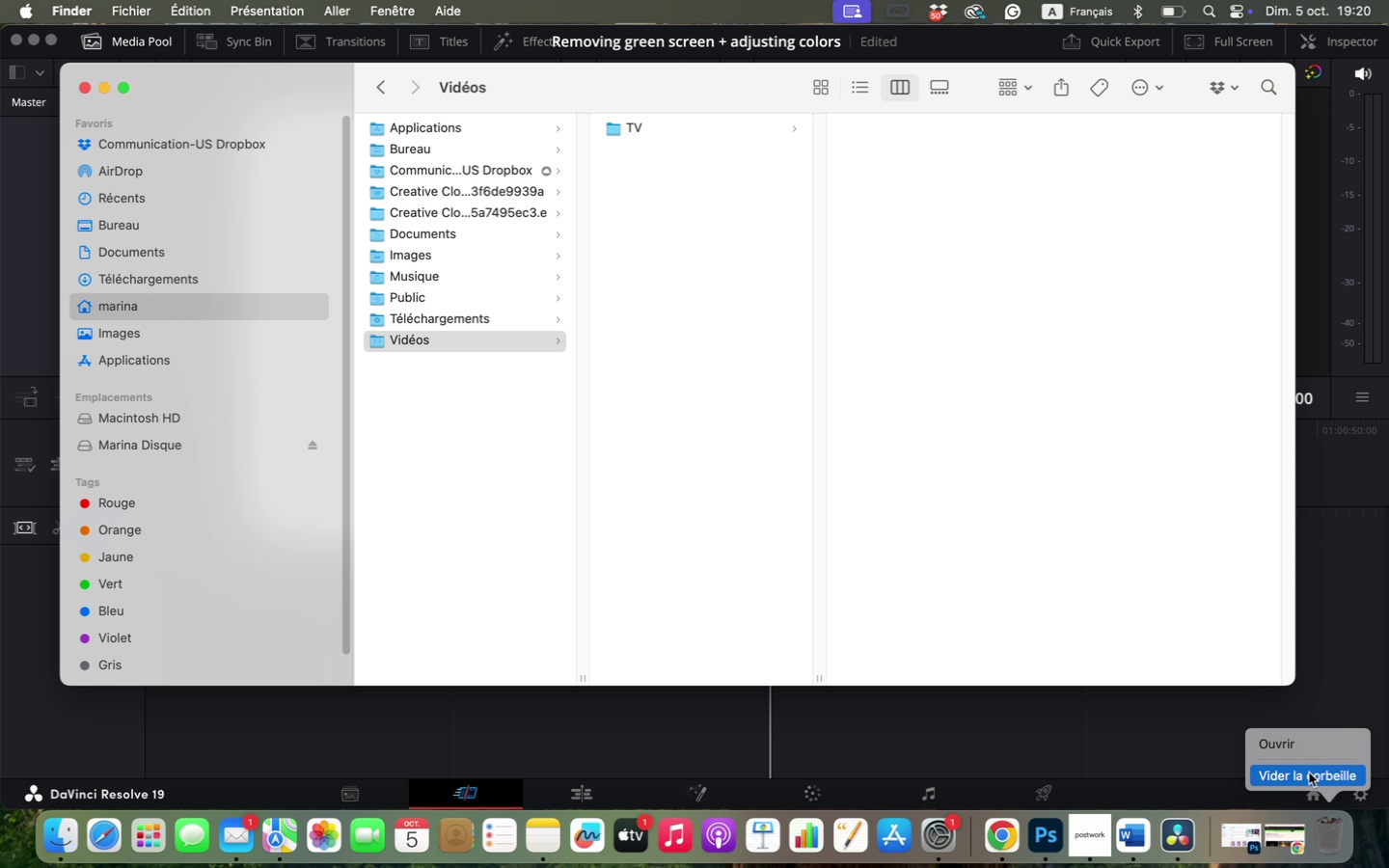 
left_click([1309, 773])
 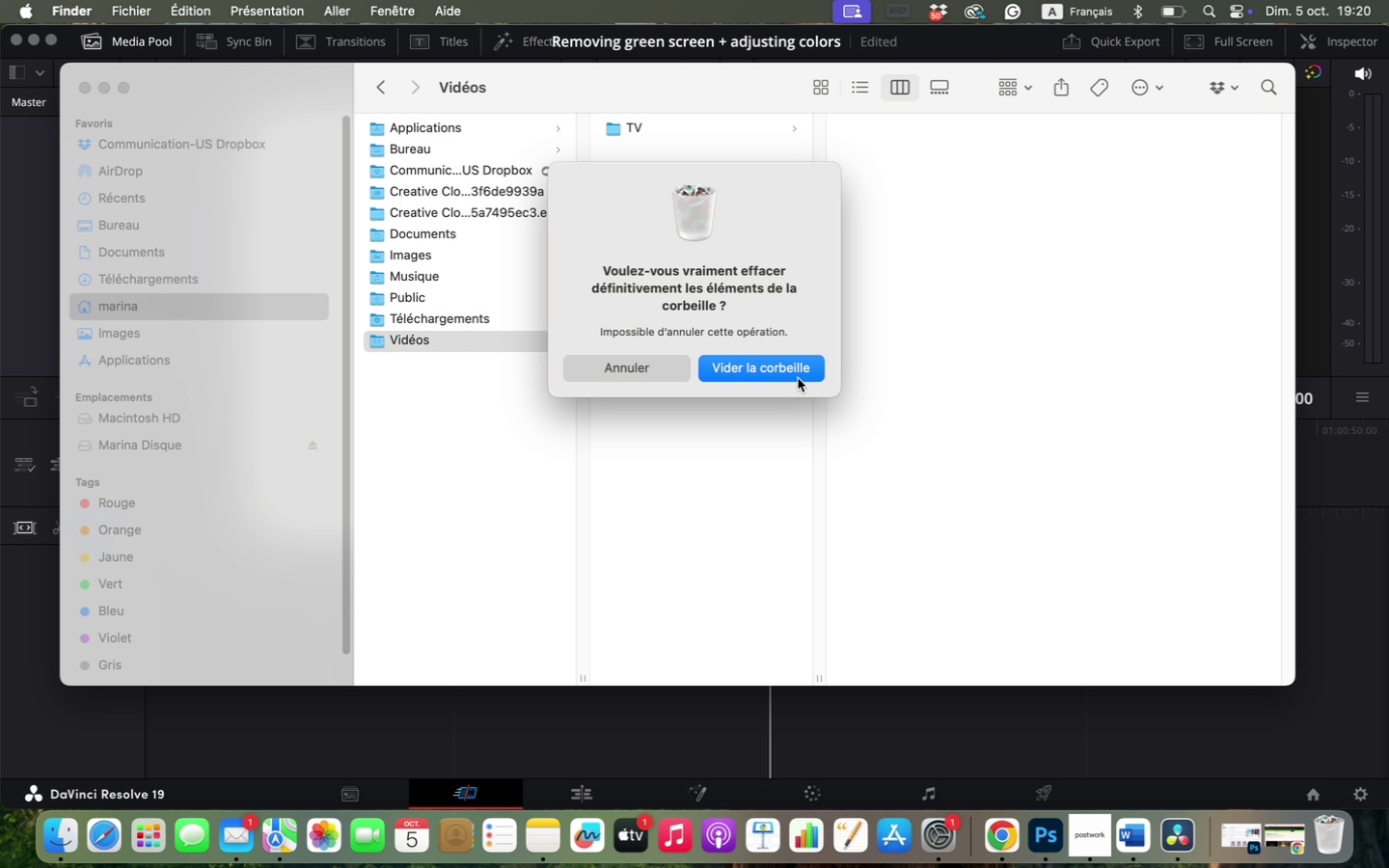 
left_click([776, 366])
 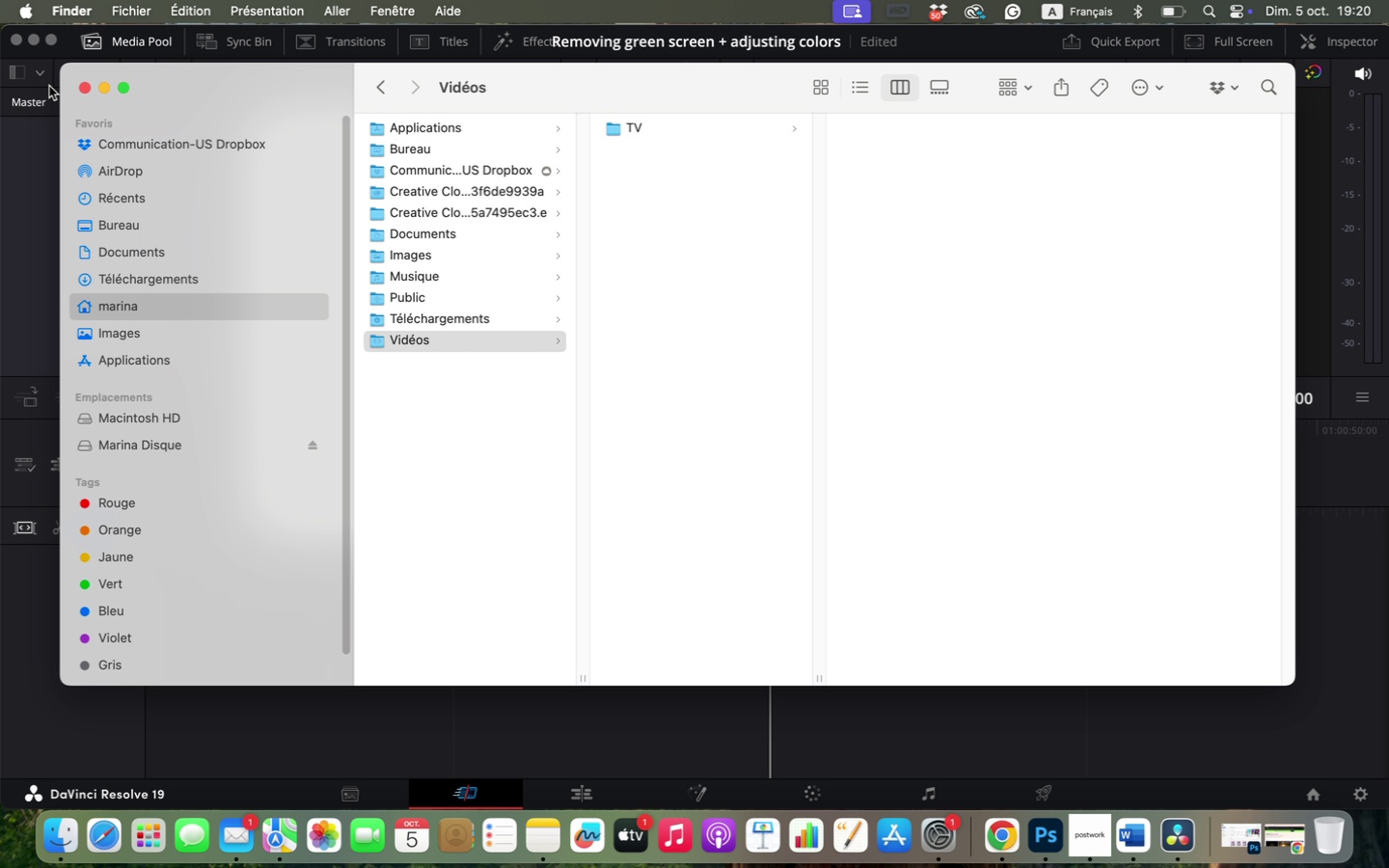 
left_click([11, 160])
 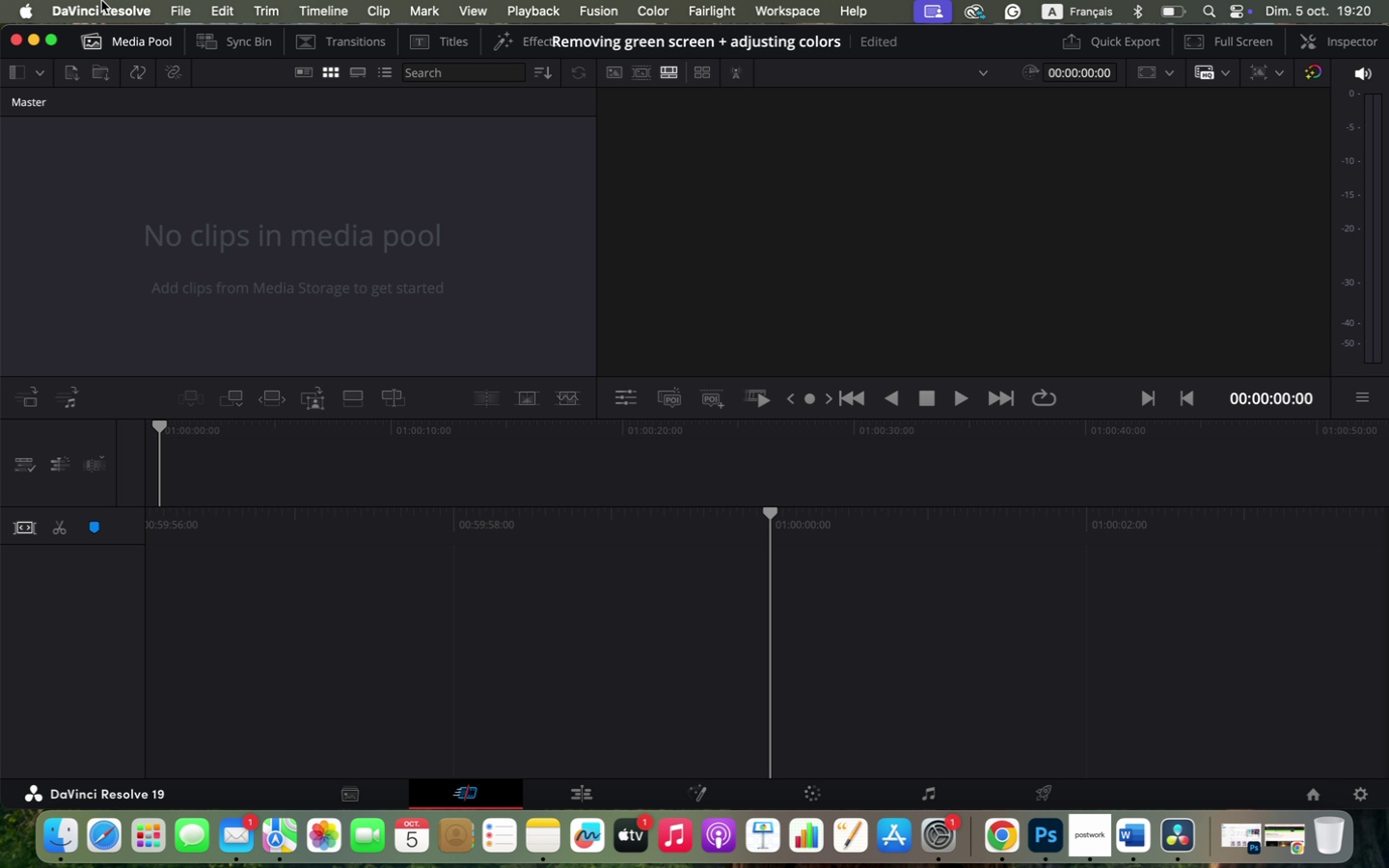 
left_click([101, 0])
 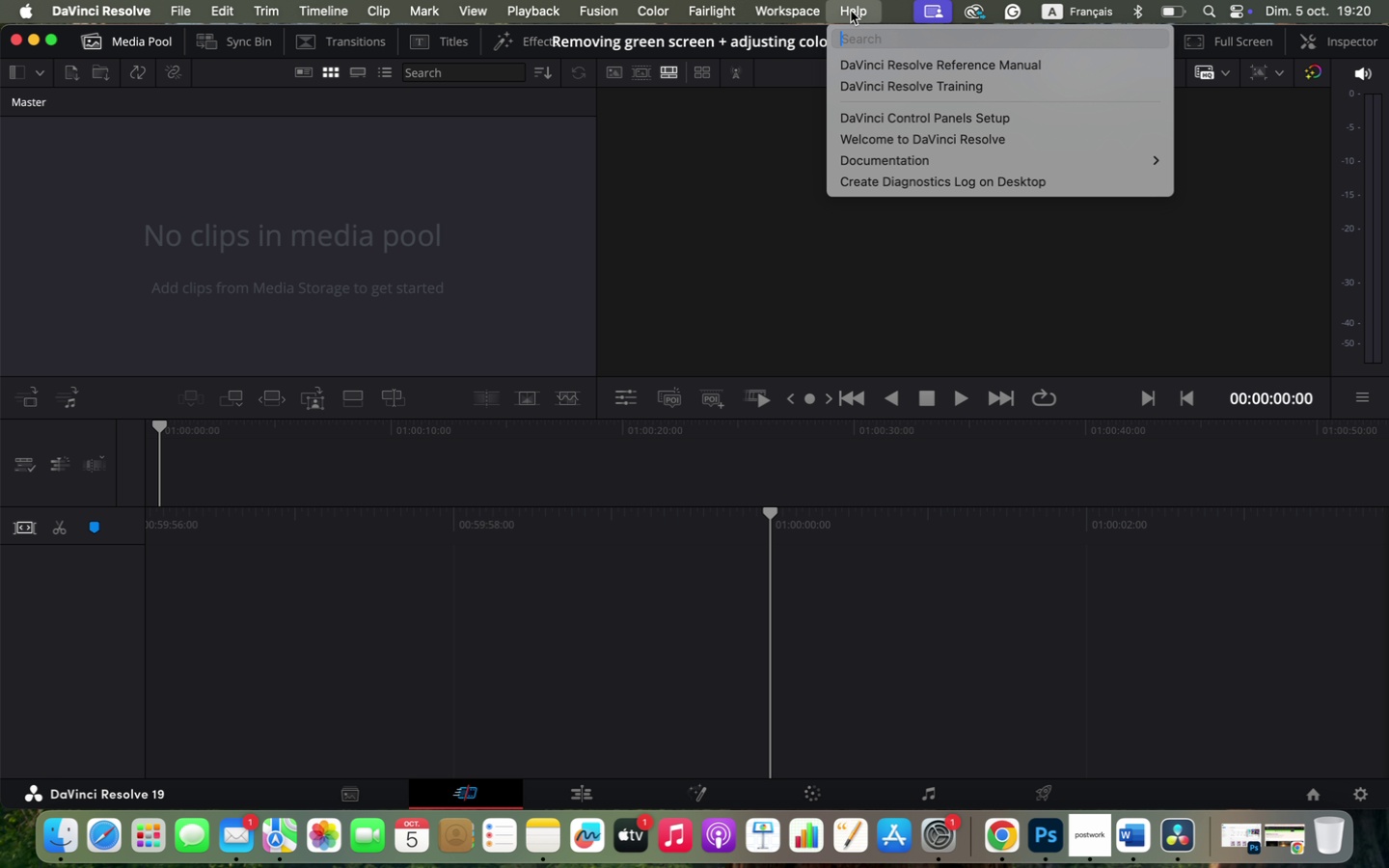 
type(volu;e)
 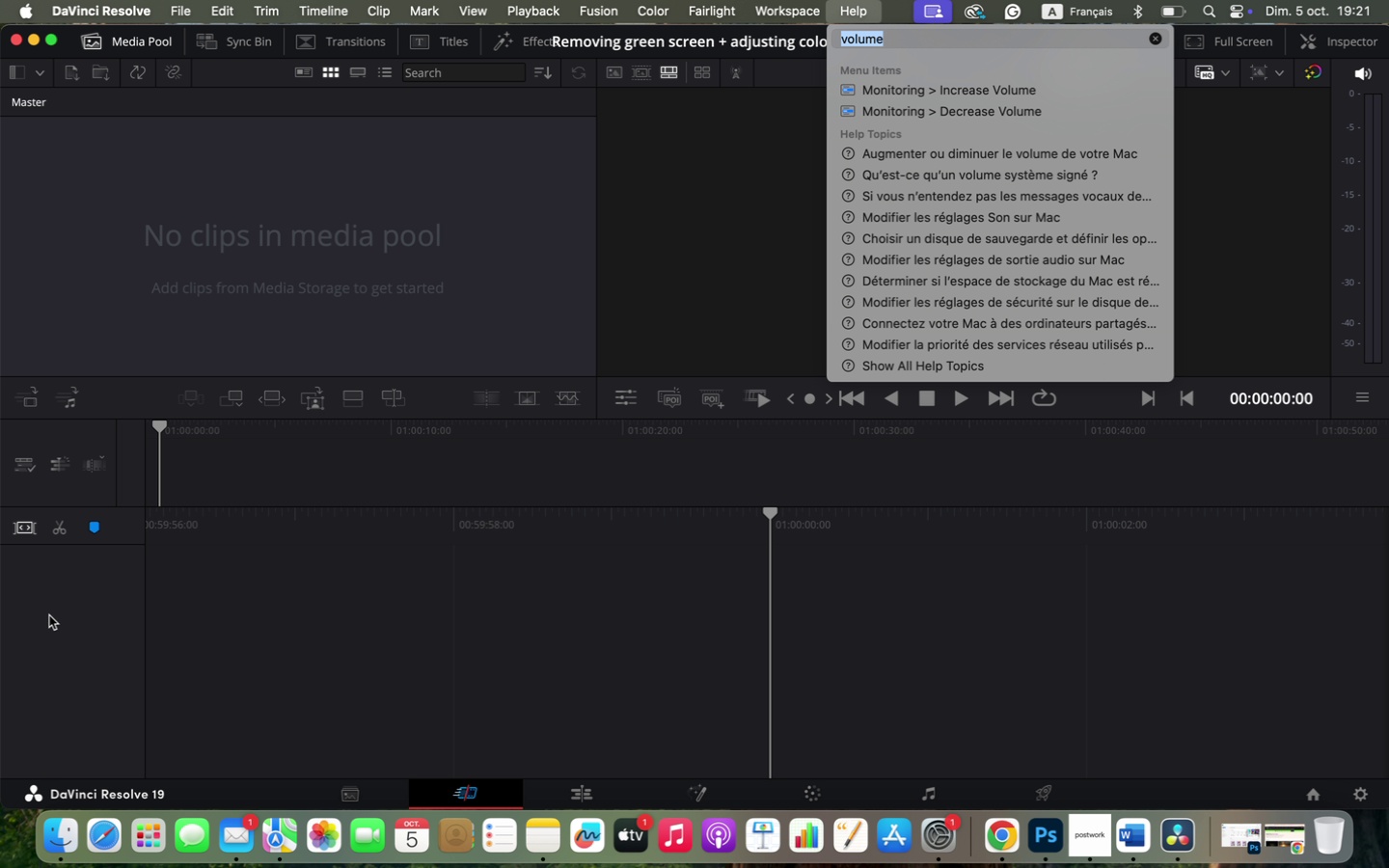 
left_click([67, 847])
 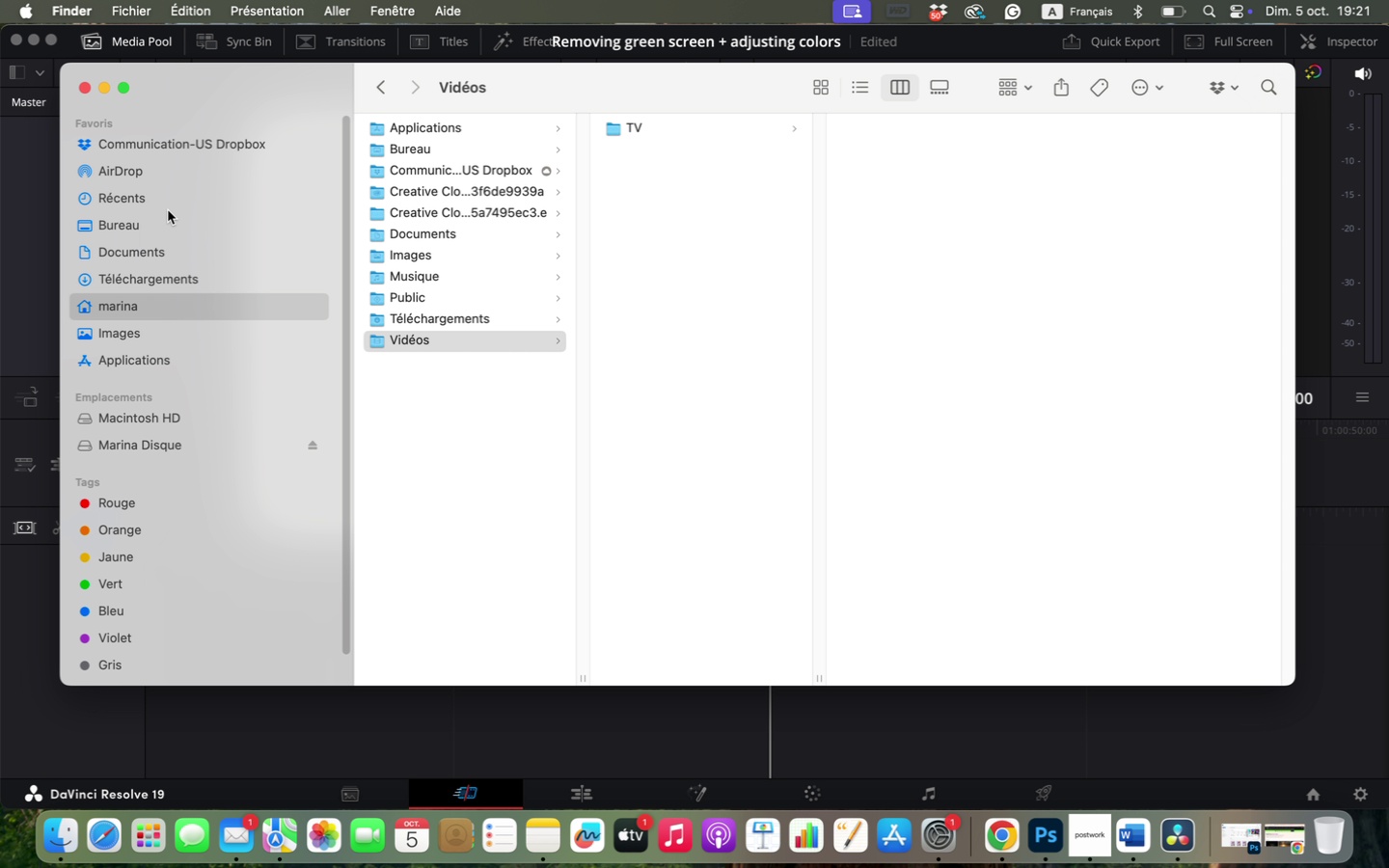 
left_click([167, 225])
 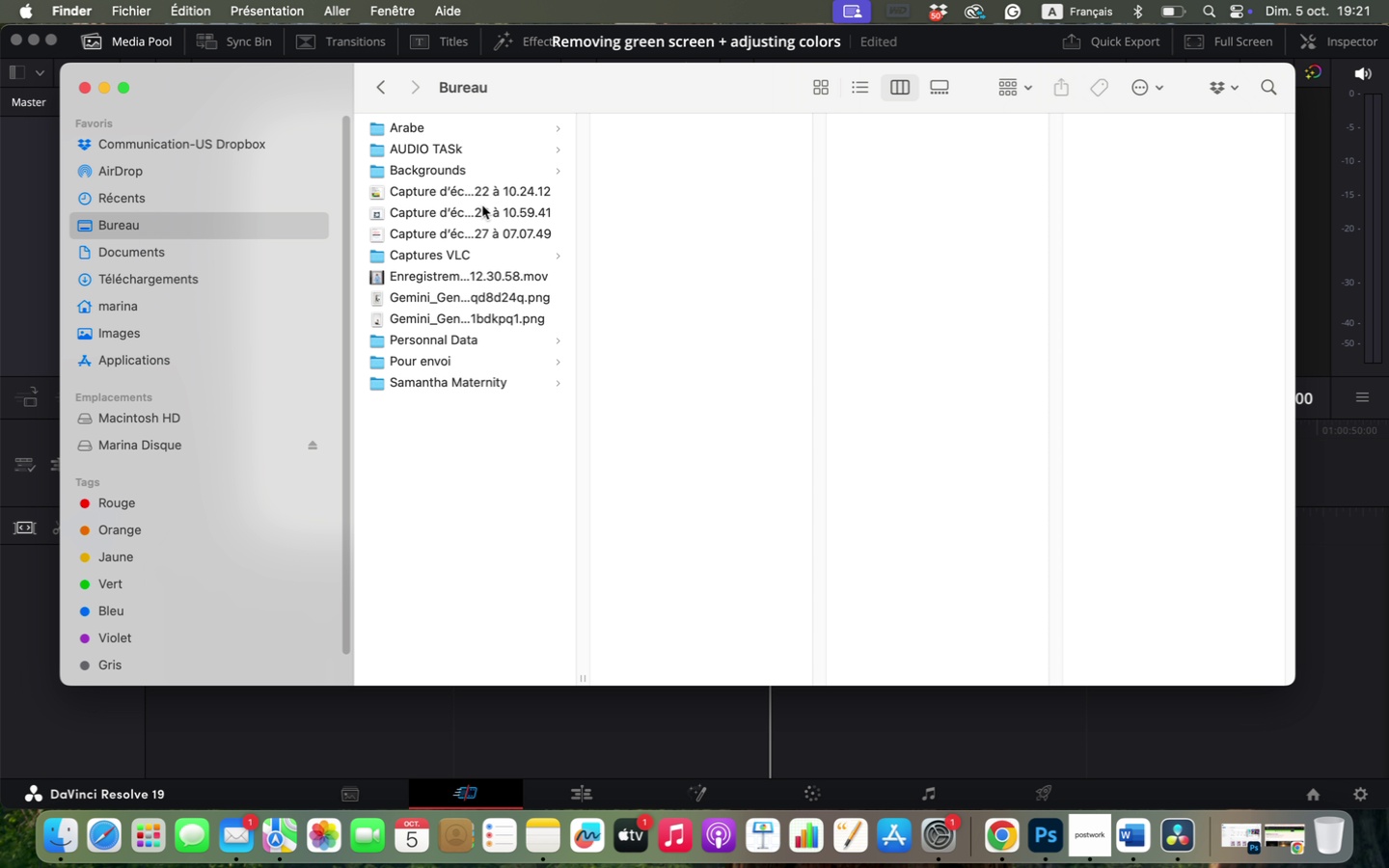 
left_click([482, 200])
 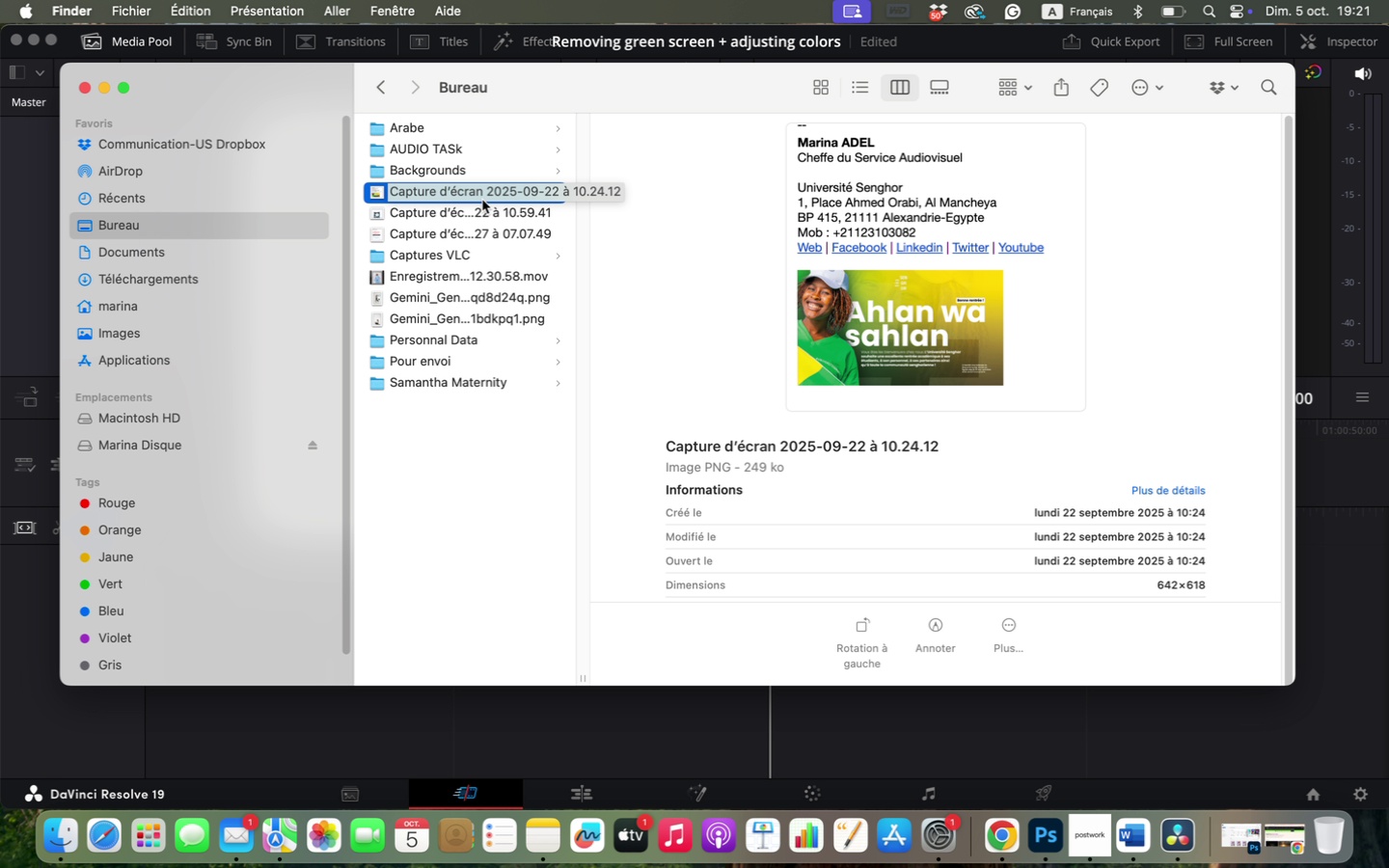 
hold_key(key=ShiftLeft, duration=1.43)
left_click([476, 227])
 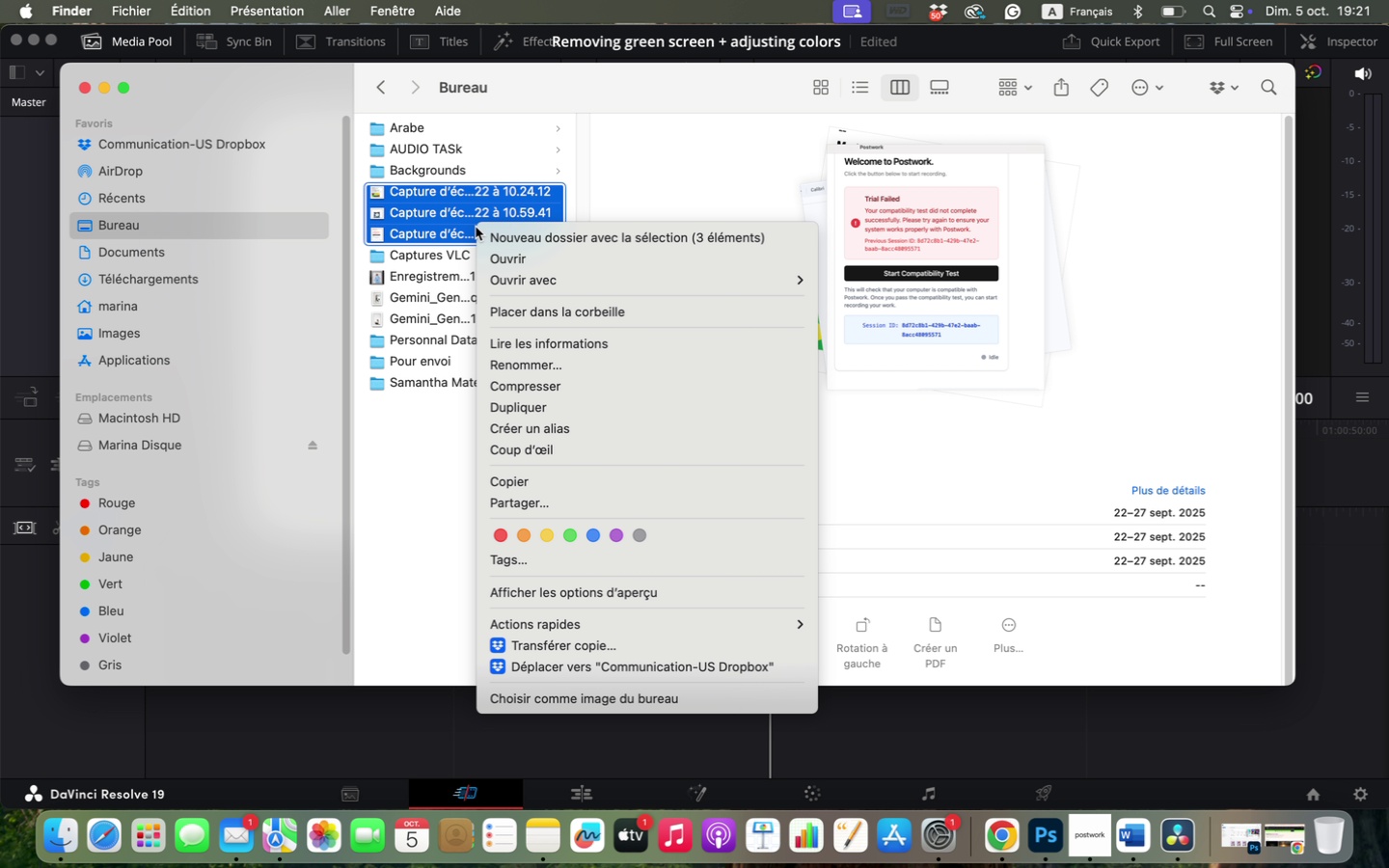 
right_click([476, 227])
 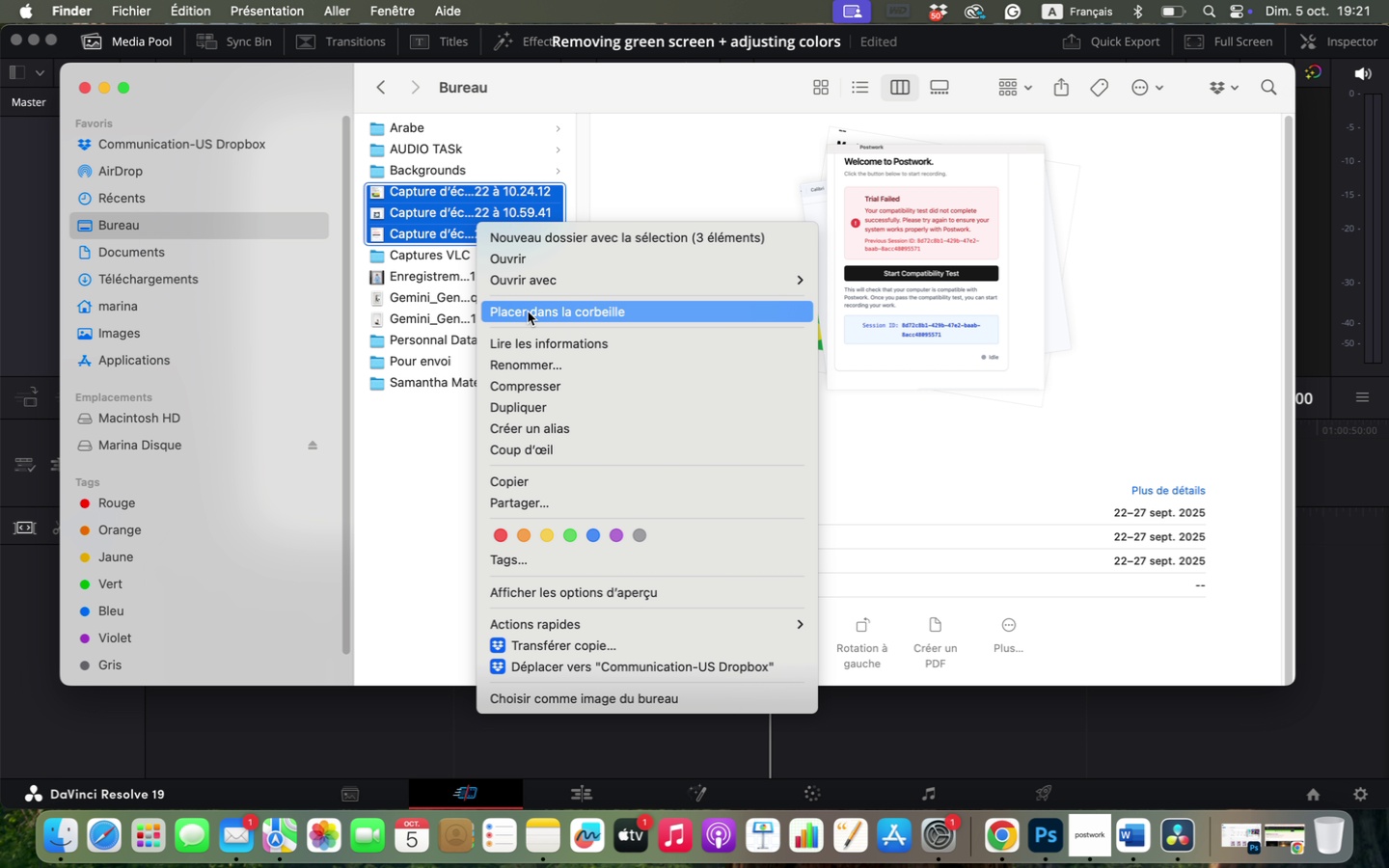 
left_click([528, 312])
 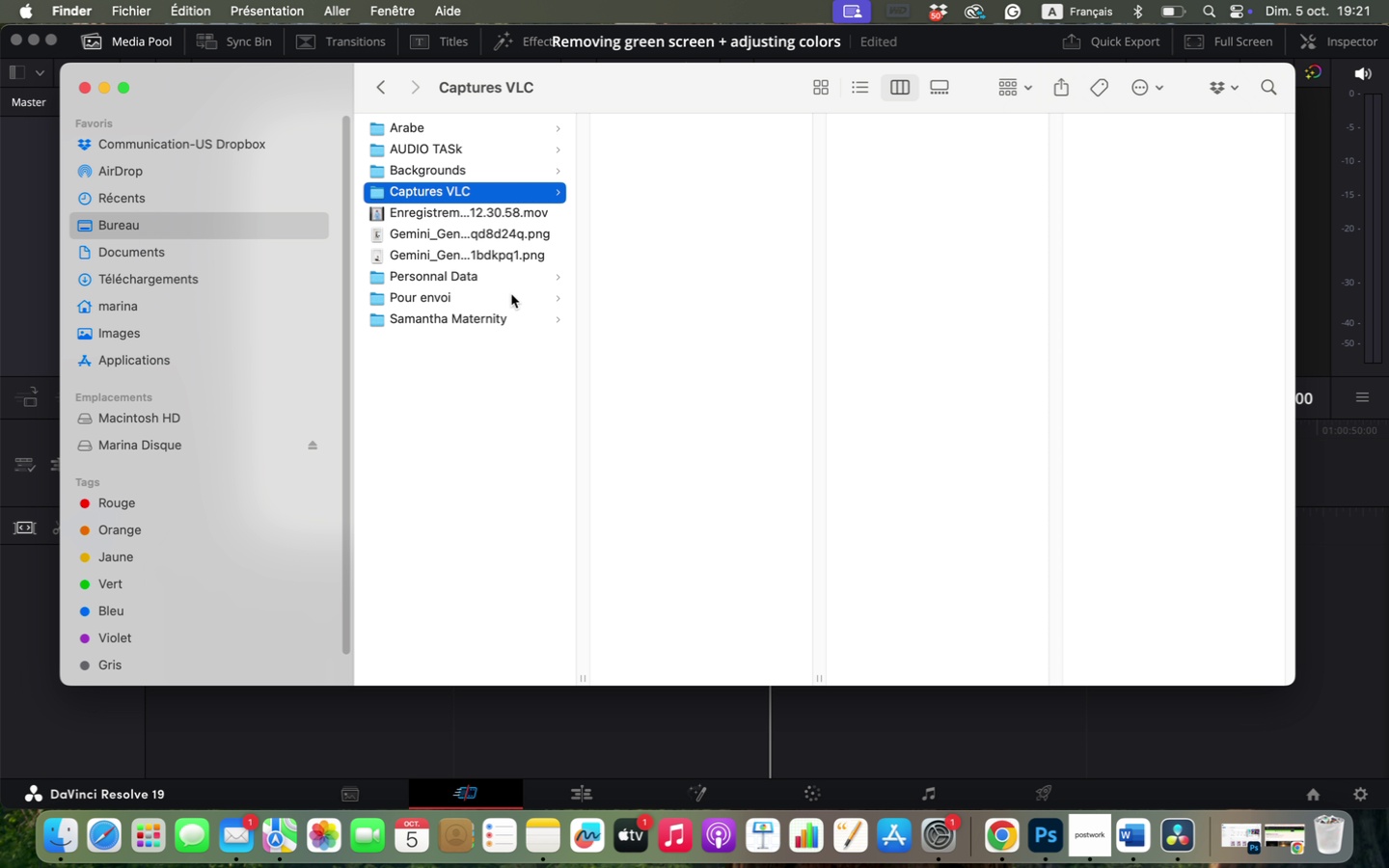 
left_click([505, 290])
 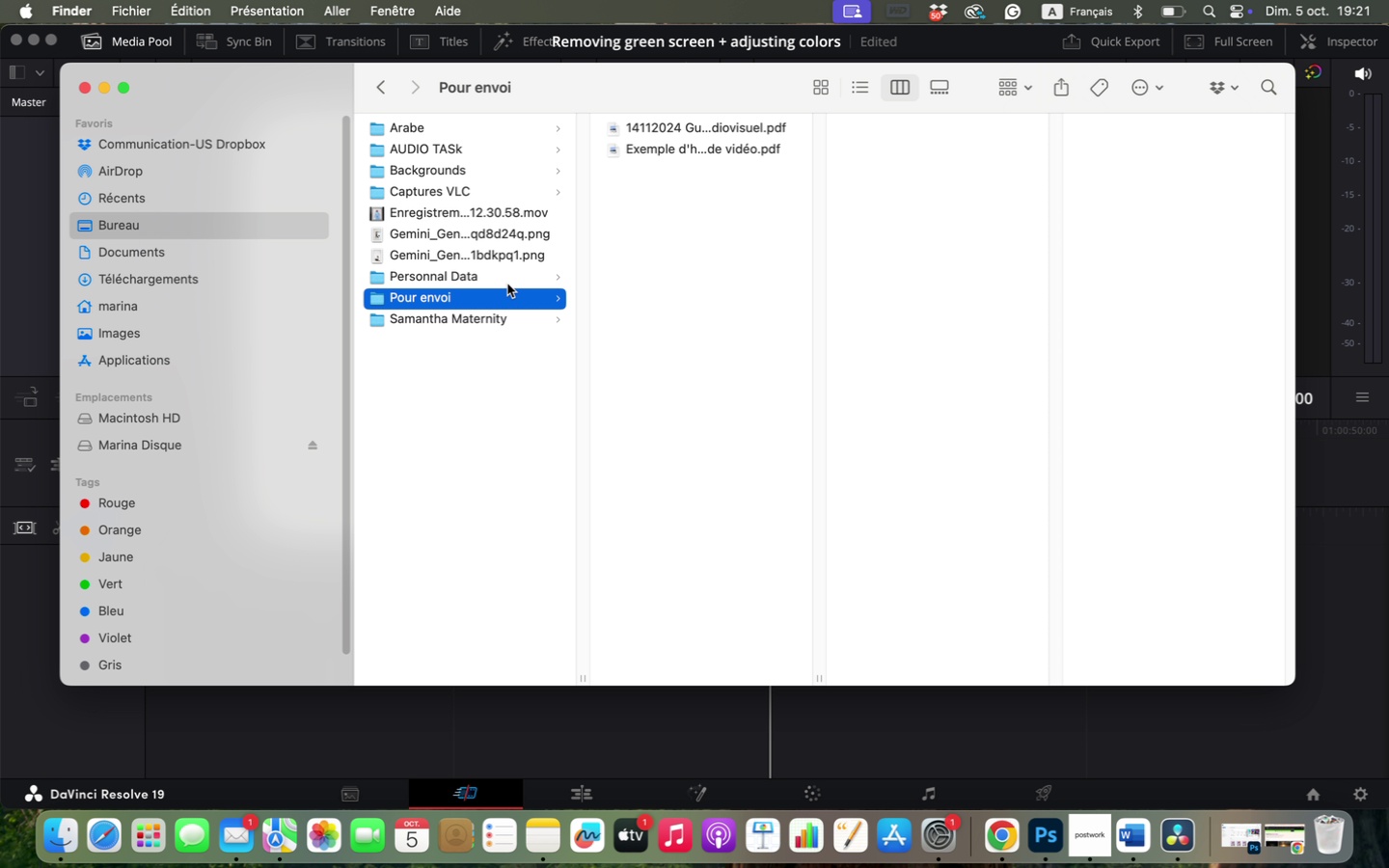 
left_click([507, 284])
 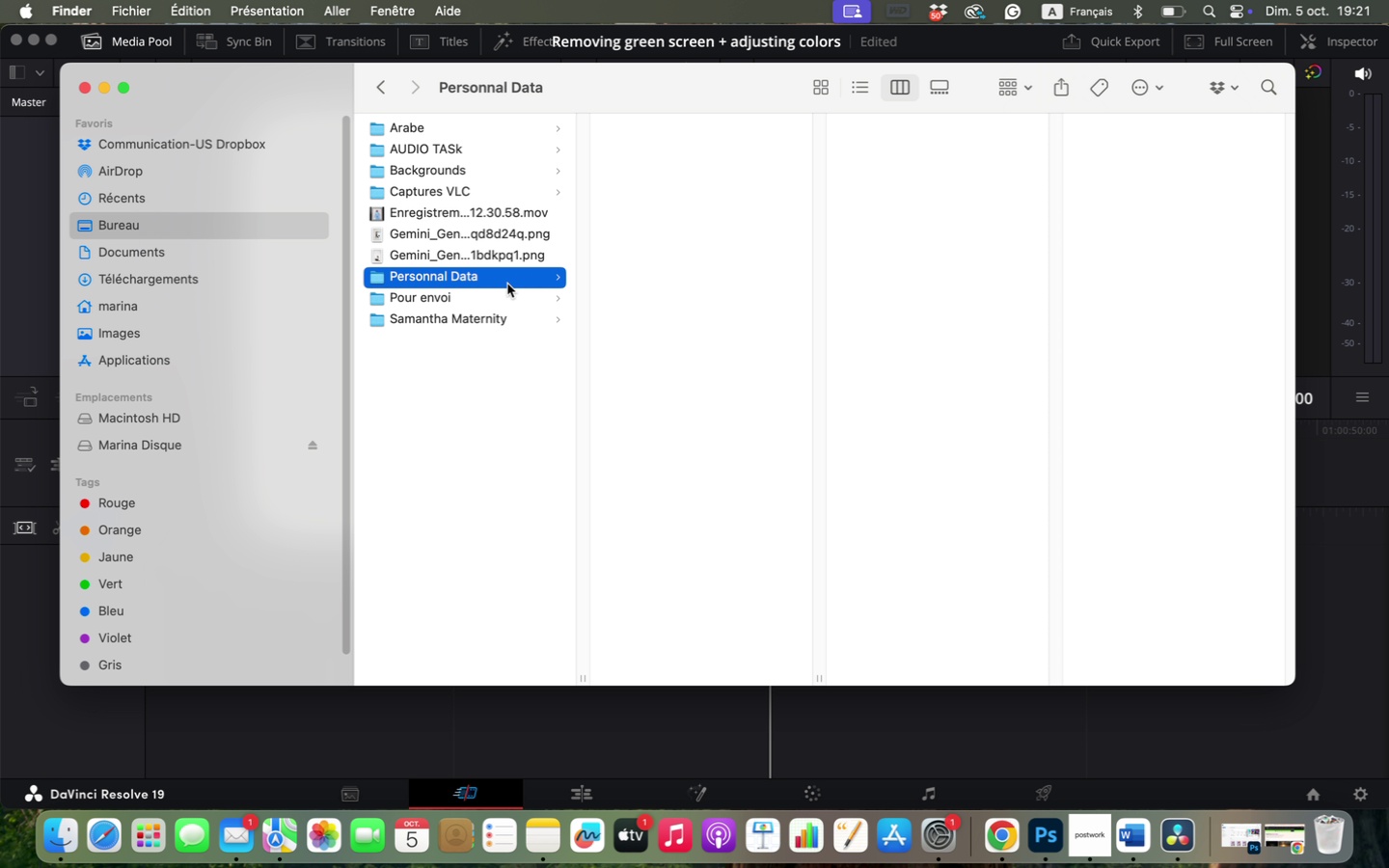 
right_click([507, 284])
 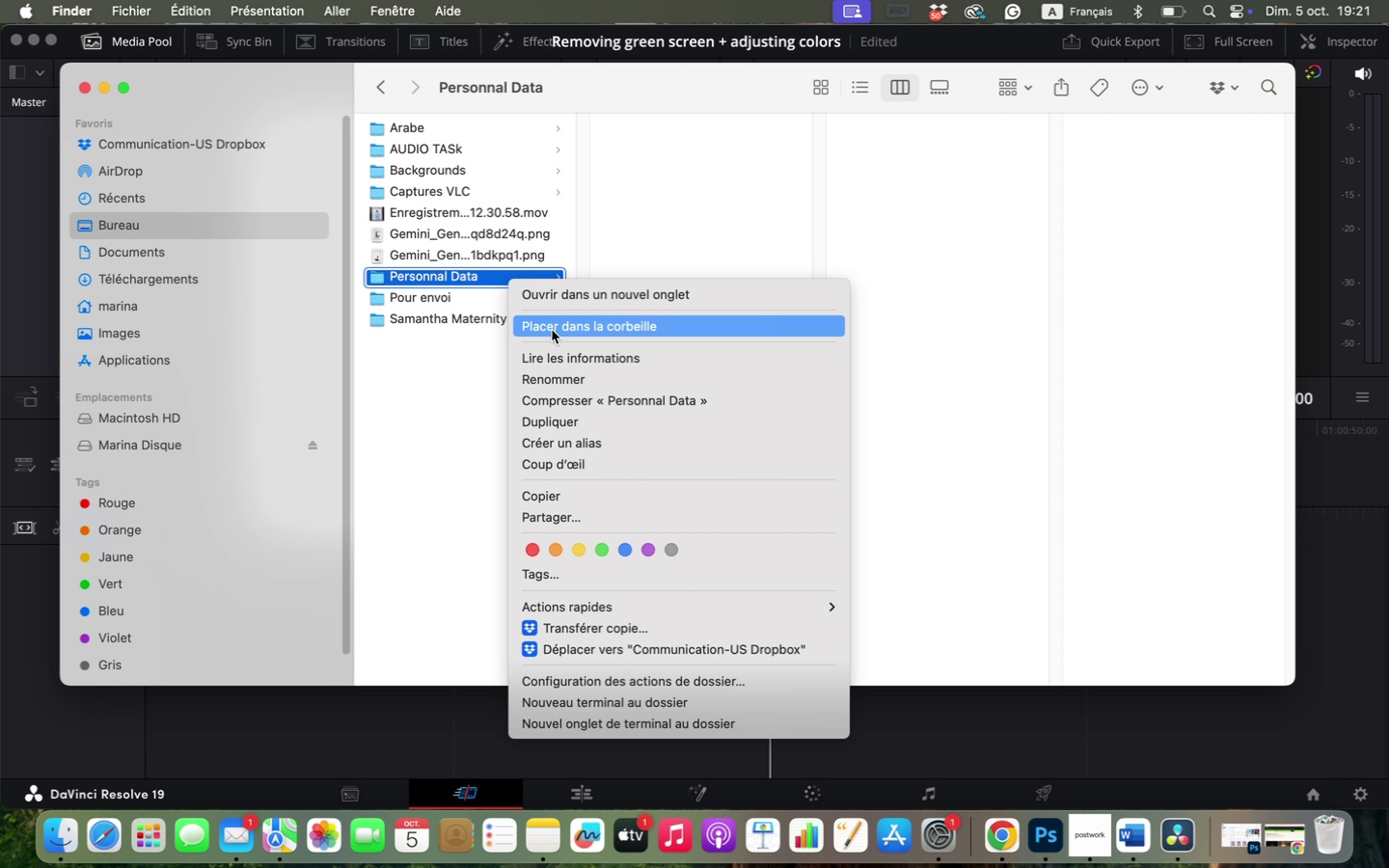 
left_click([552, 330])
 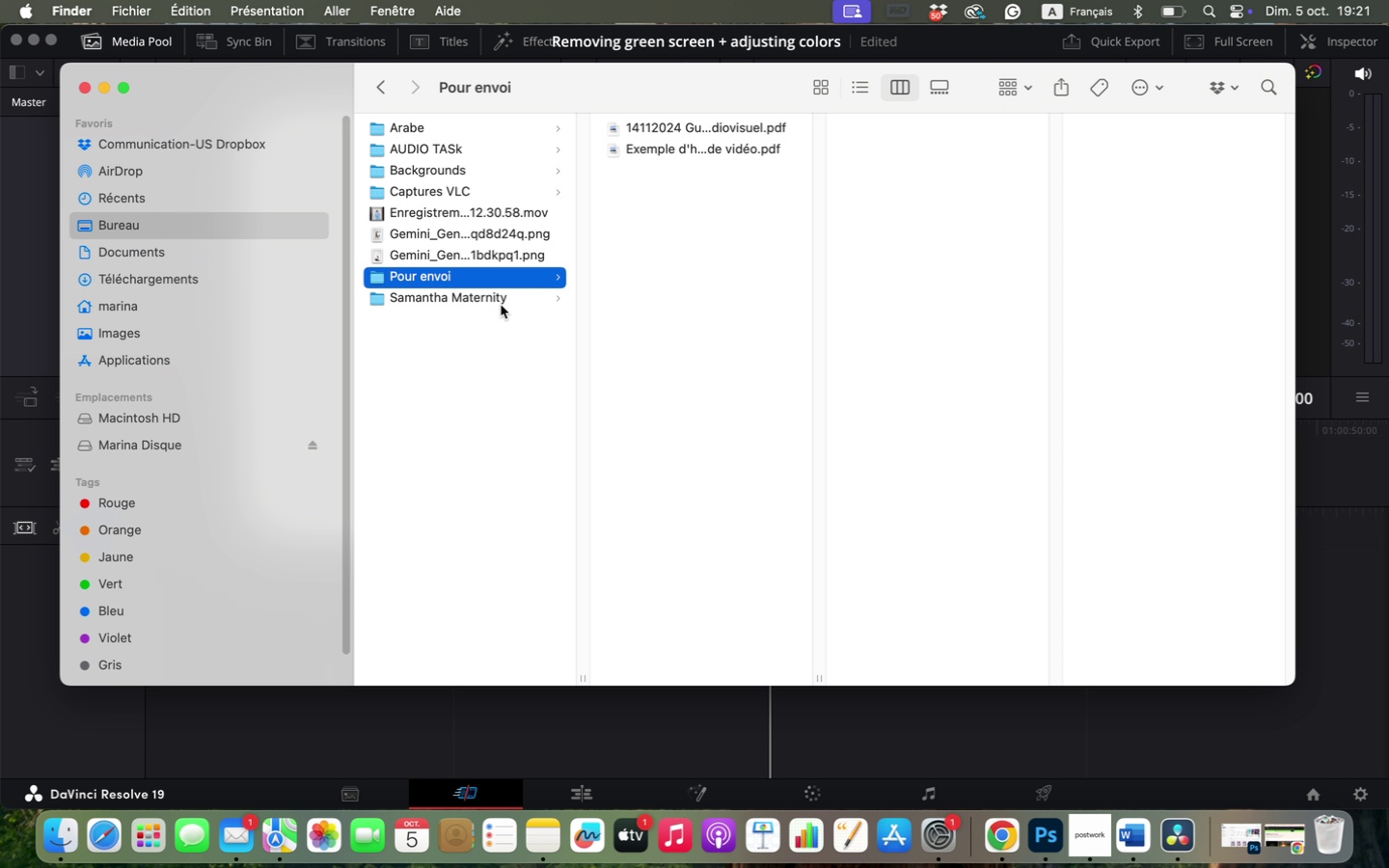 
left_click([501, 305])
 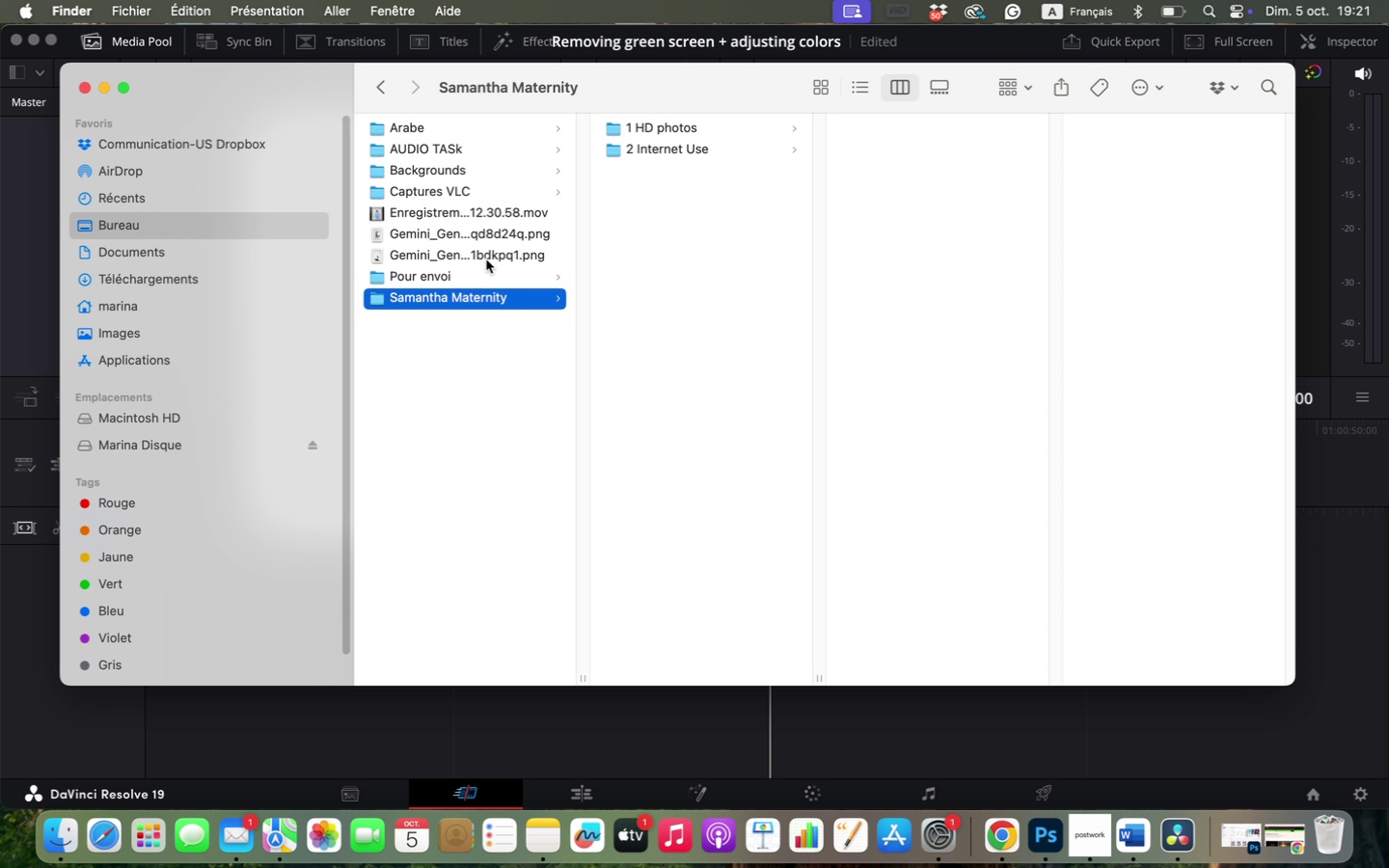 
left_click([486, 259])
 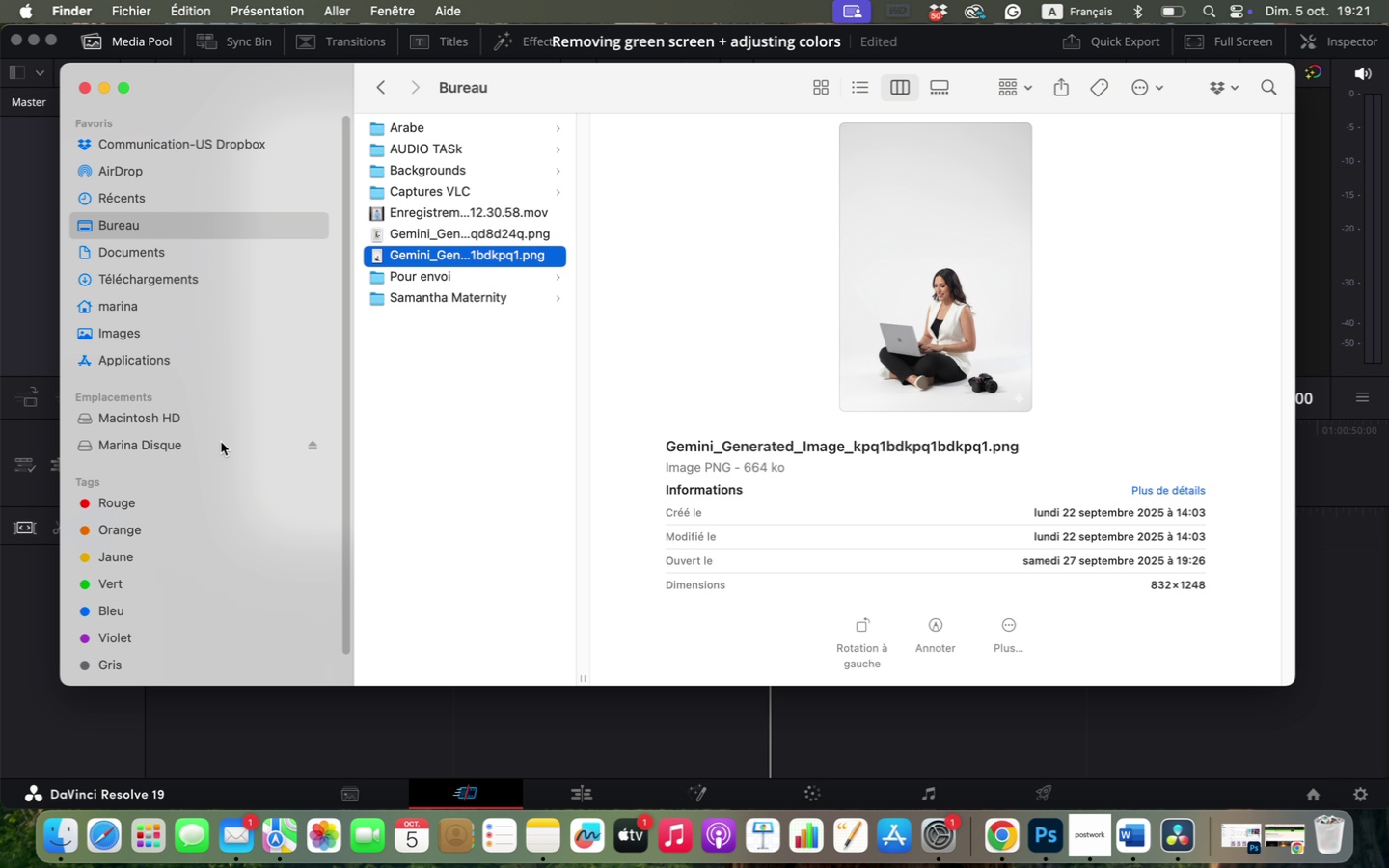 
left_click([221, 442])
 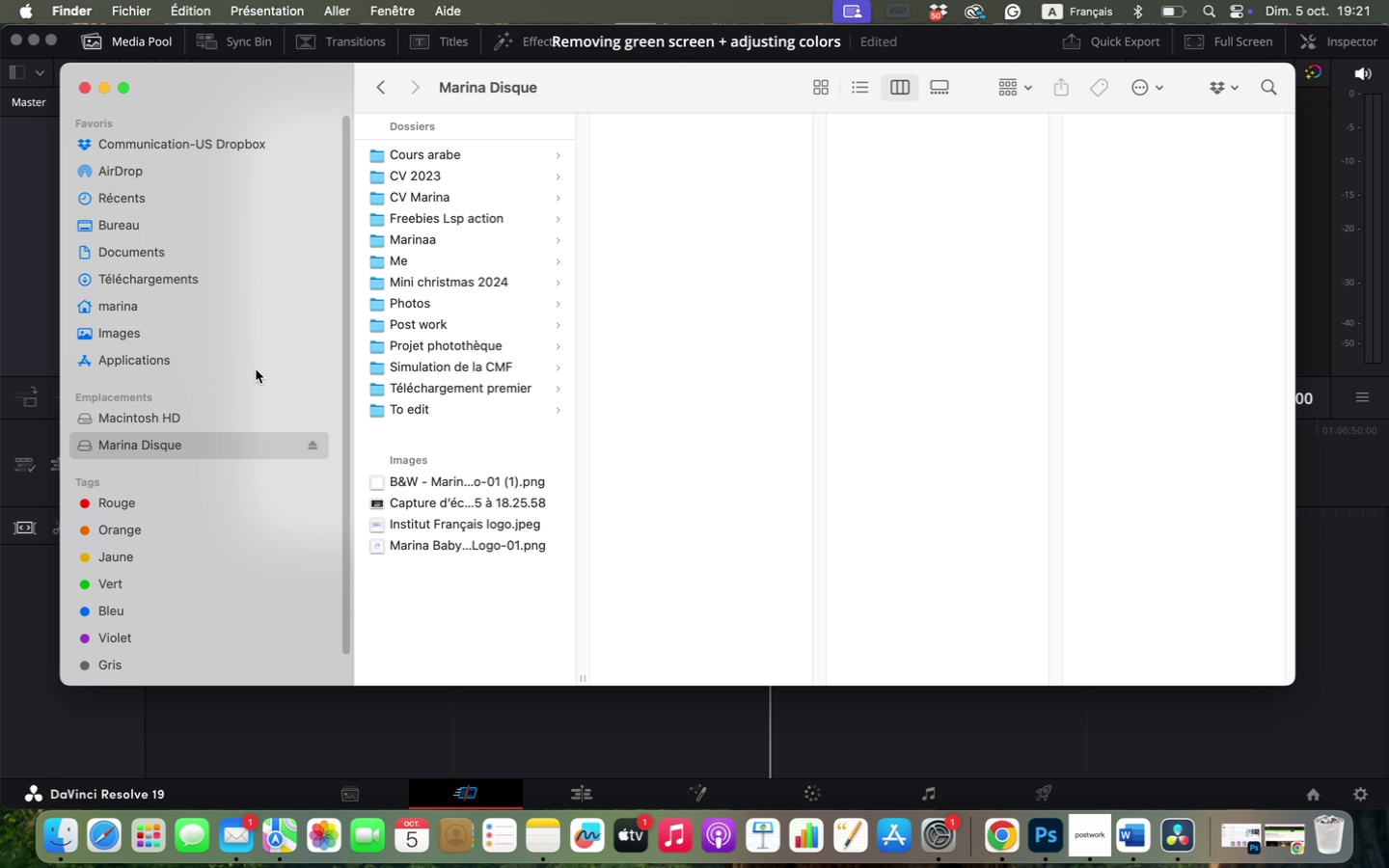 
left_click([399, 246])
 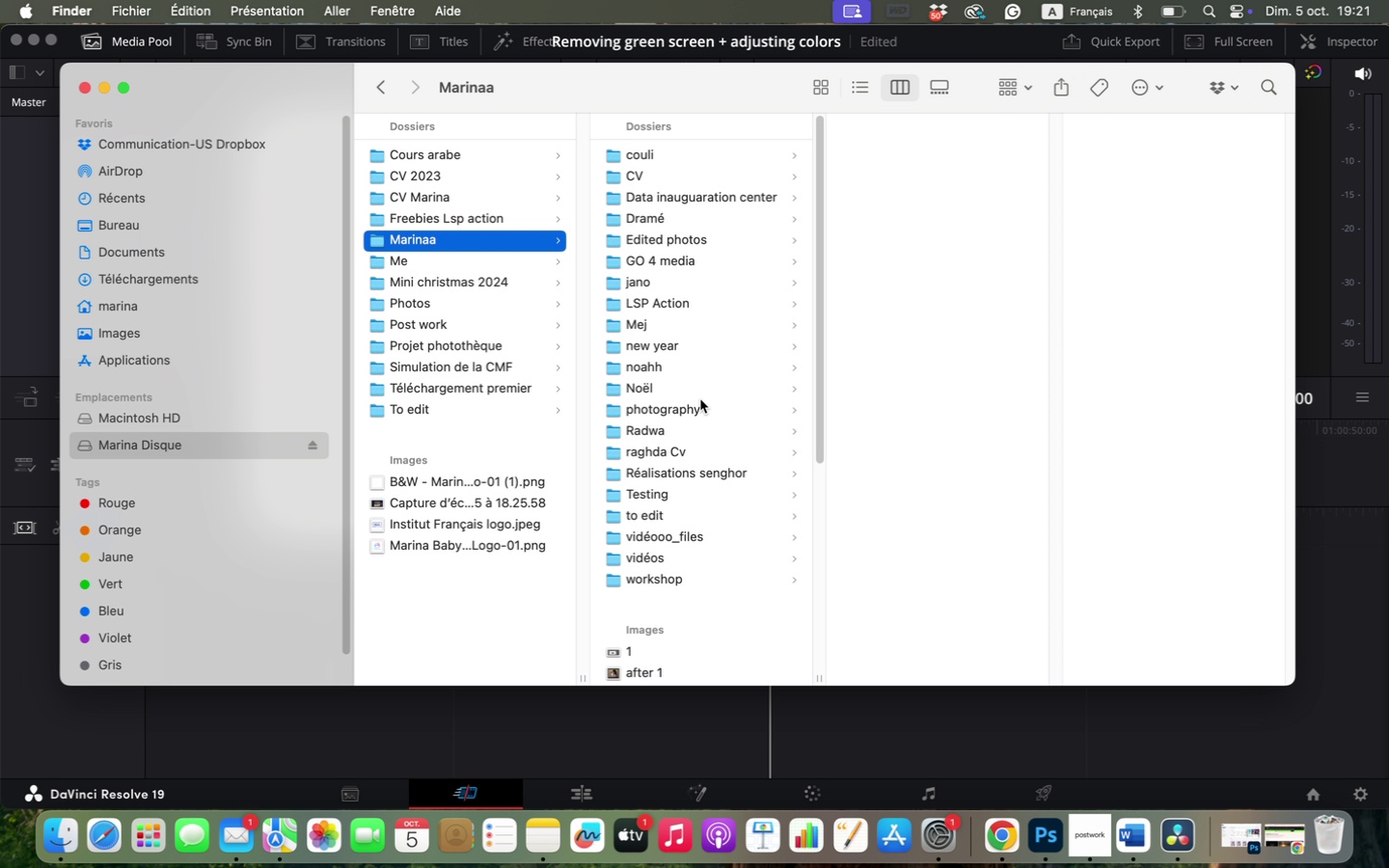 
scroll: coordinate [700, 399], scroll_direction: up, amount: 14.0
 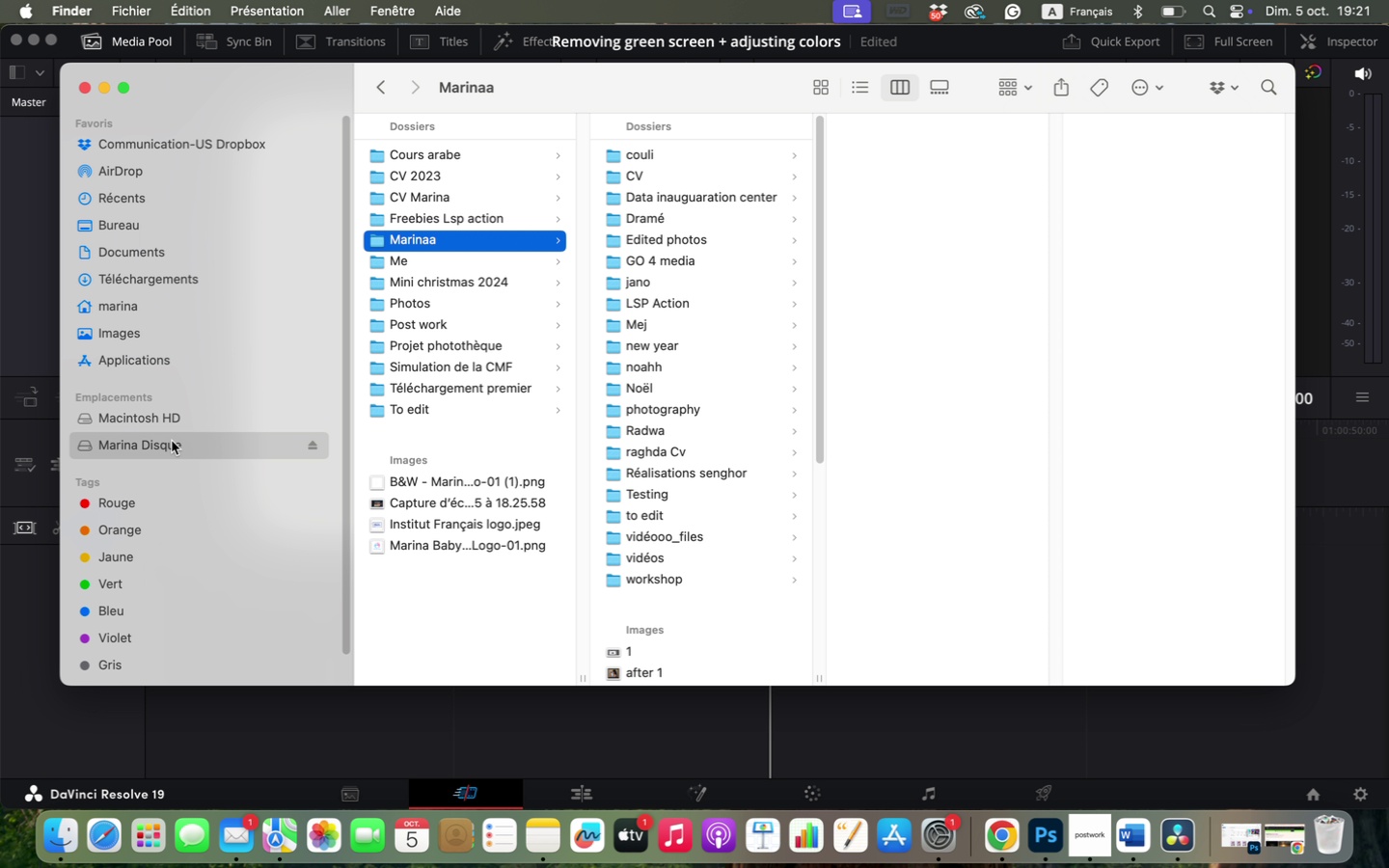 
right_click([172, 441])
 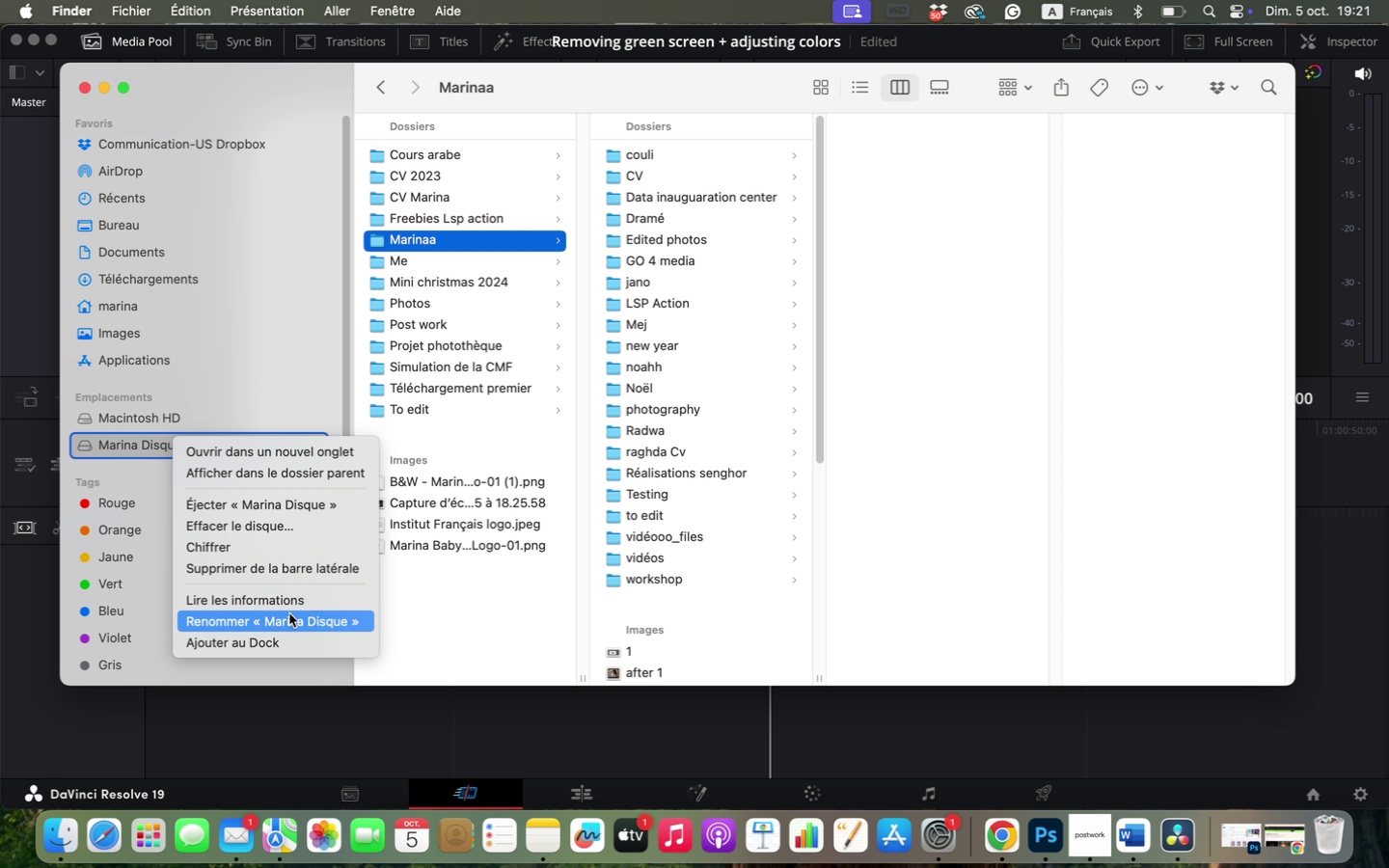 
left_click([284, 608])
 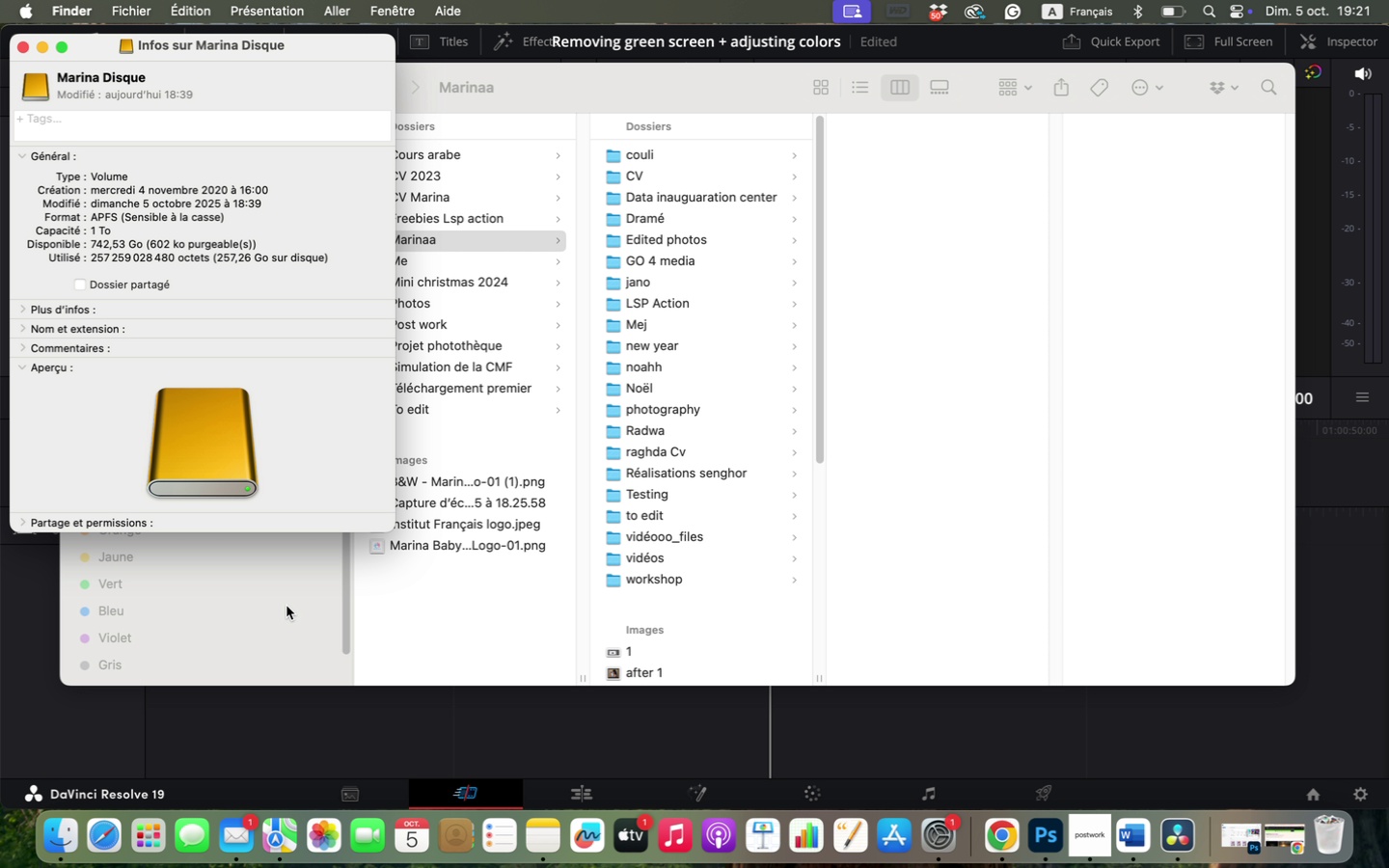 
wait(7.56)
 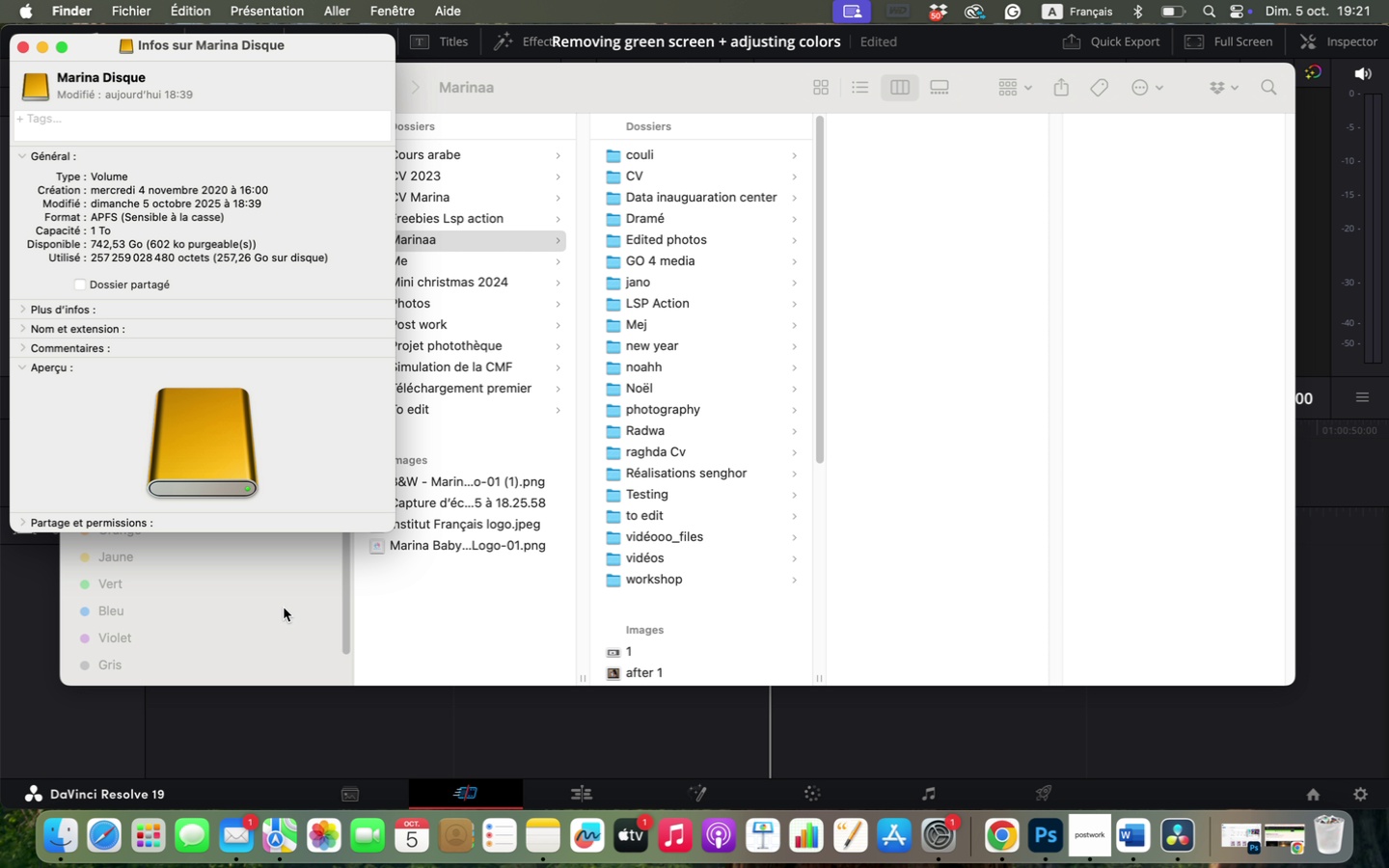 
left_click([449, 747])
 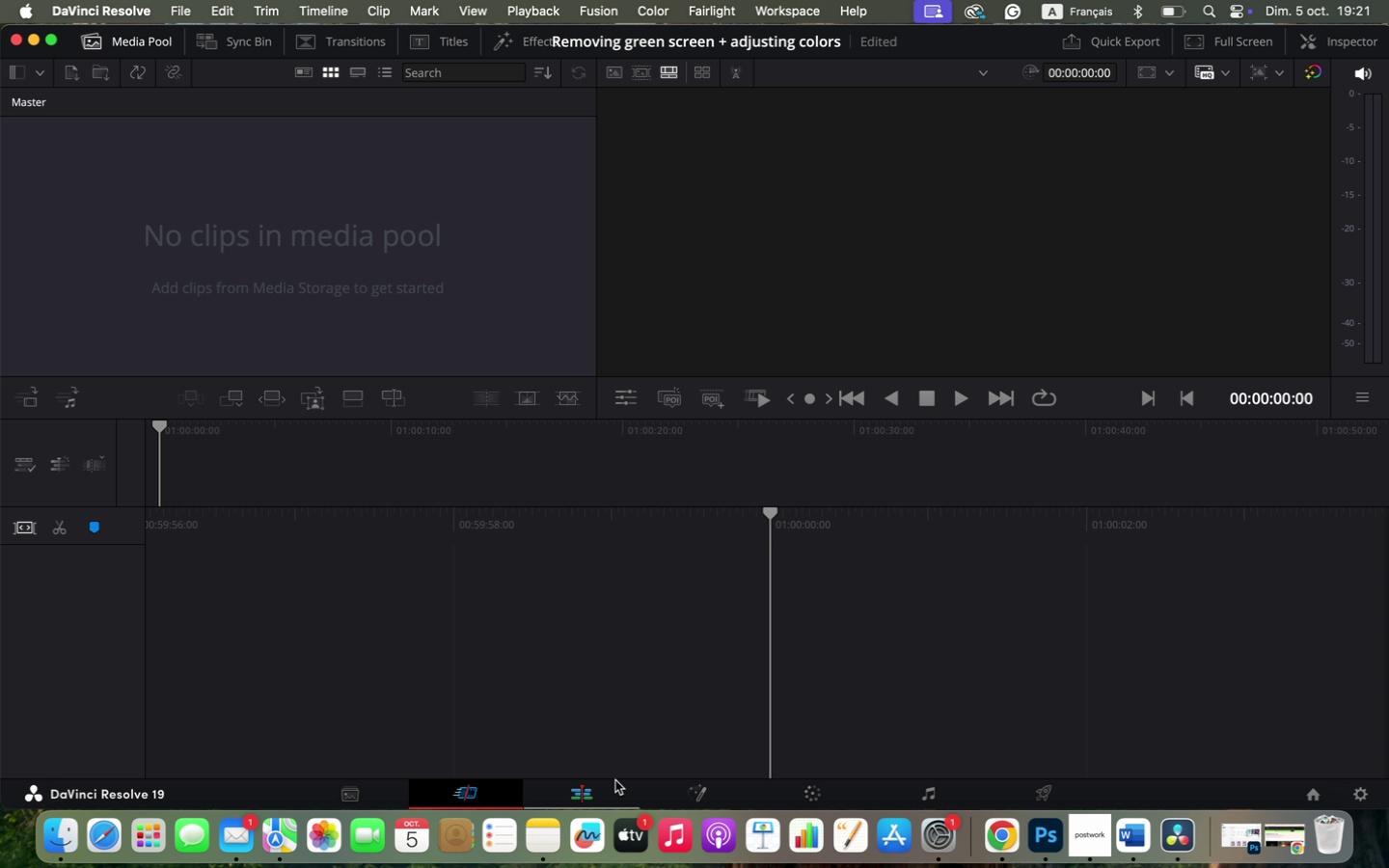 
left_click([594, 784])
 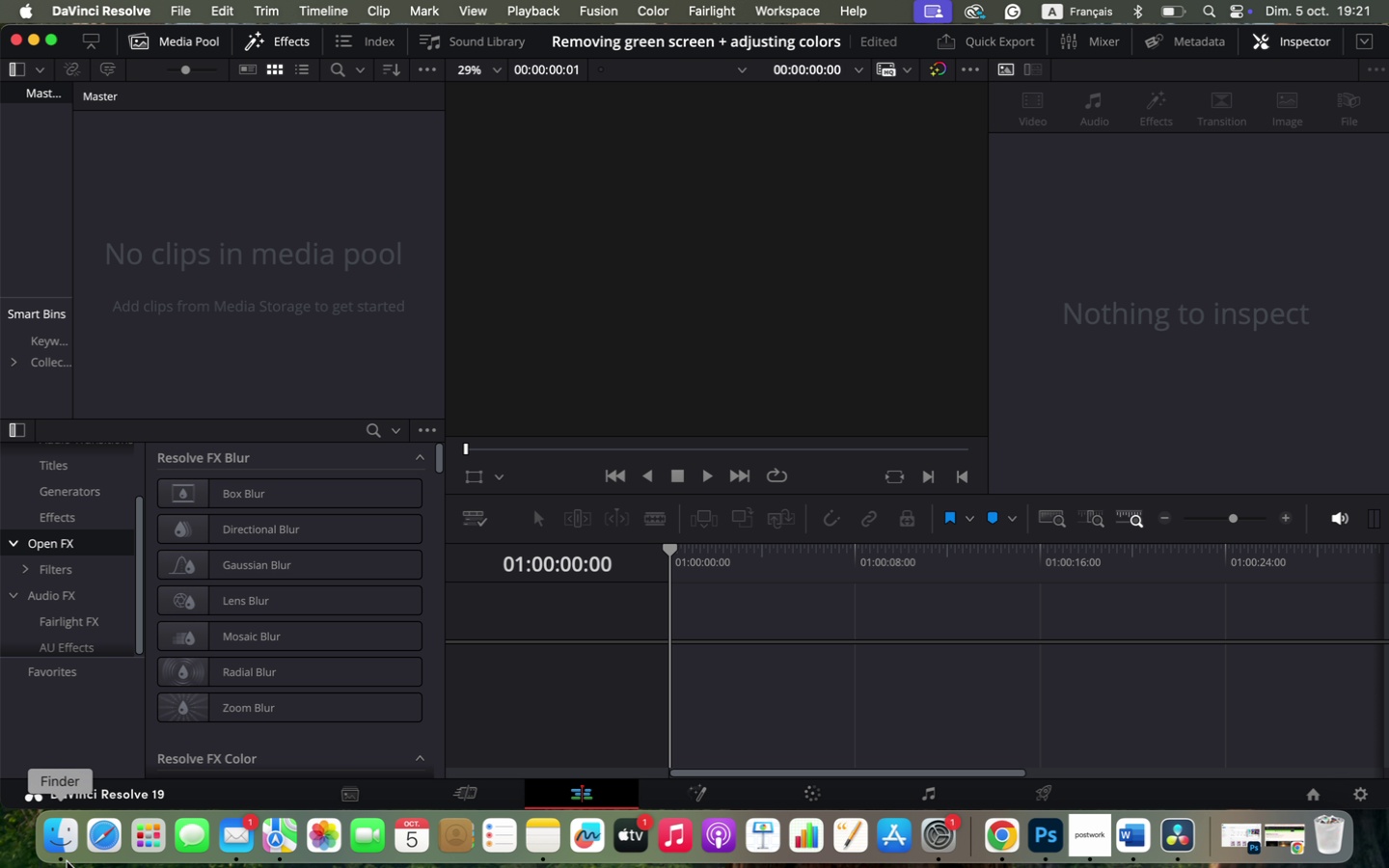 
left_click([67, 861])
 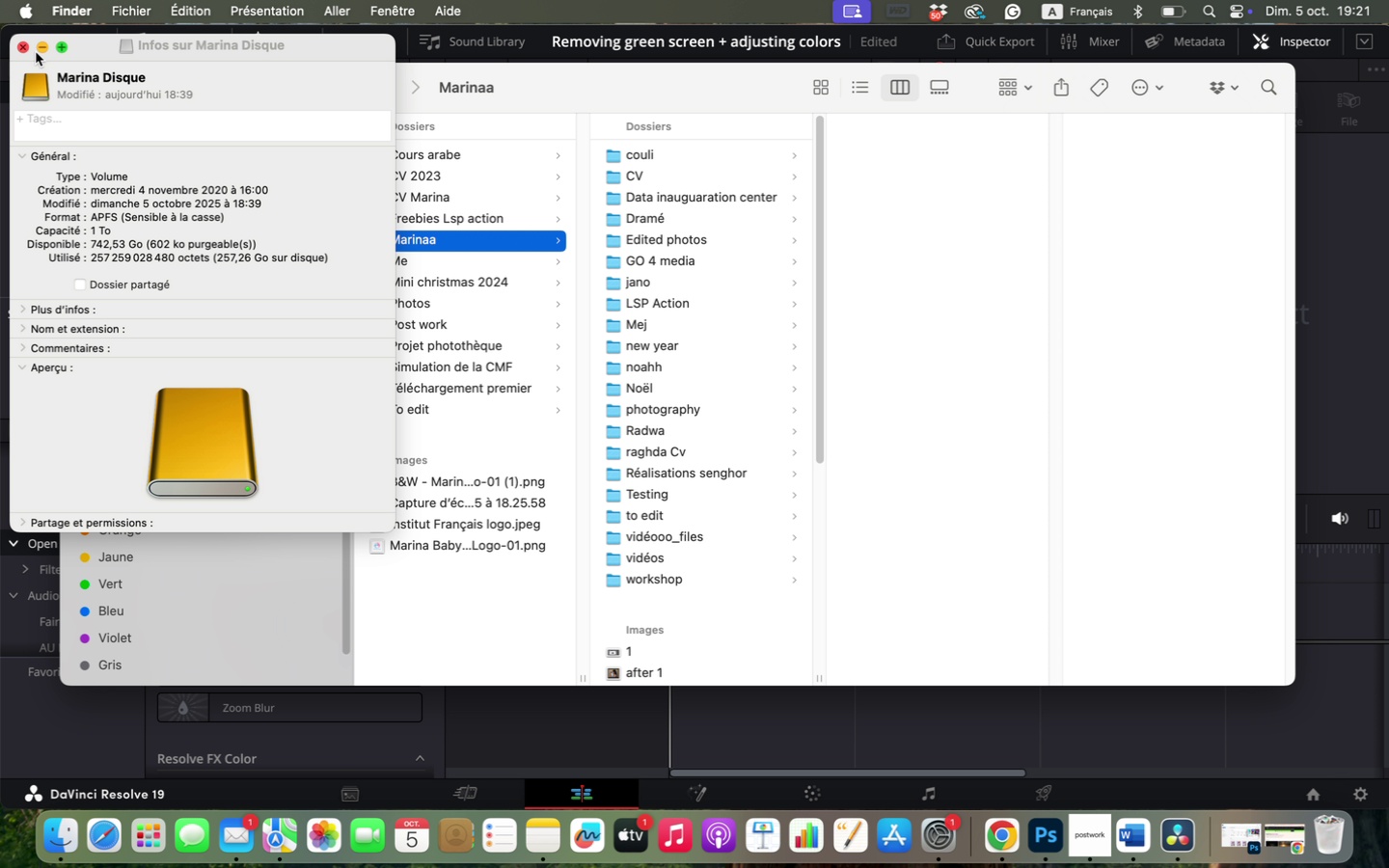 
left_click([18, 41])
 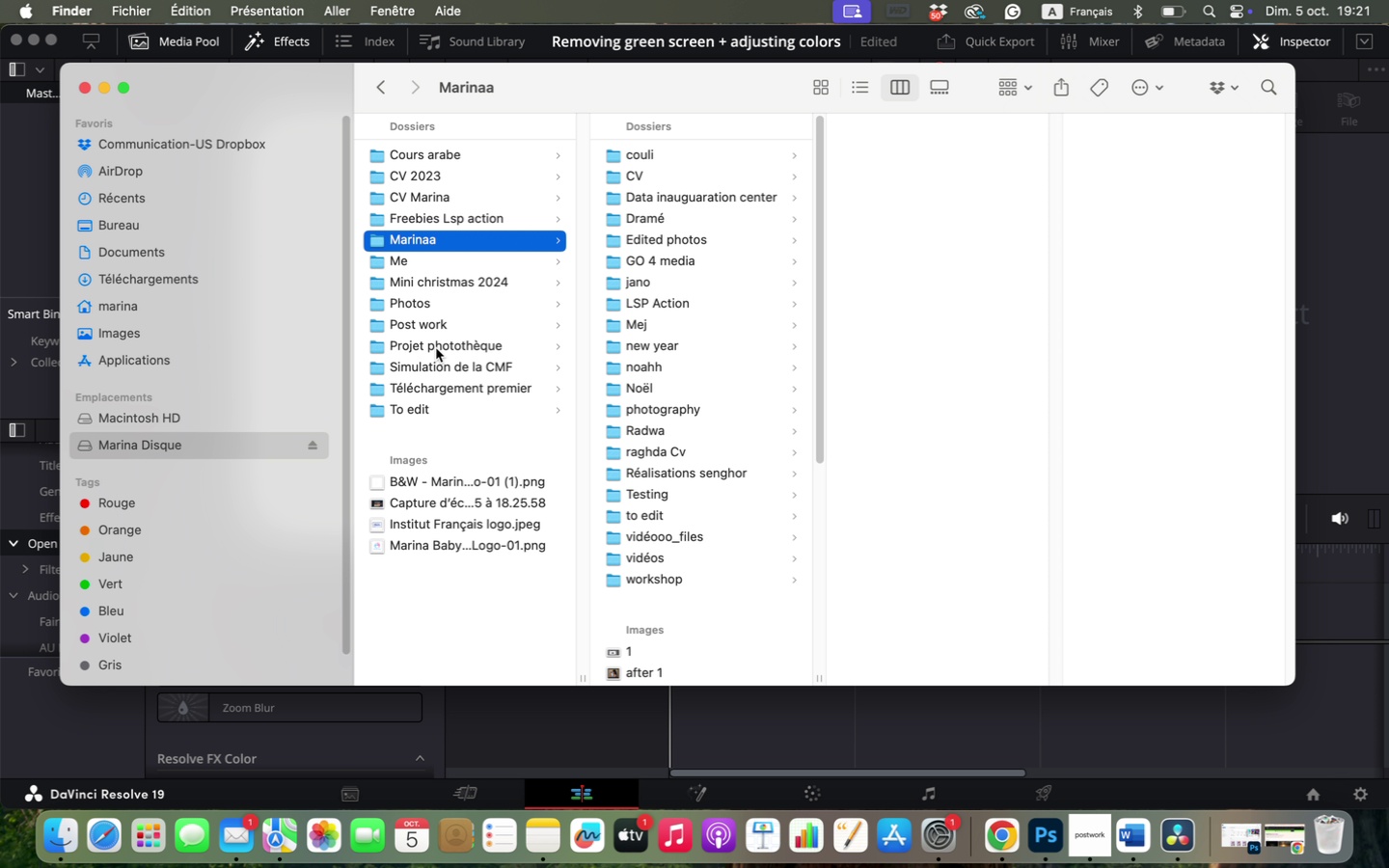 
left_click([436, 333])
 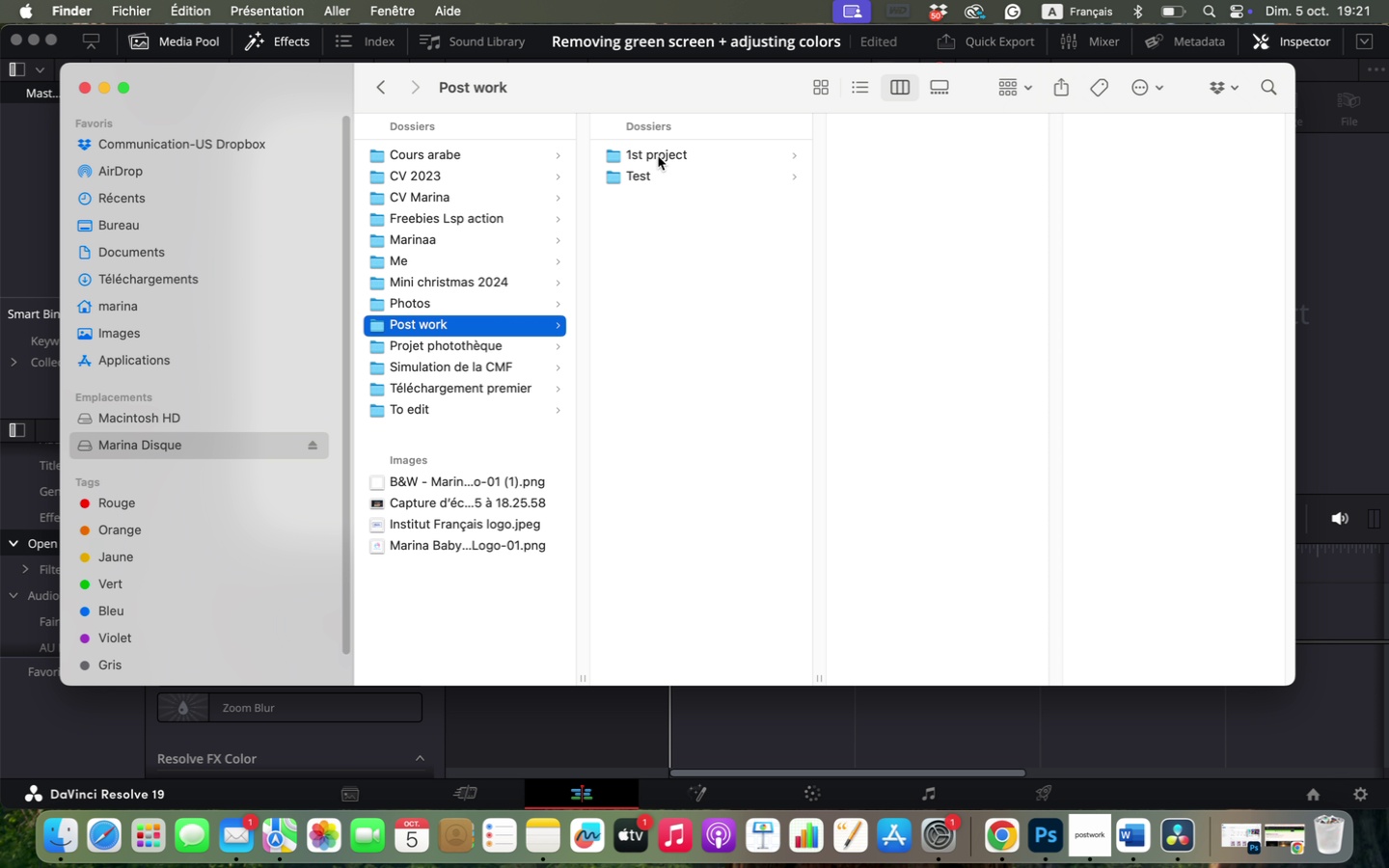 
left_click([658, 156])
 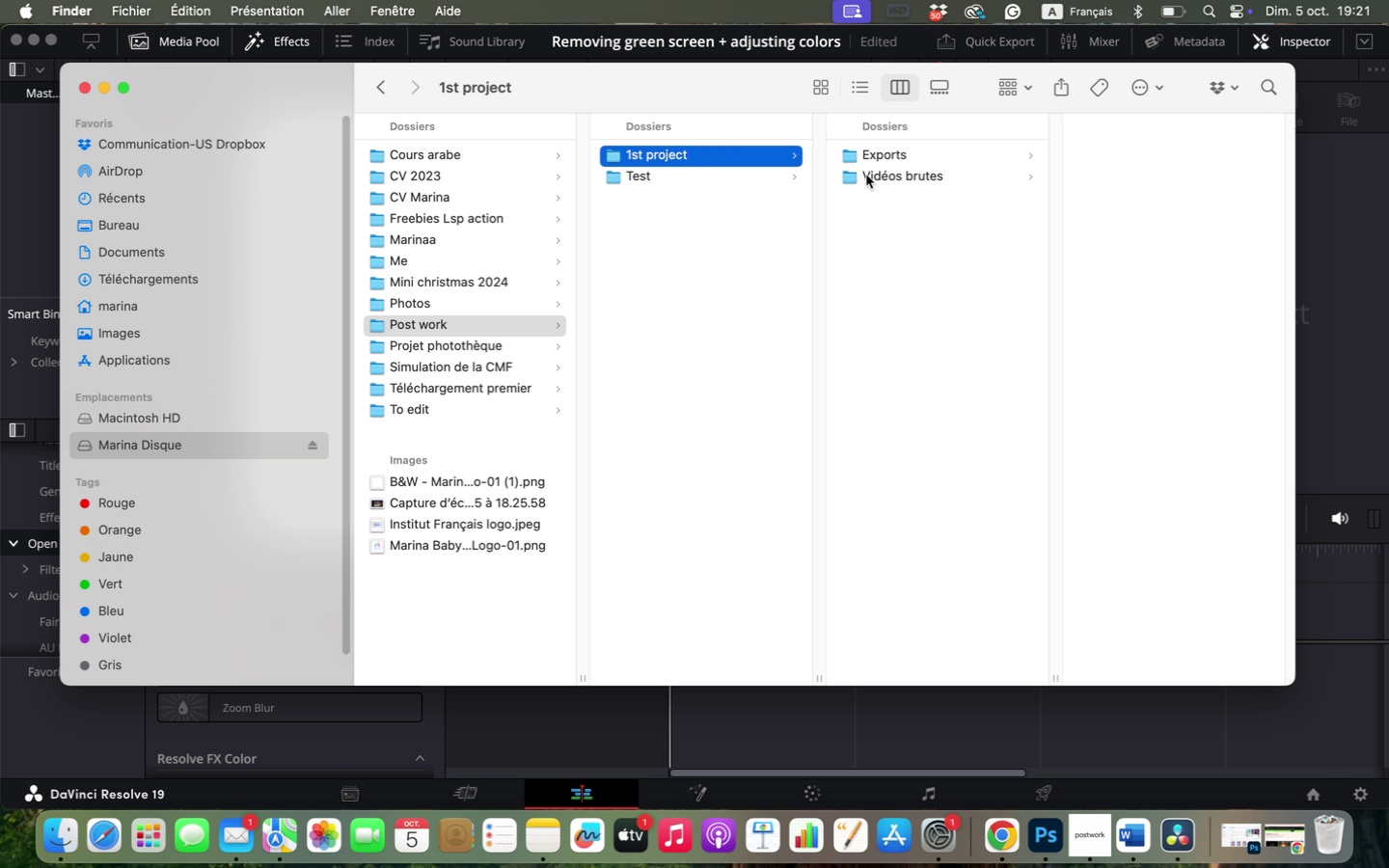 
left_click([866, 175])
 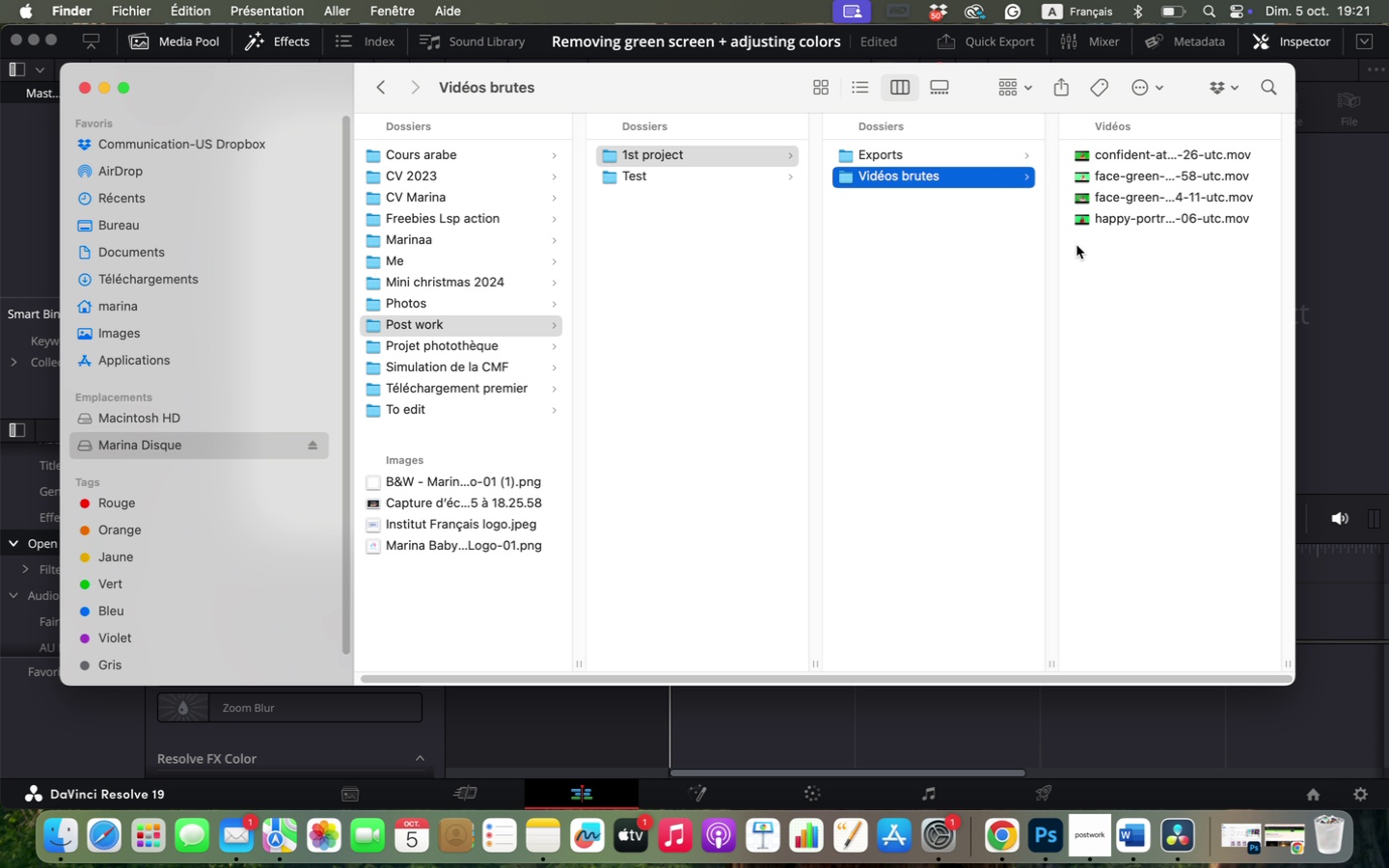 
left_click_drag(start_coordinate=[1083, 259], to_coordinate=[1087, 214])
 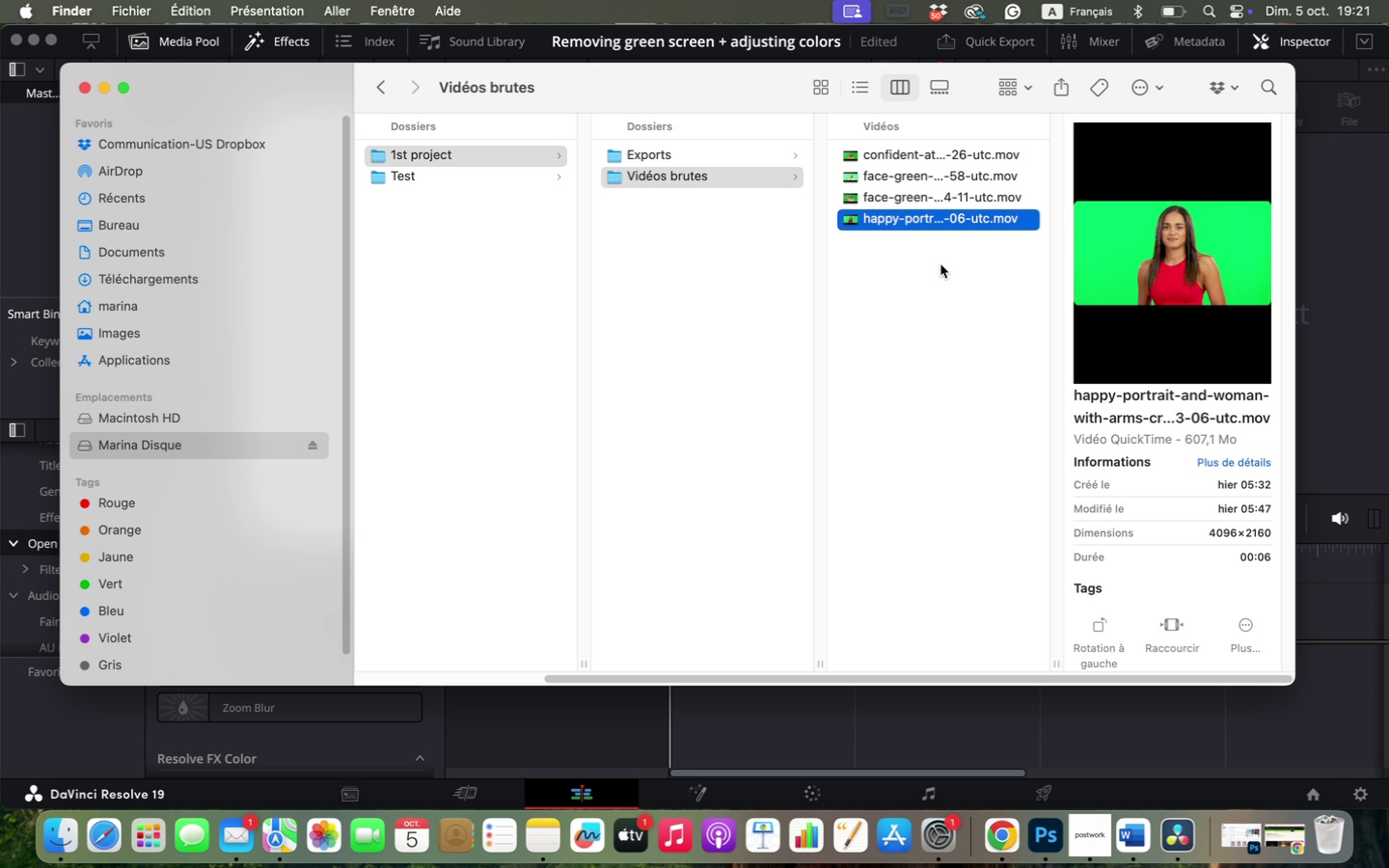 
left_click([935, 269])
 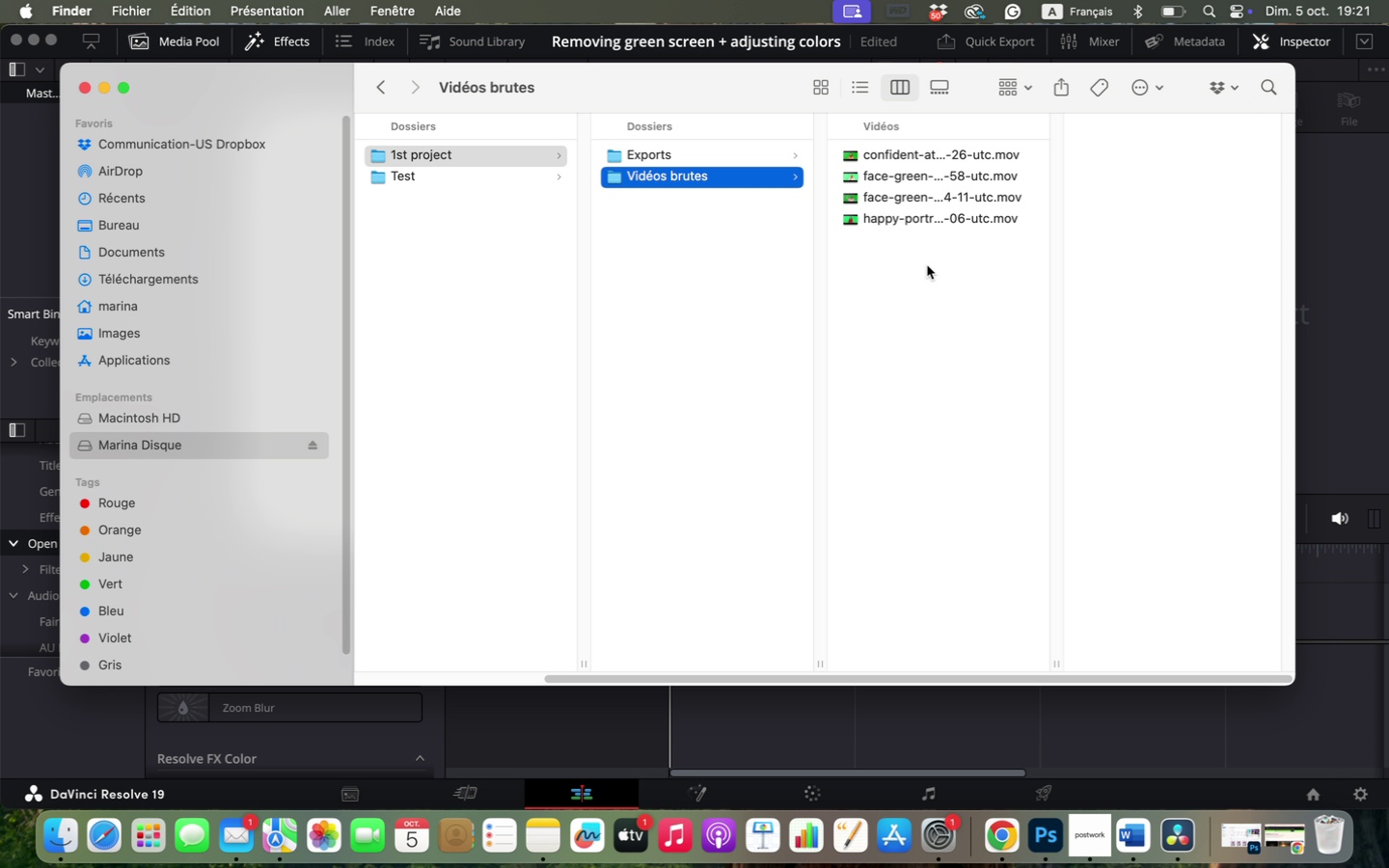 
left_click_drag(start_coordinate=[927, 265], to_coordinate=[953, 159])
 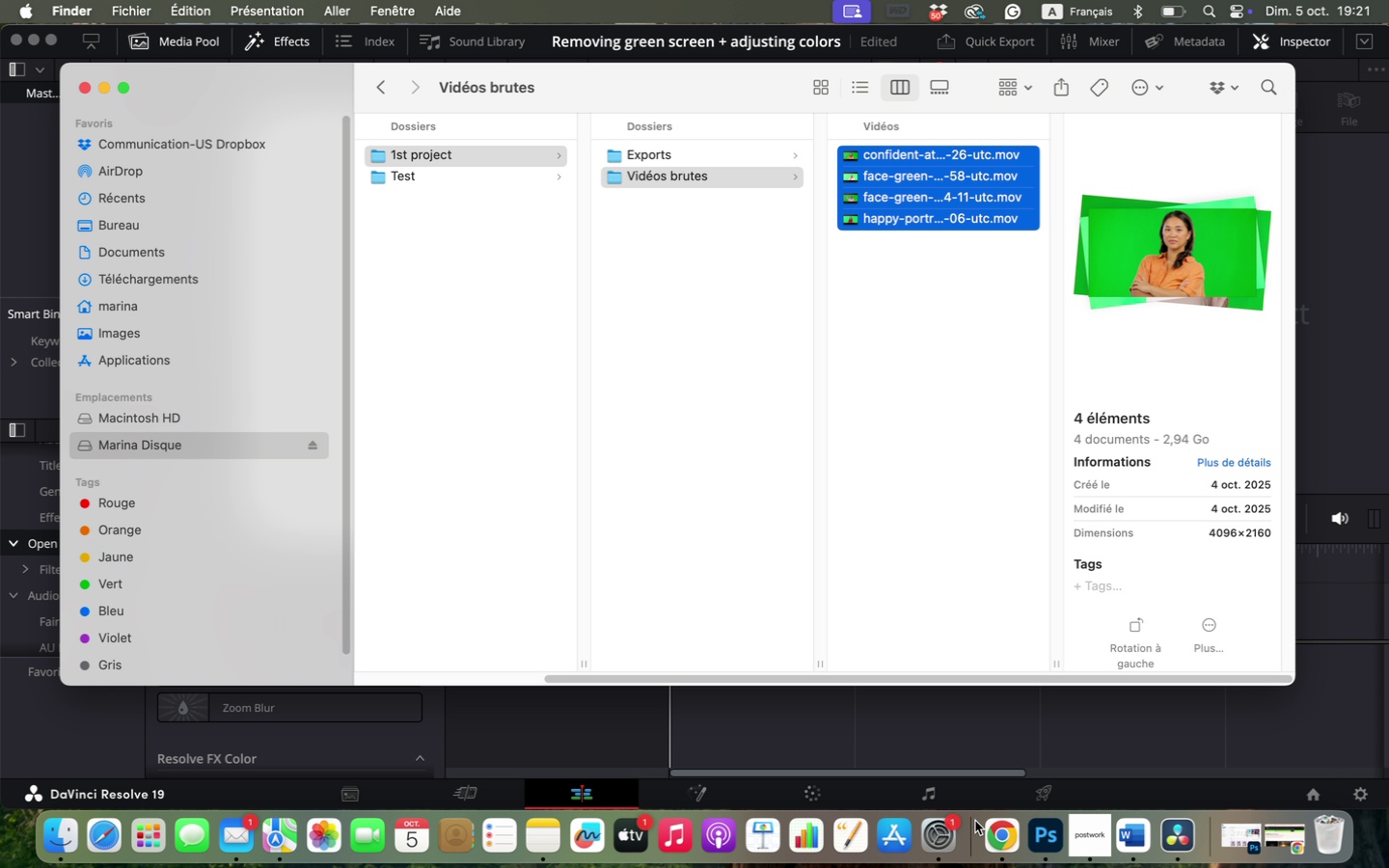 
left_click([1007, 837])
 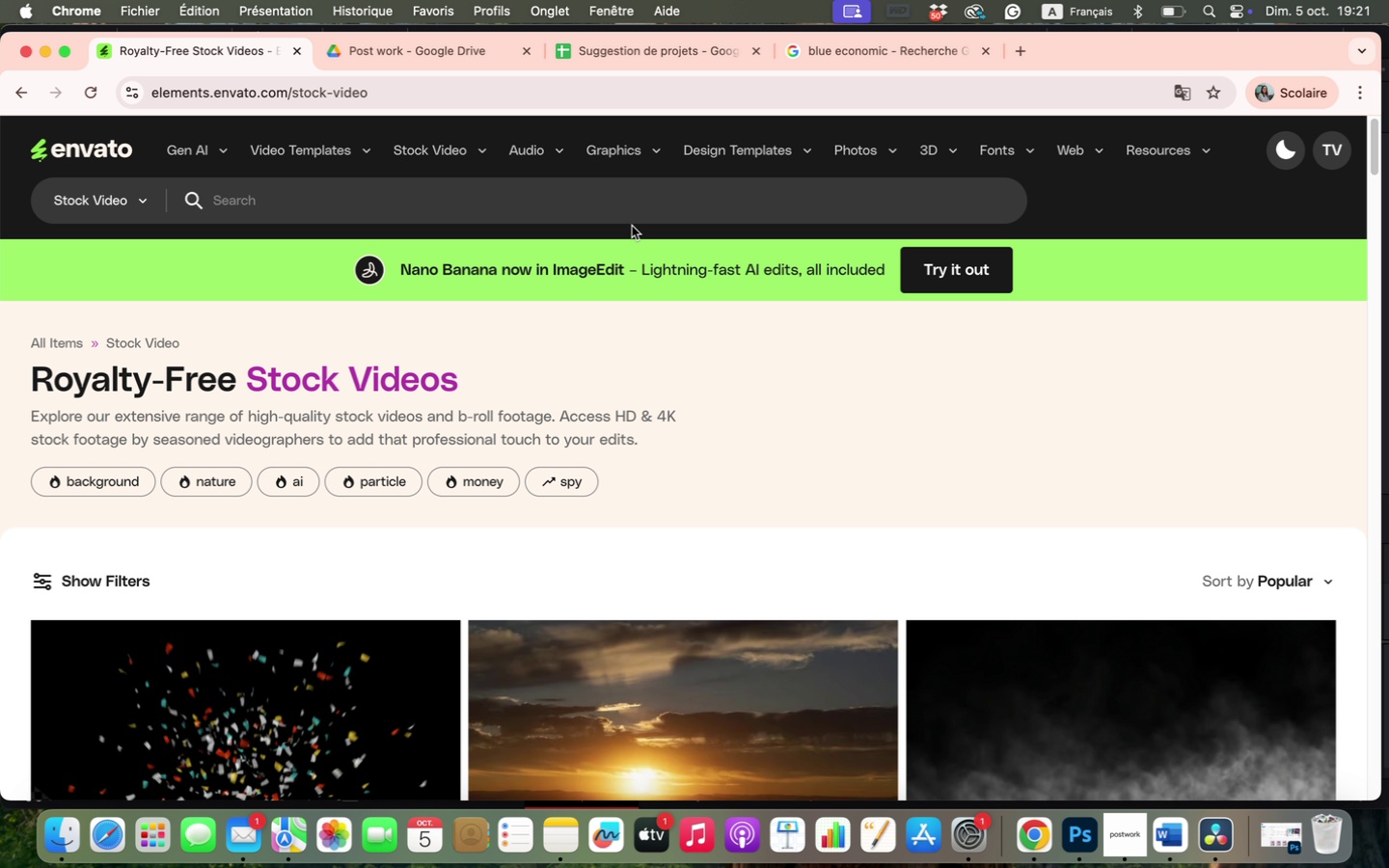 
left_click([624, 198])
 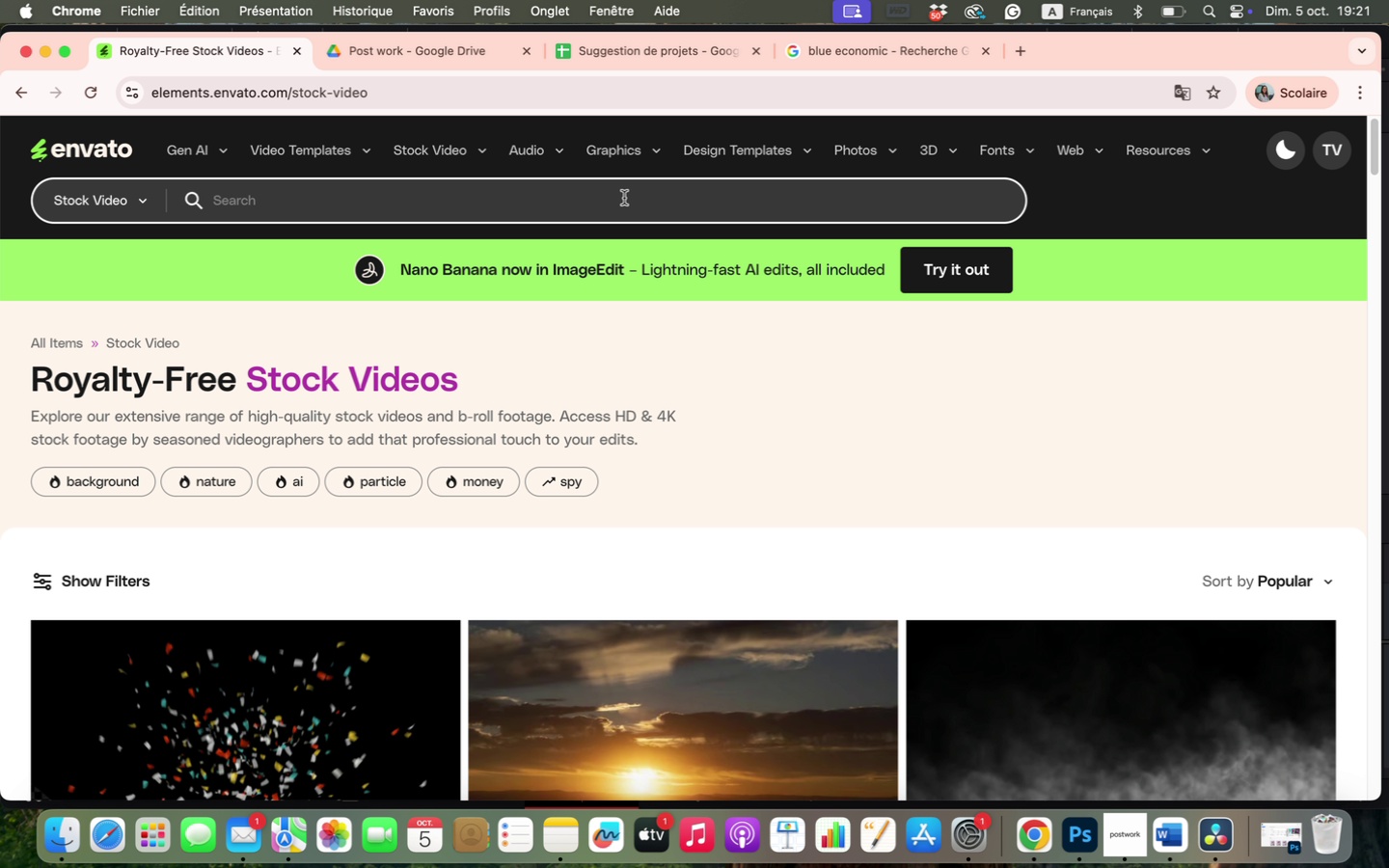 
type(g)
key(Backspace)
type(;qn on green screen)
 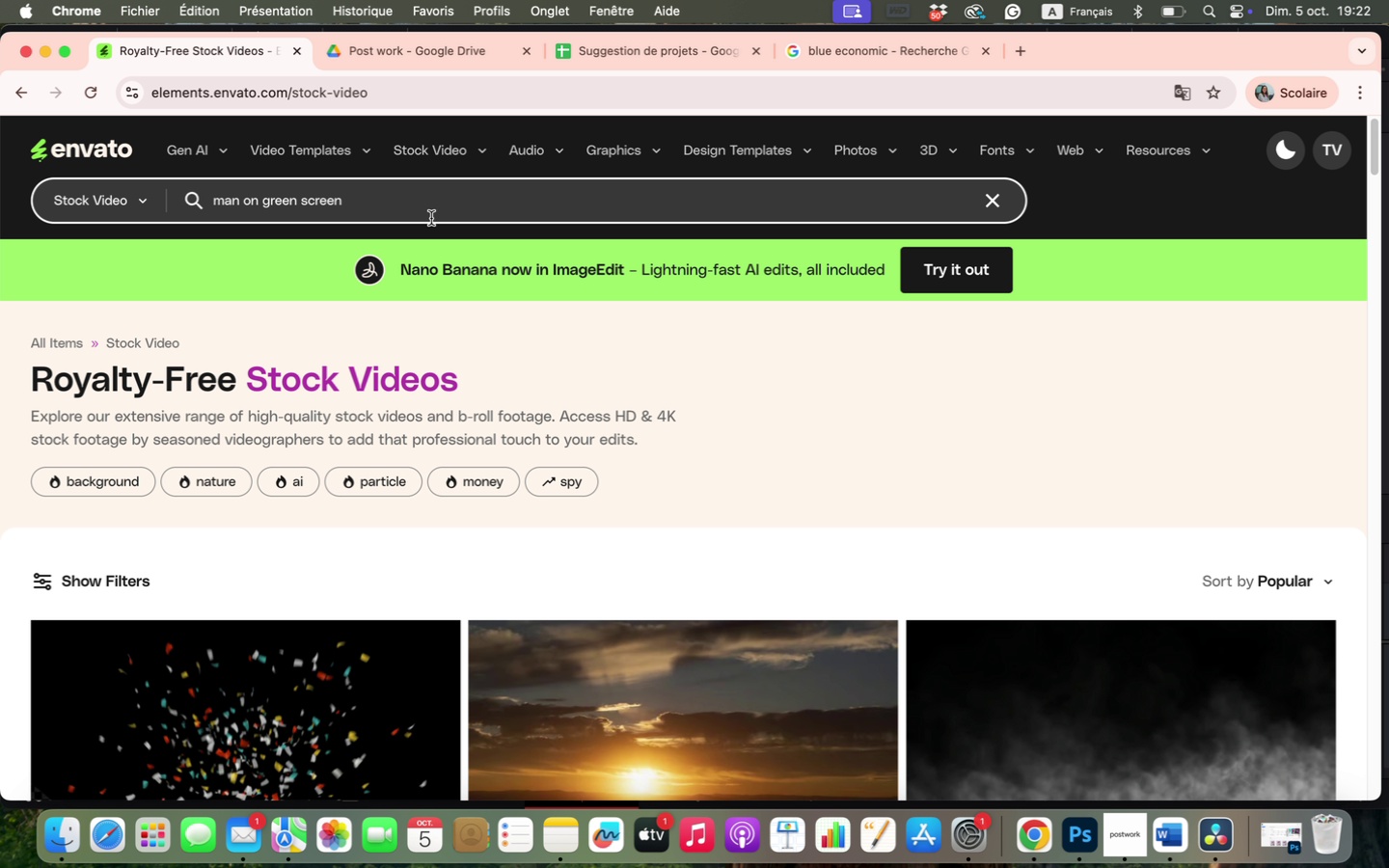 
key(Enter)
 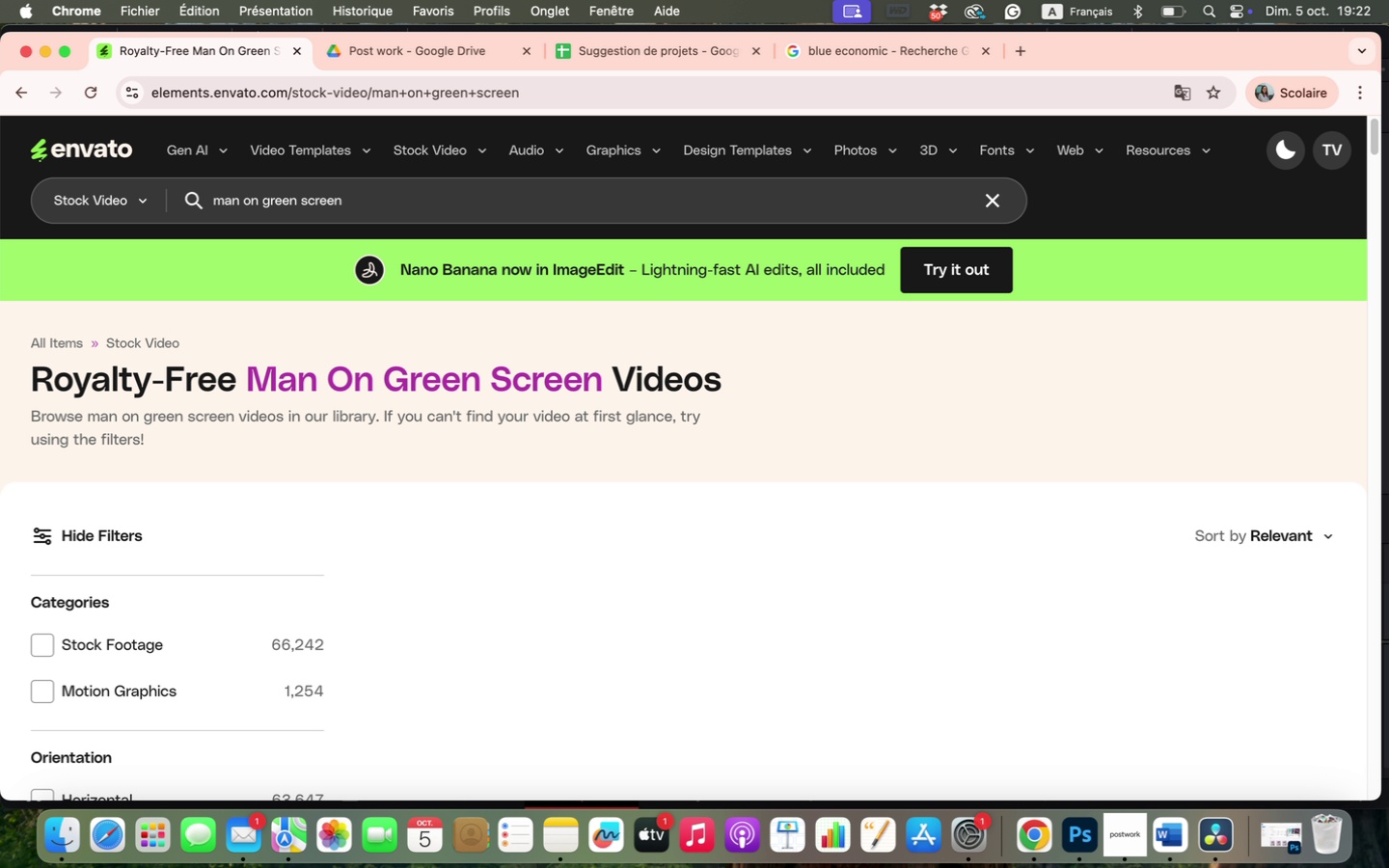 
wait(5.45)
 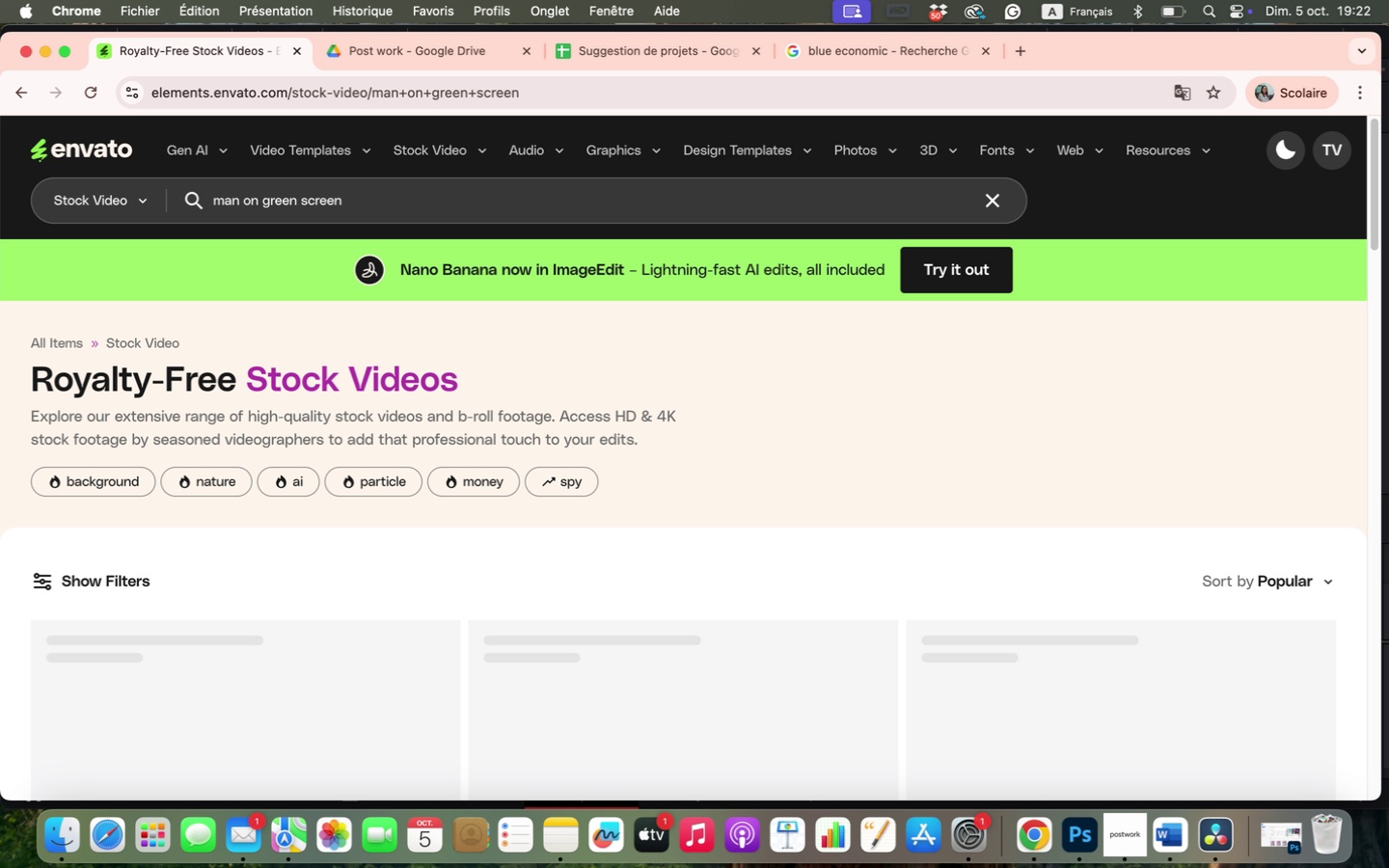 
scroll: coordinate [1100, 482], scroll_direction: down, amount: 11.0
 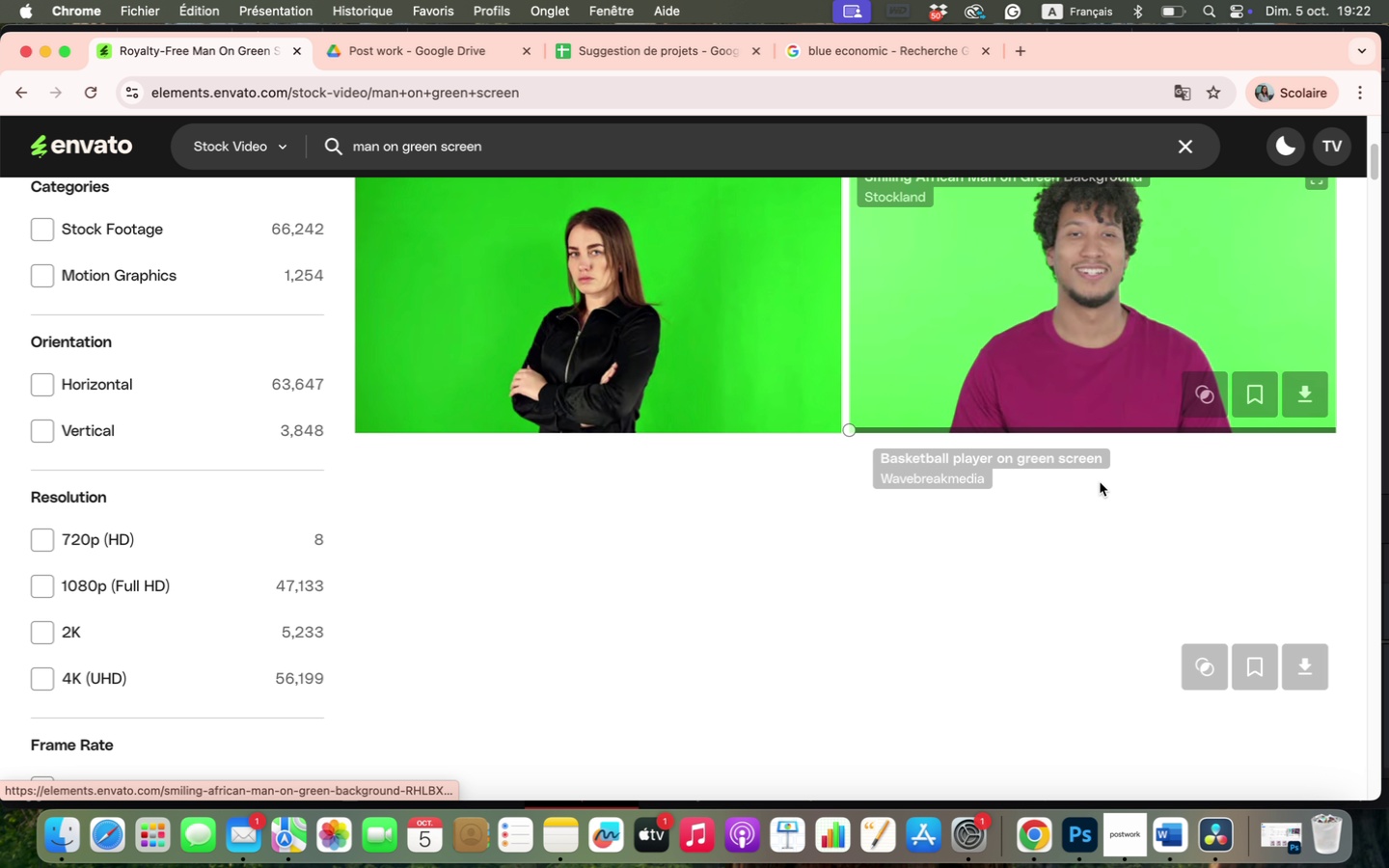 
scroll: coordinate [1100, 482], scroll_direction: up, amount: 5.0
 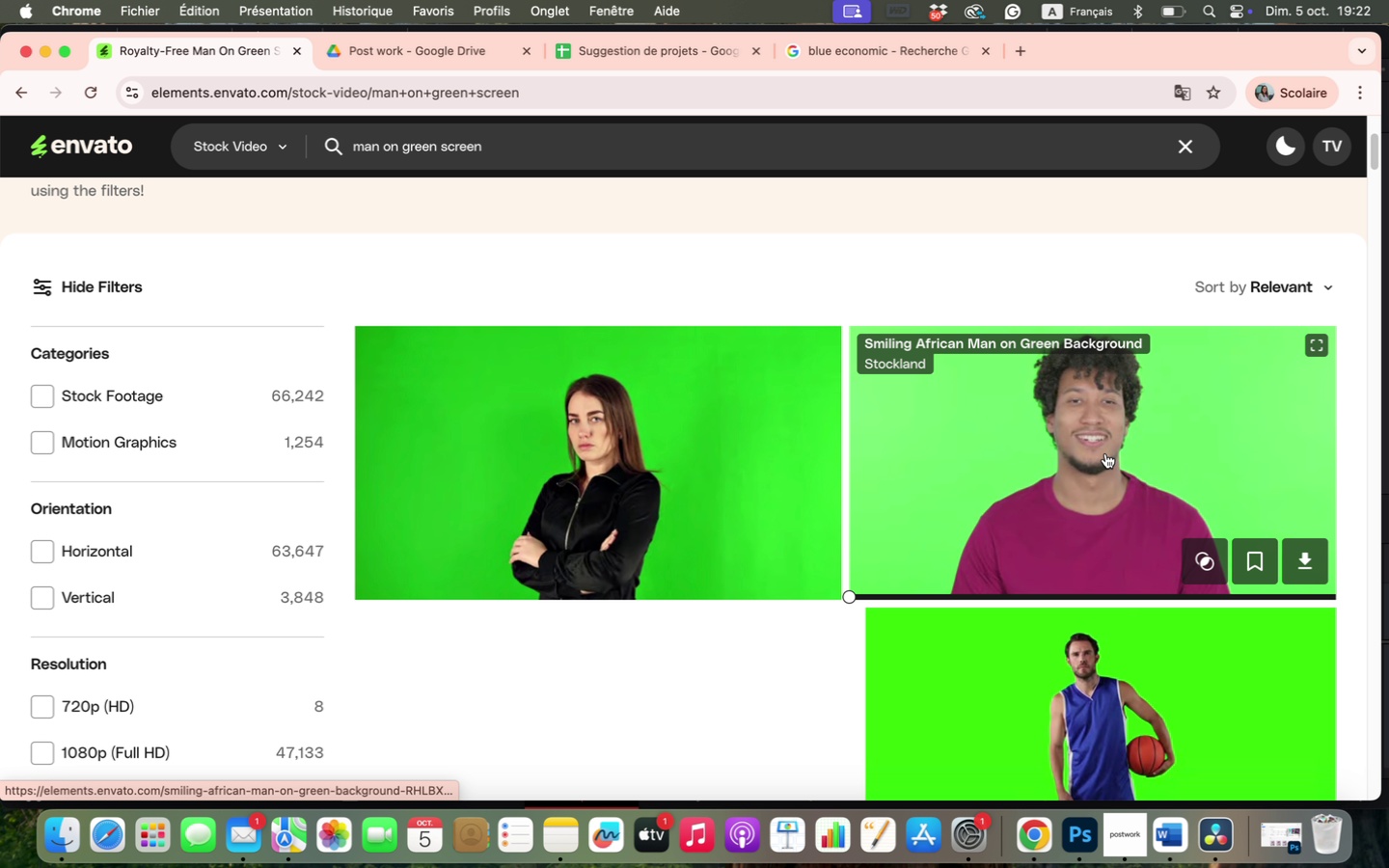 
scroll: coordinate [1105, 453], scroll_direction: down, amount: 10.0
 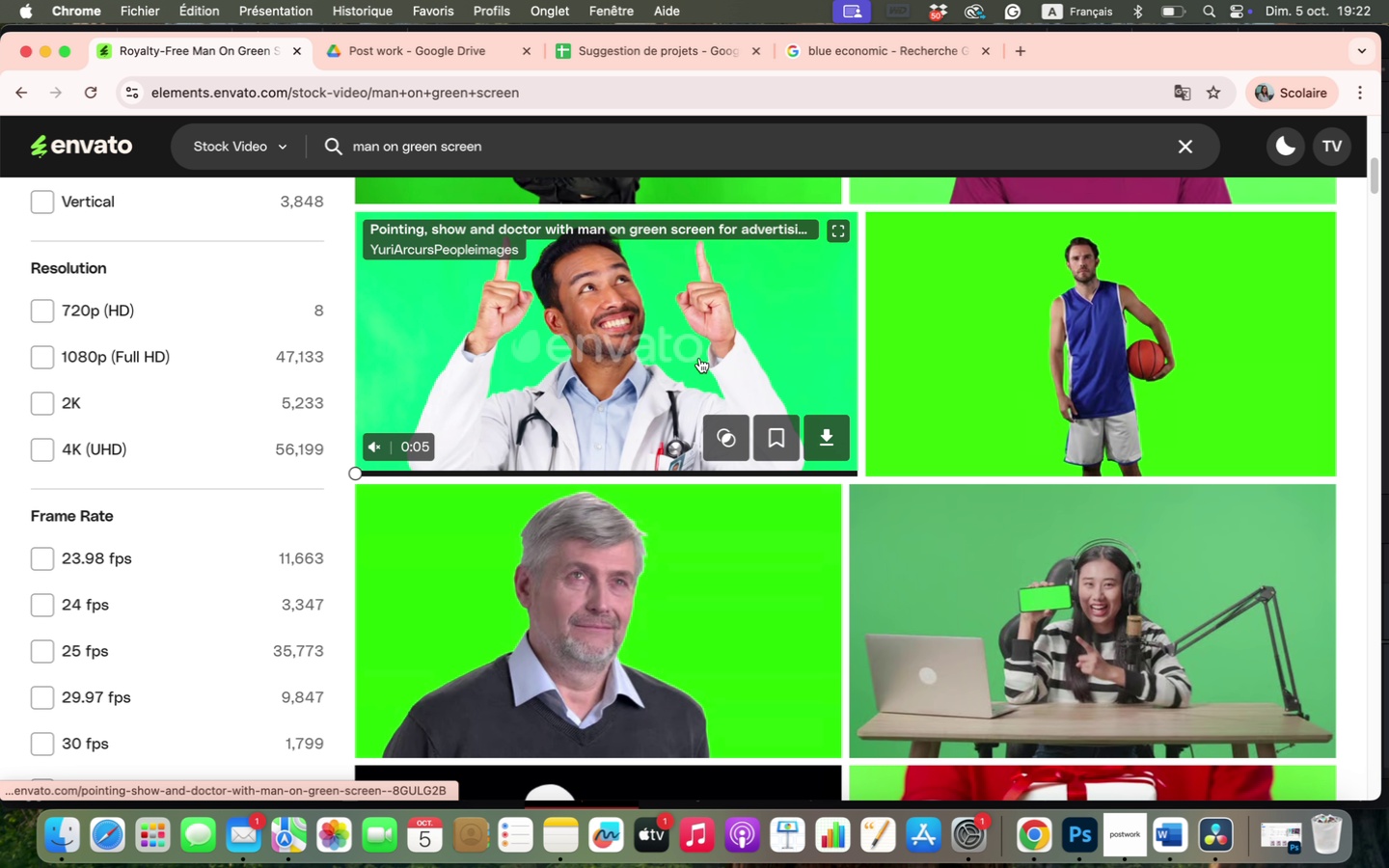 
scroll: coordinate [715, 399], scroll_direction: up, amount: 5.0
 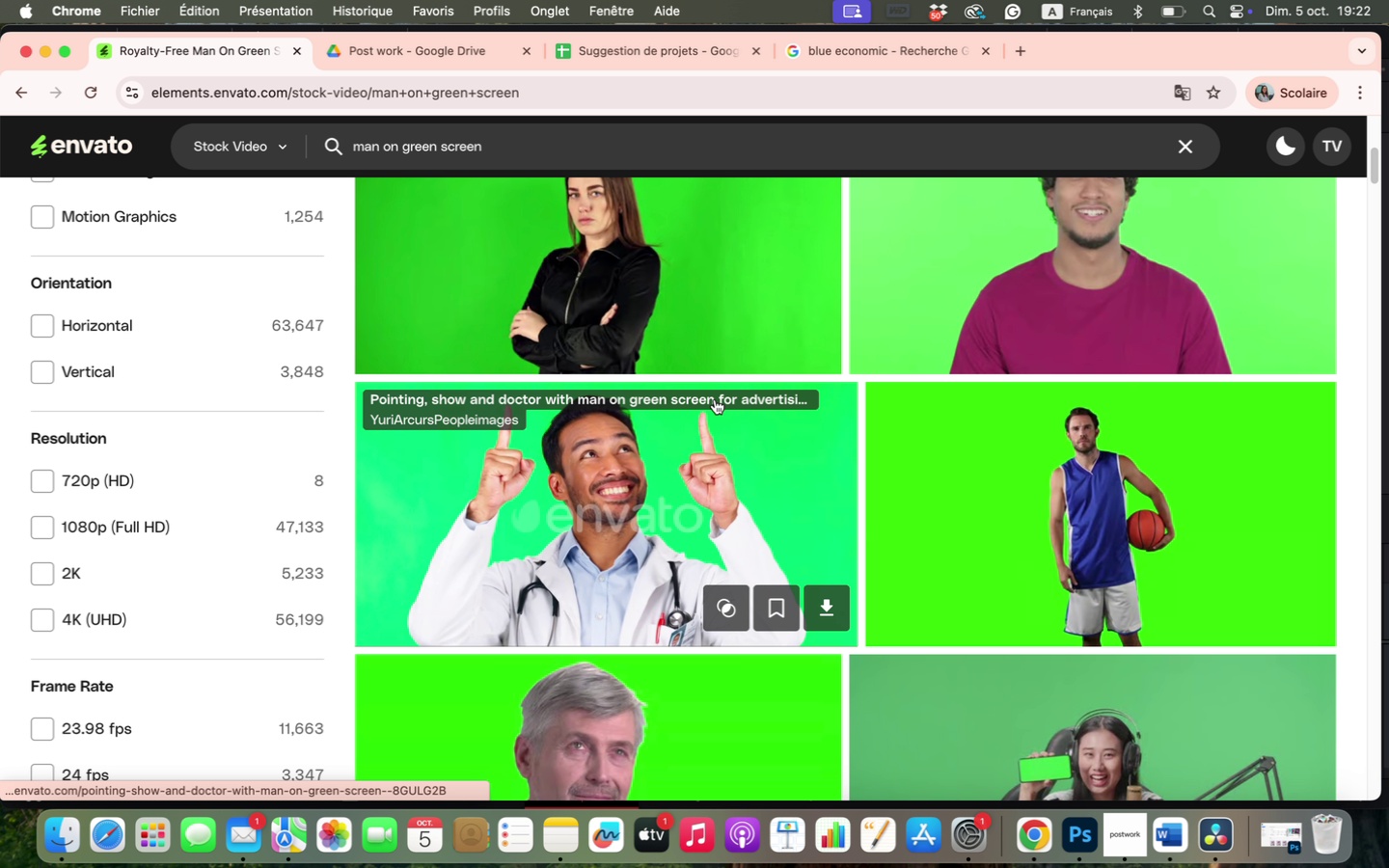 
scroll: coordinate [715, 399], scroll_direction: down, amount: 16.0
 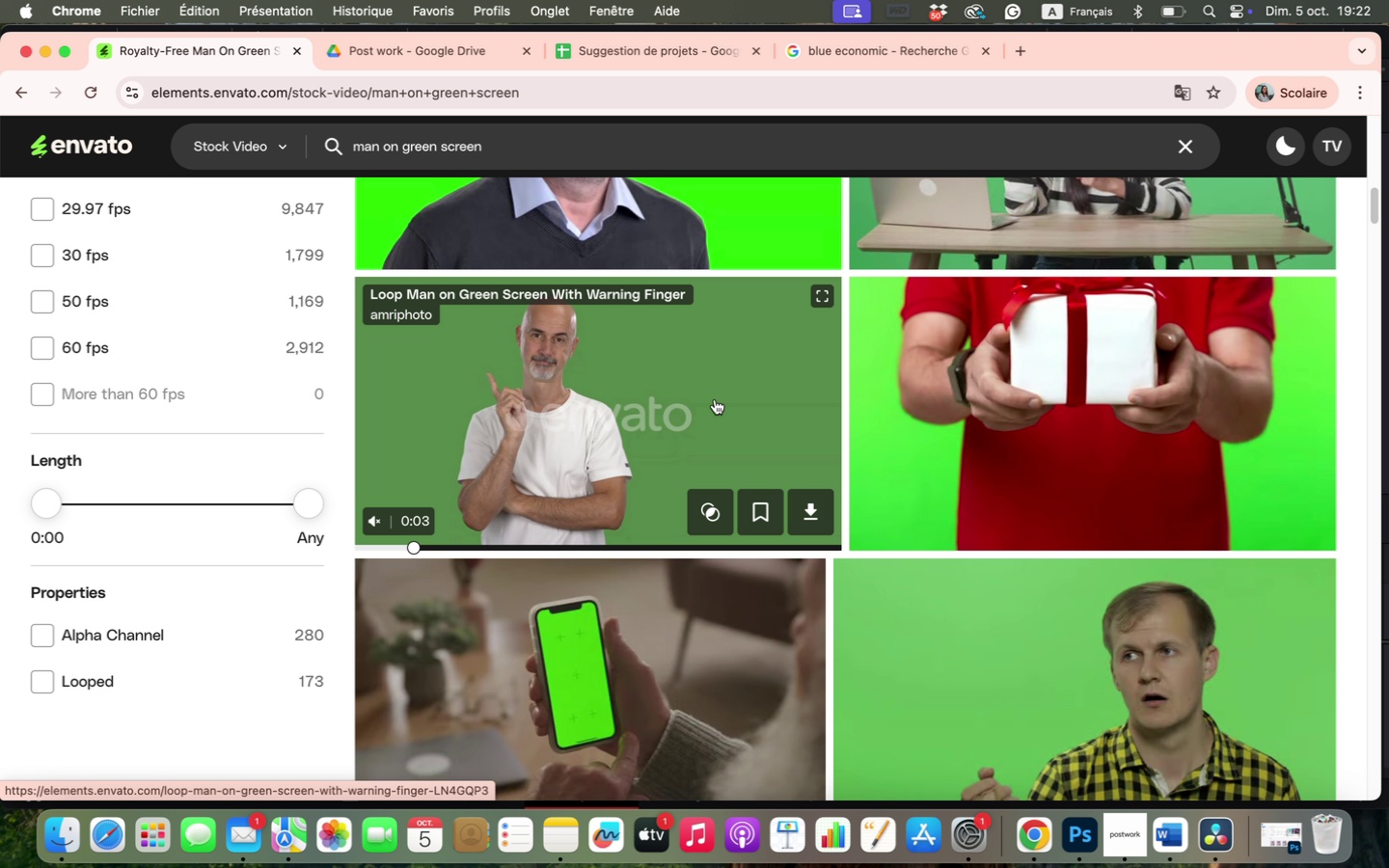 
scroll: coordinate [713, 438], scroll_direction: up, amount: 17.0
 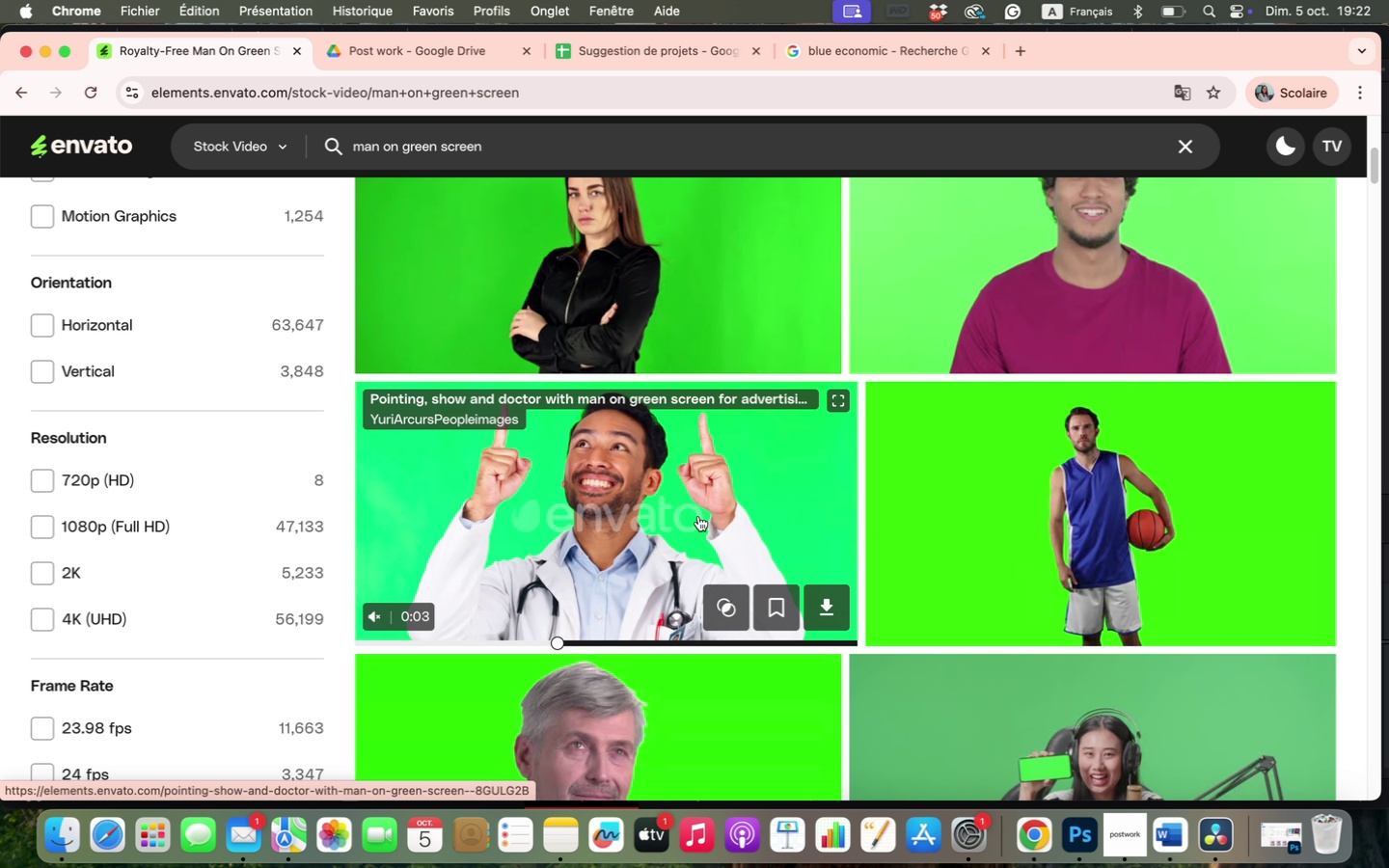 
left_click([698, 516])
 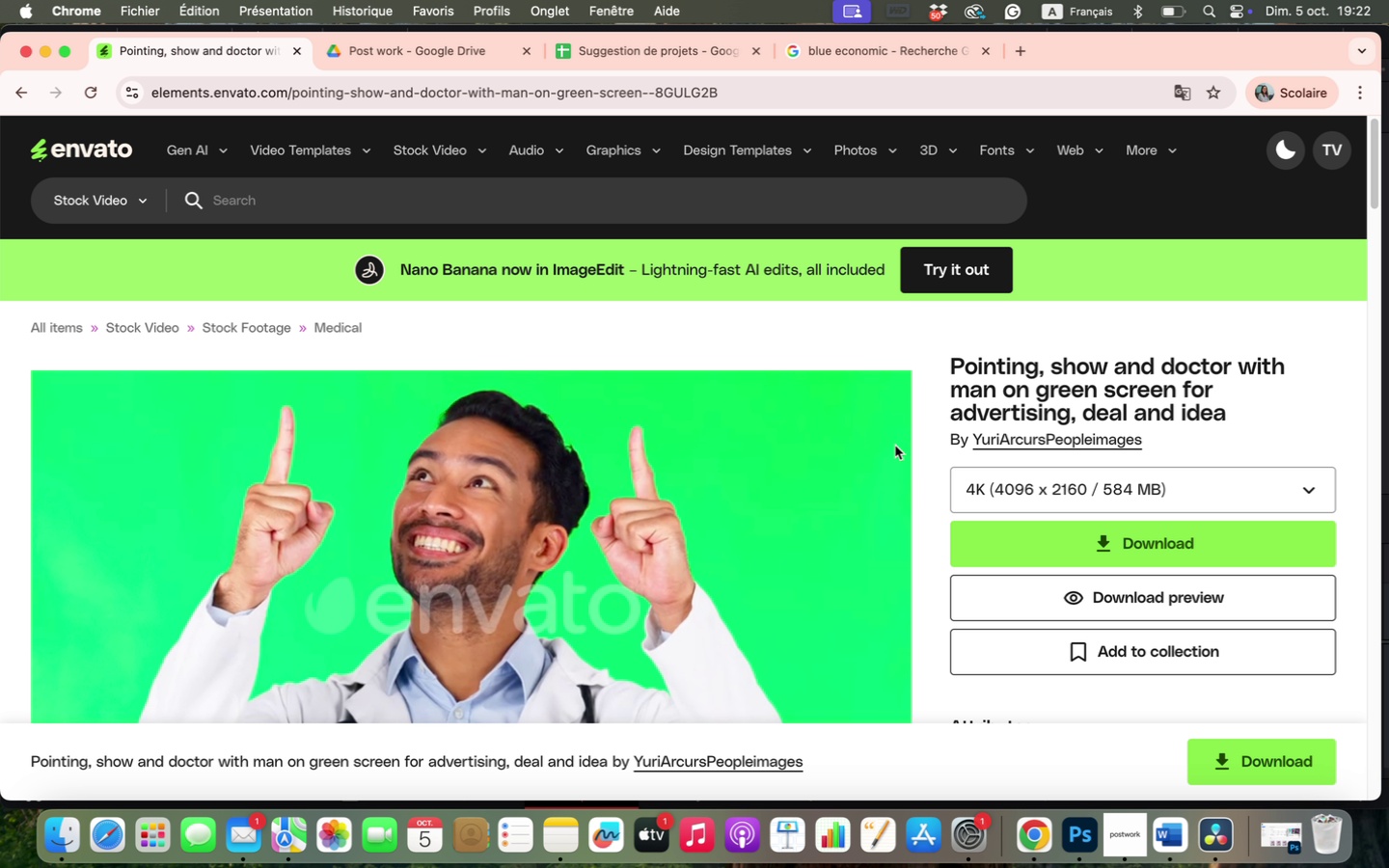 
wait(6.74)
 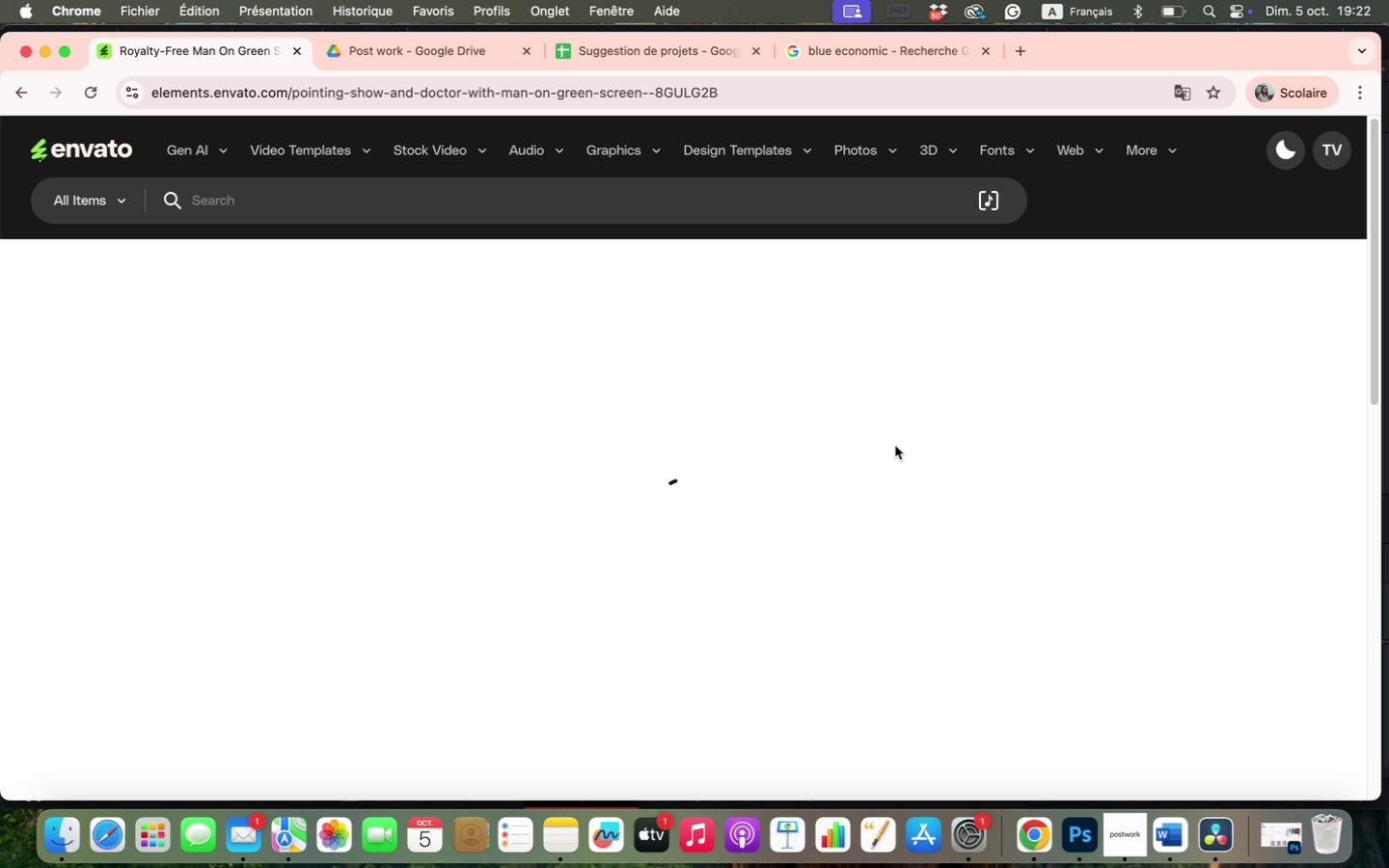 
left_click([1148, 529])
 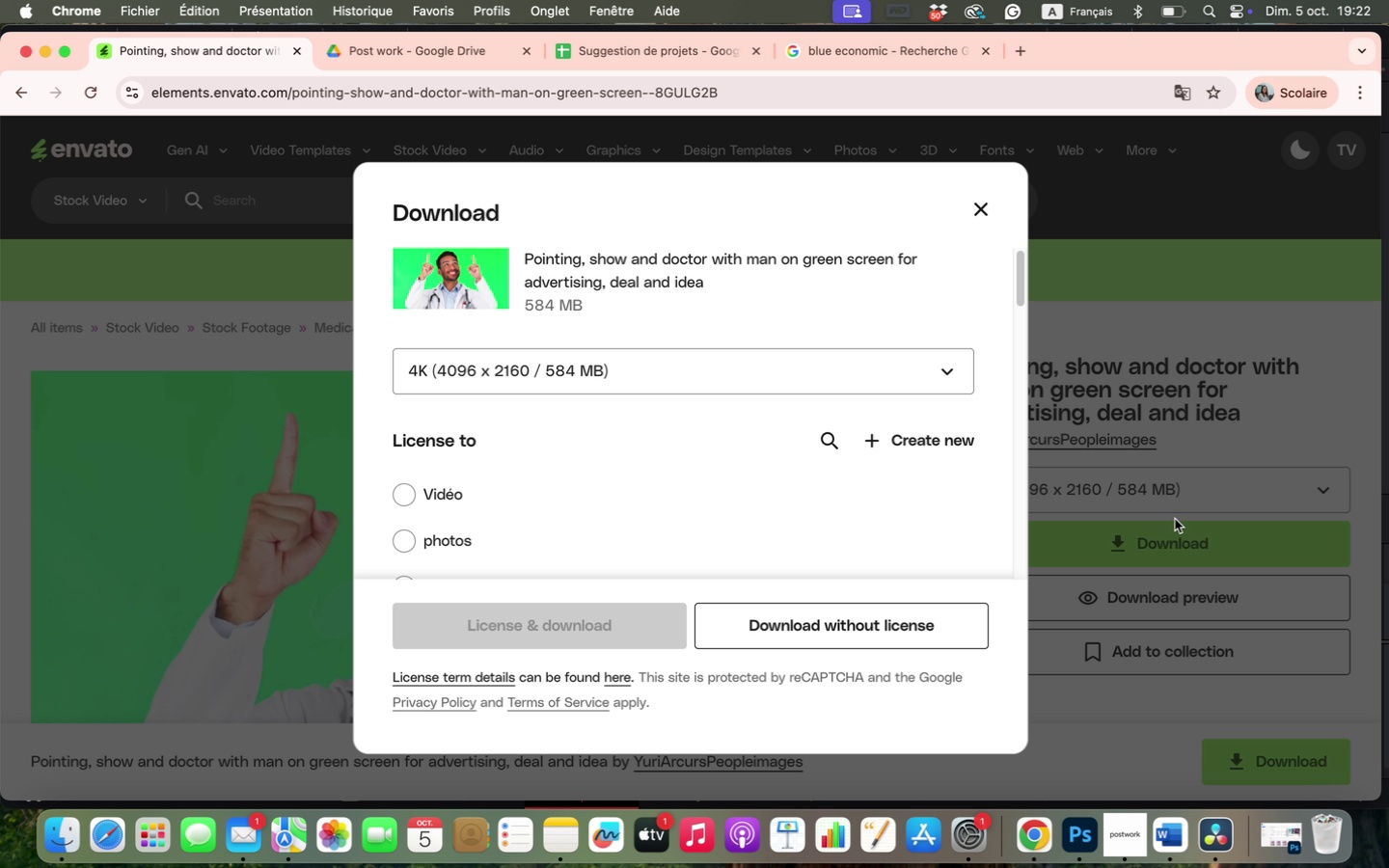 
wait(6.19)
 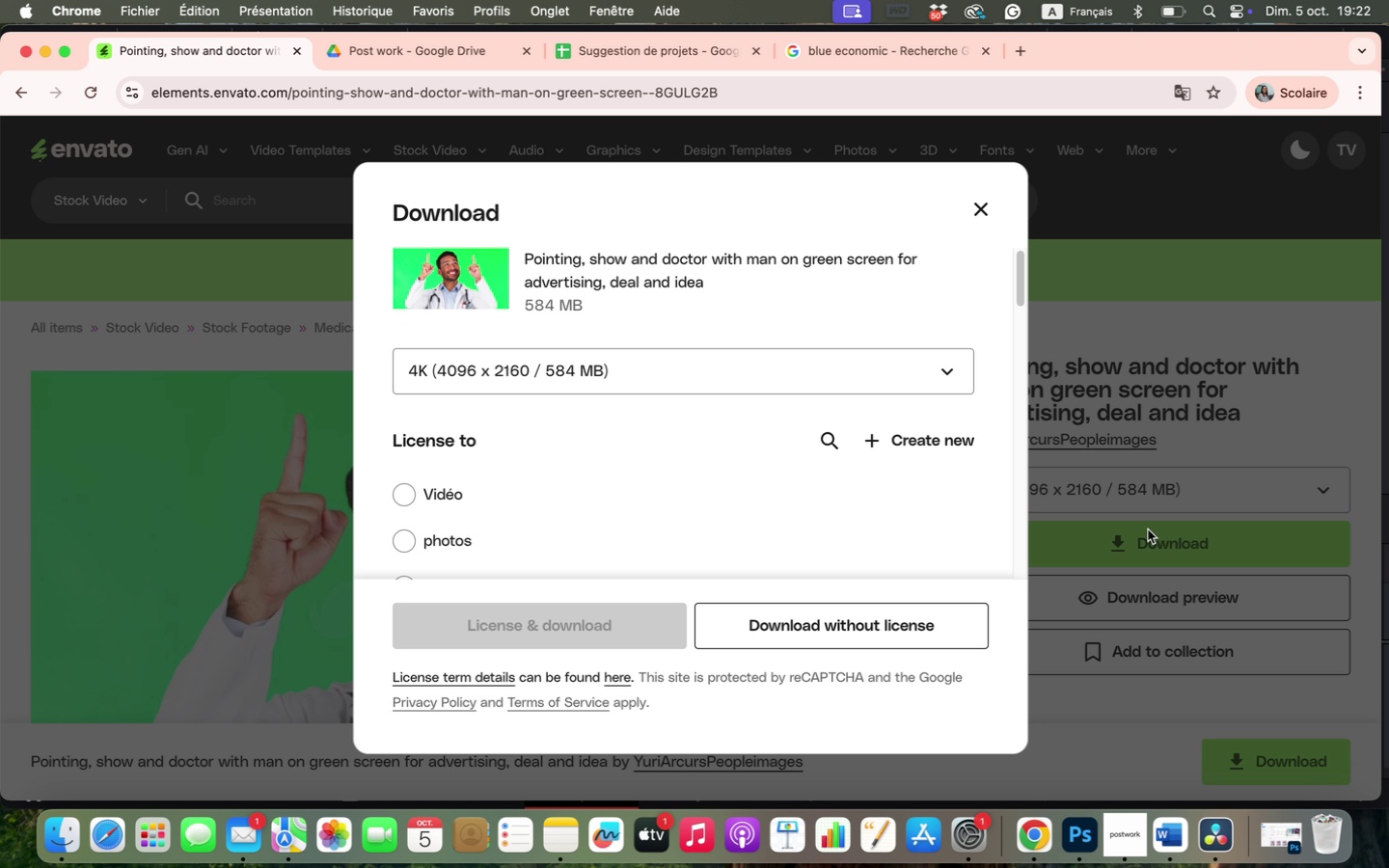 
left_click([927, 381])
 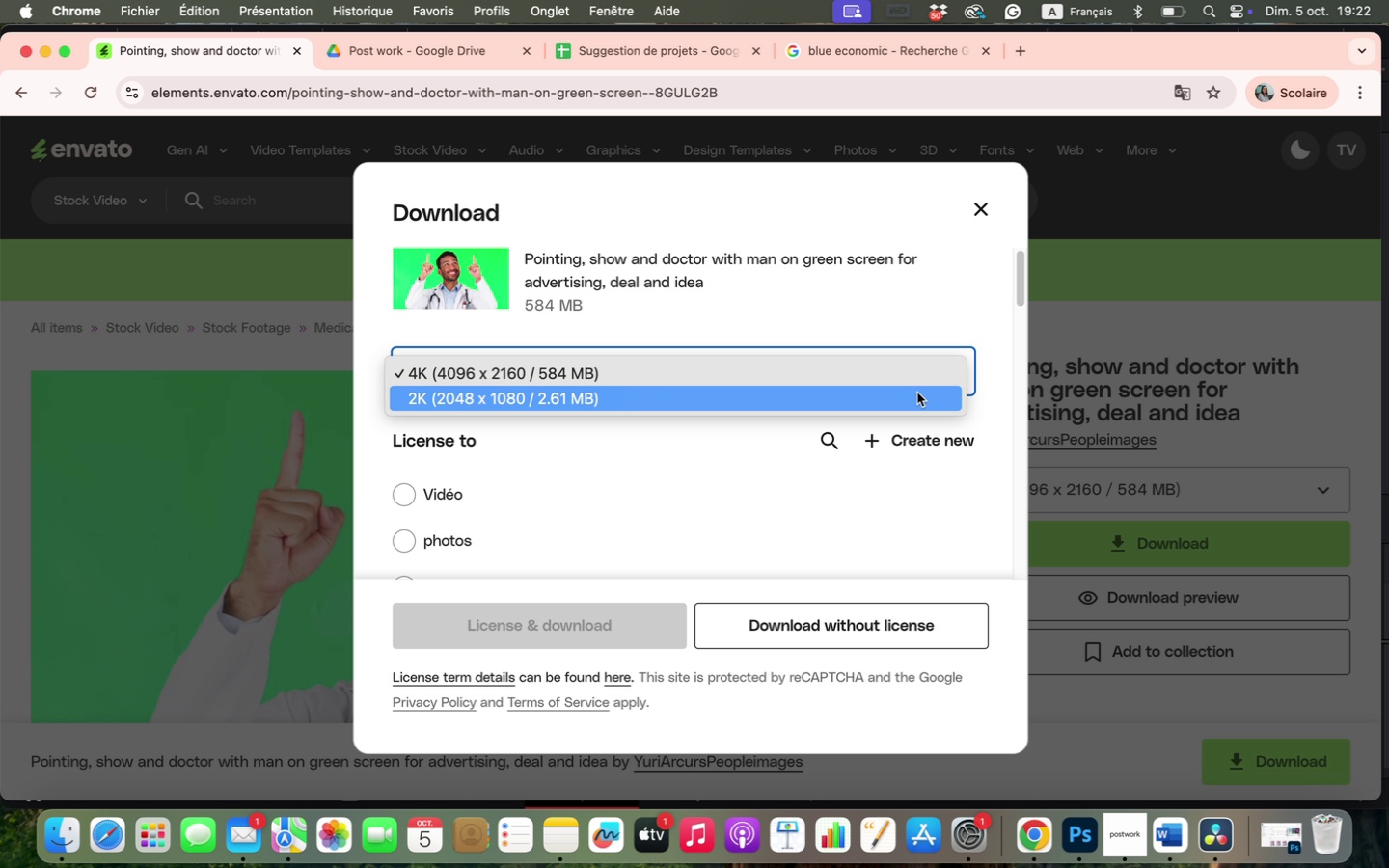 
left_click([917, 393])
 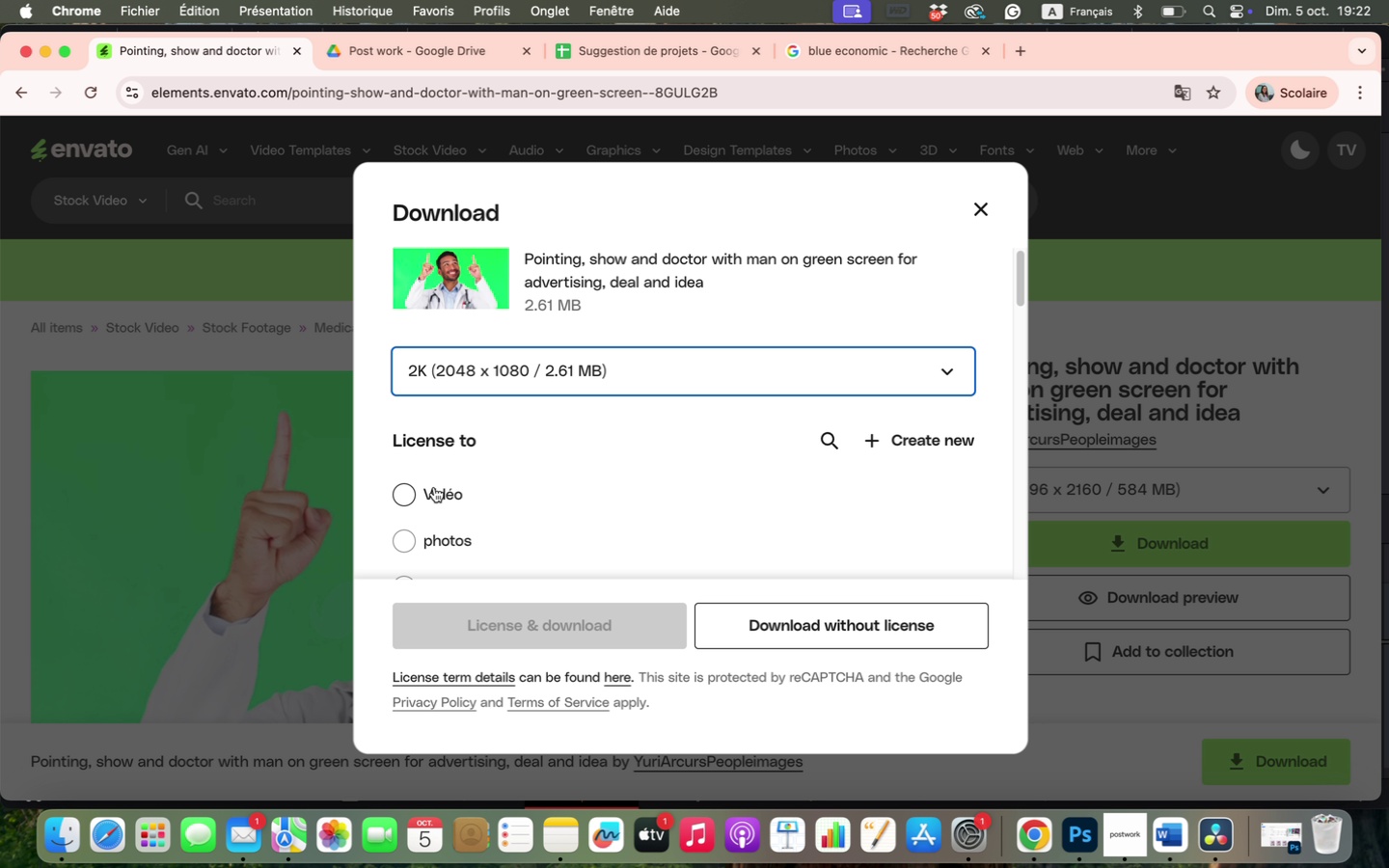 
left_click([434, 487])
 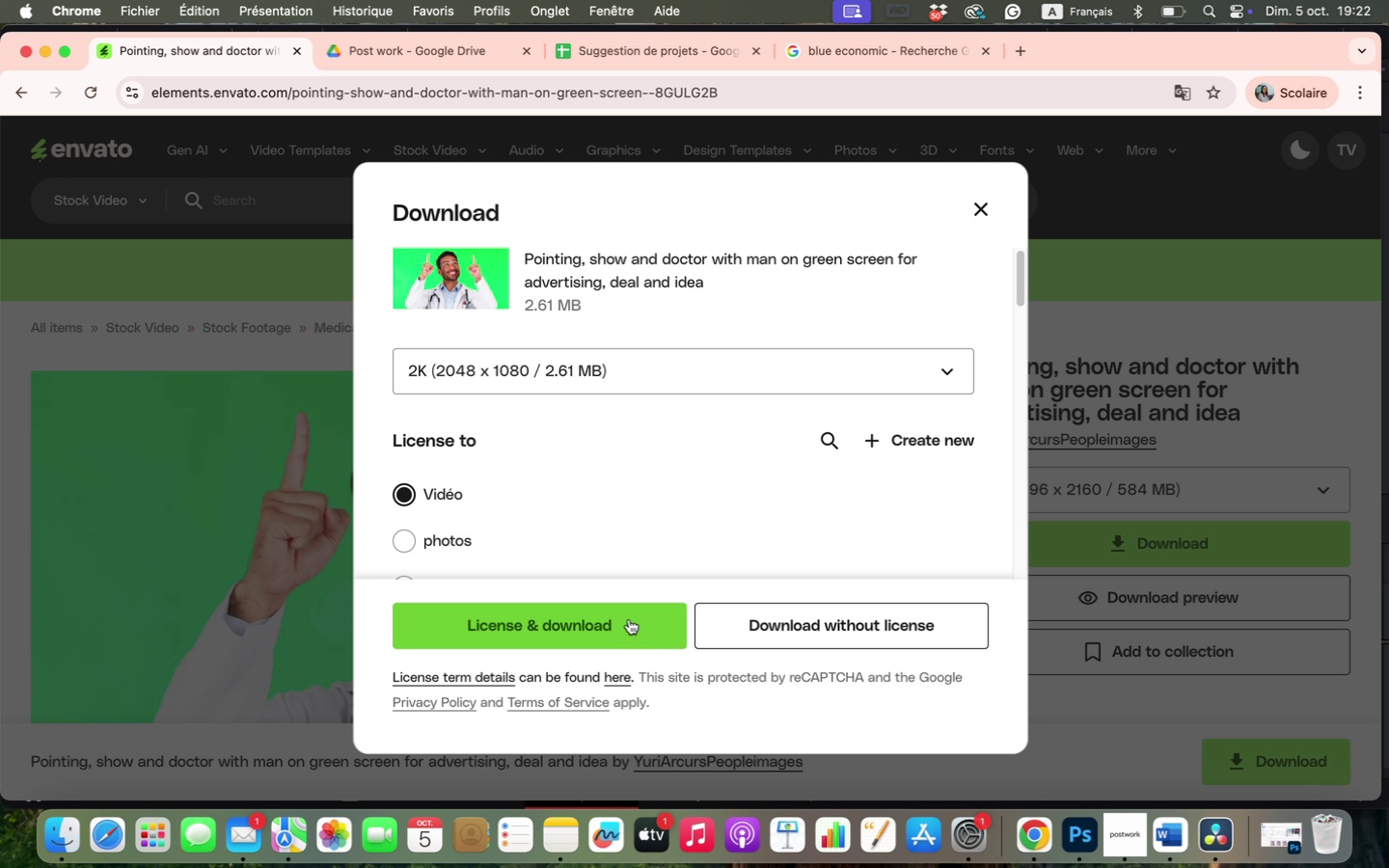 
left_click([629, 619])
 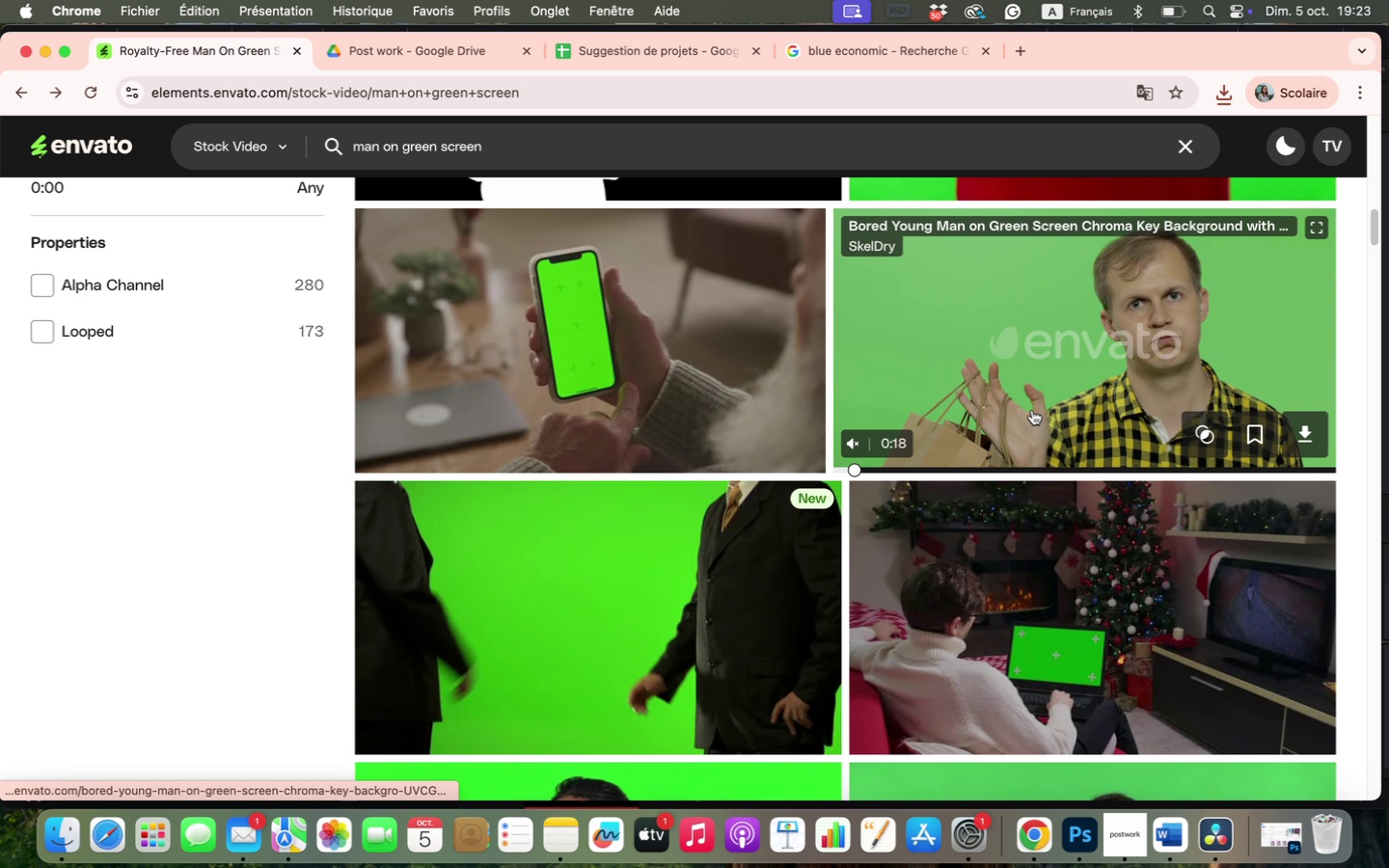 
wait(19.55)
 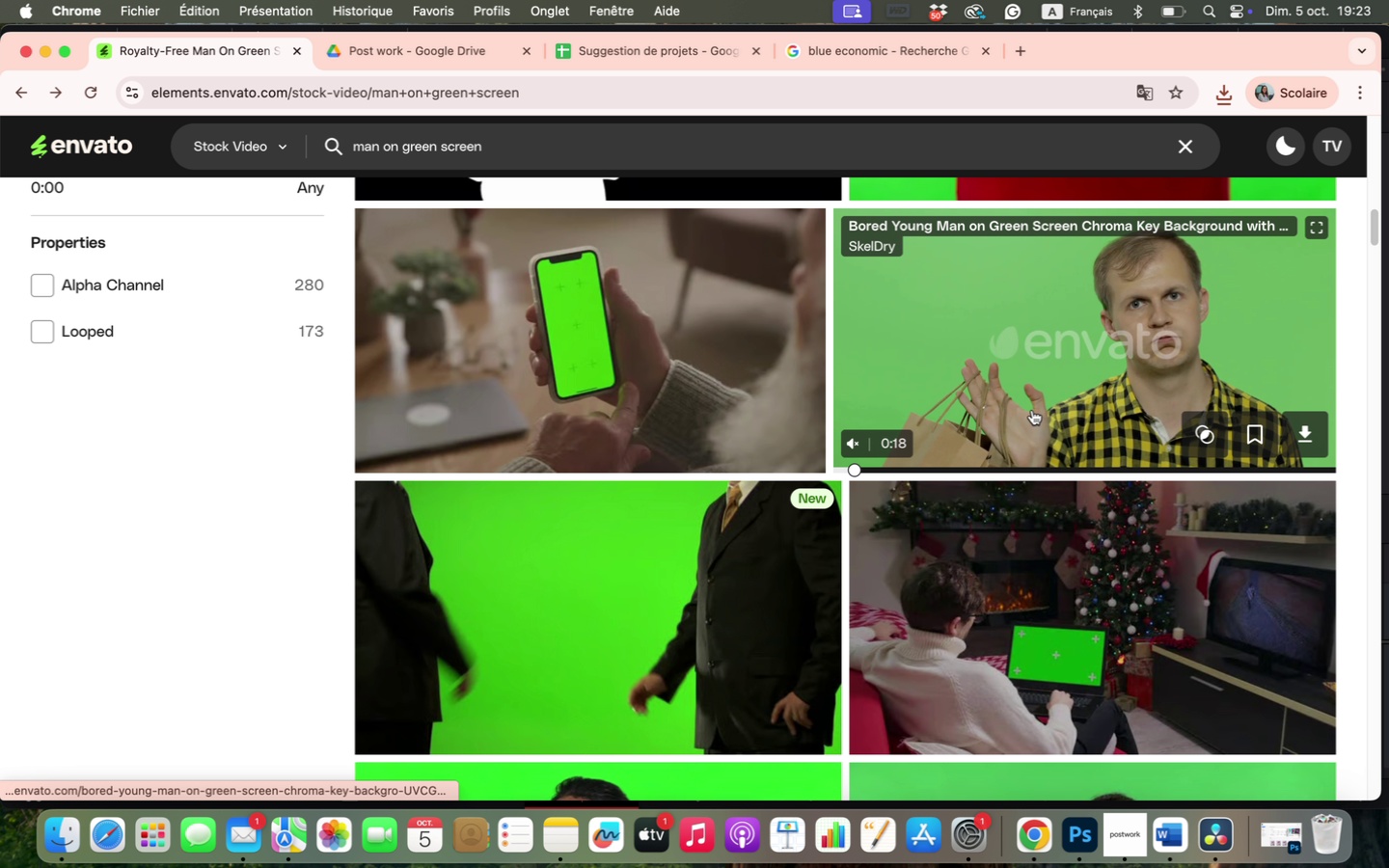 
left_click([15, 94])
 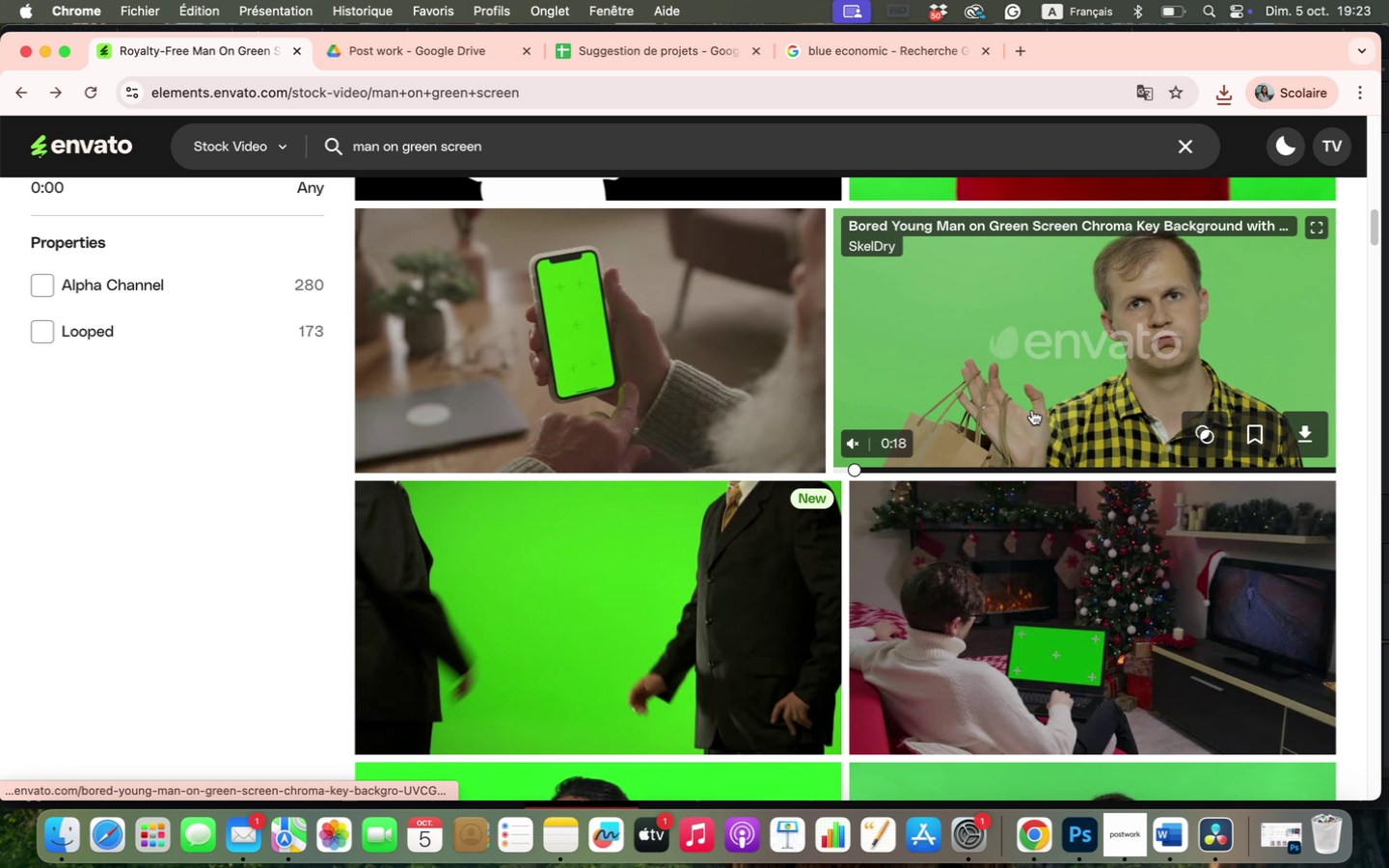 
scroll: coordinate [744, 558], scroll_direction: down, amount: 9.0
 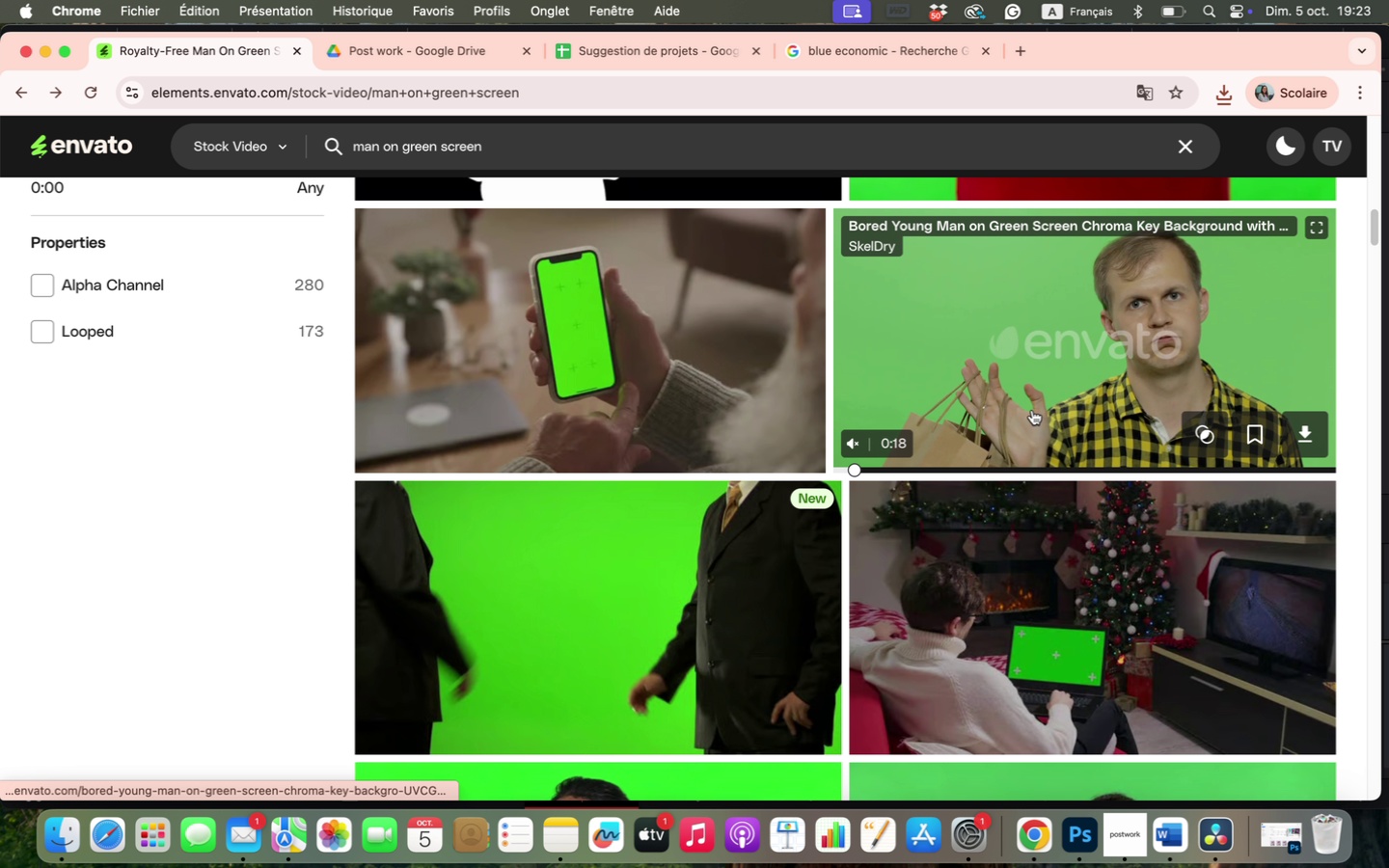 
wait(6.7)
 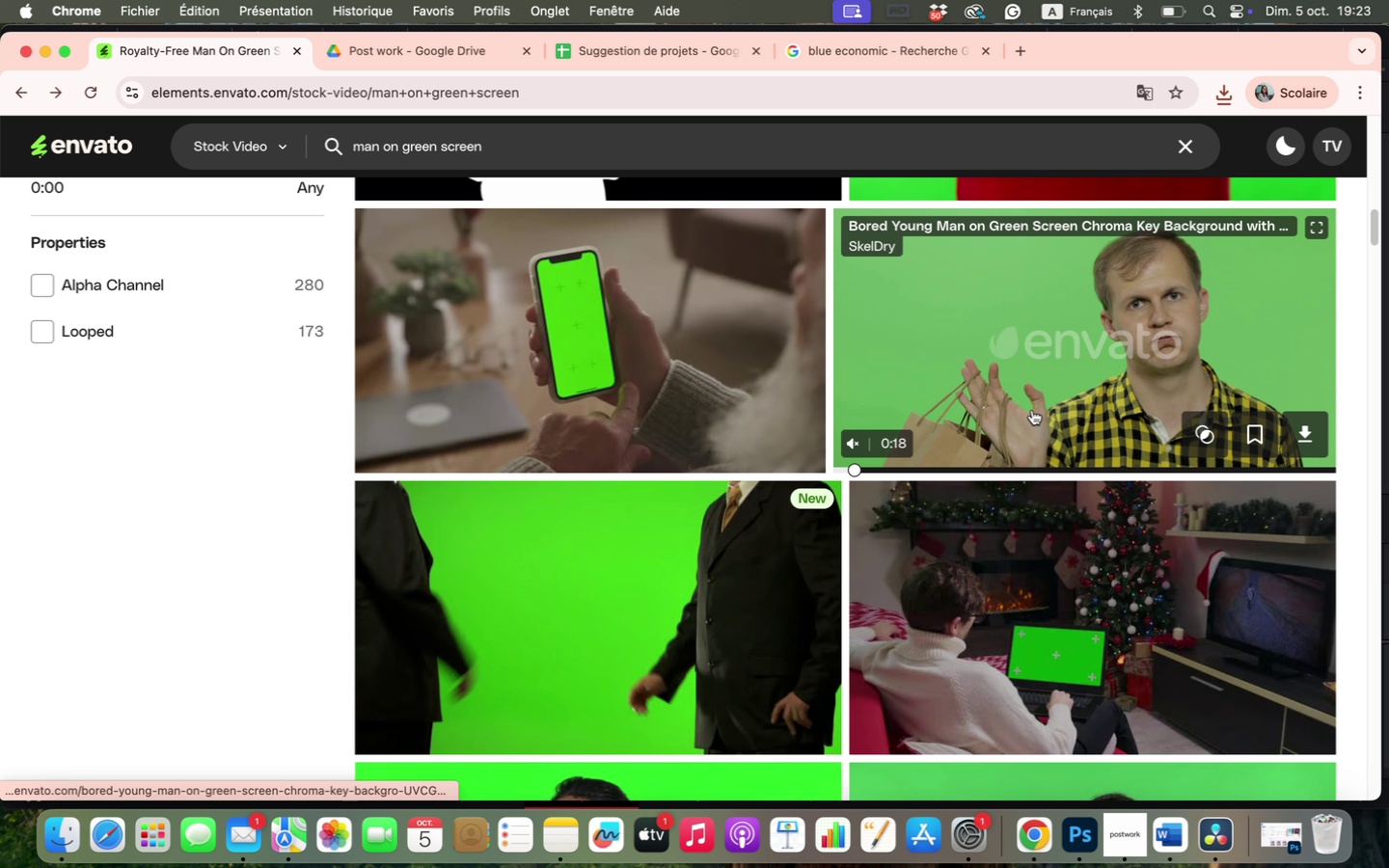 
scroll: coordinate [1032, 410], scroll_direction: down, amount: 8.0
 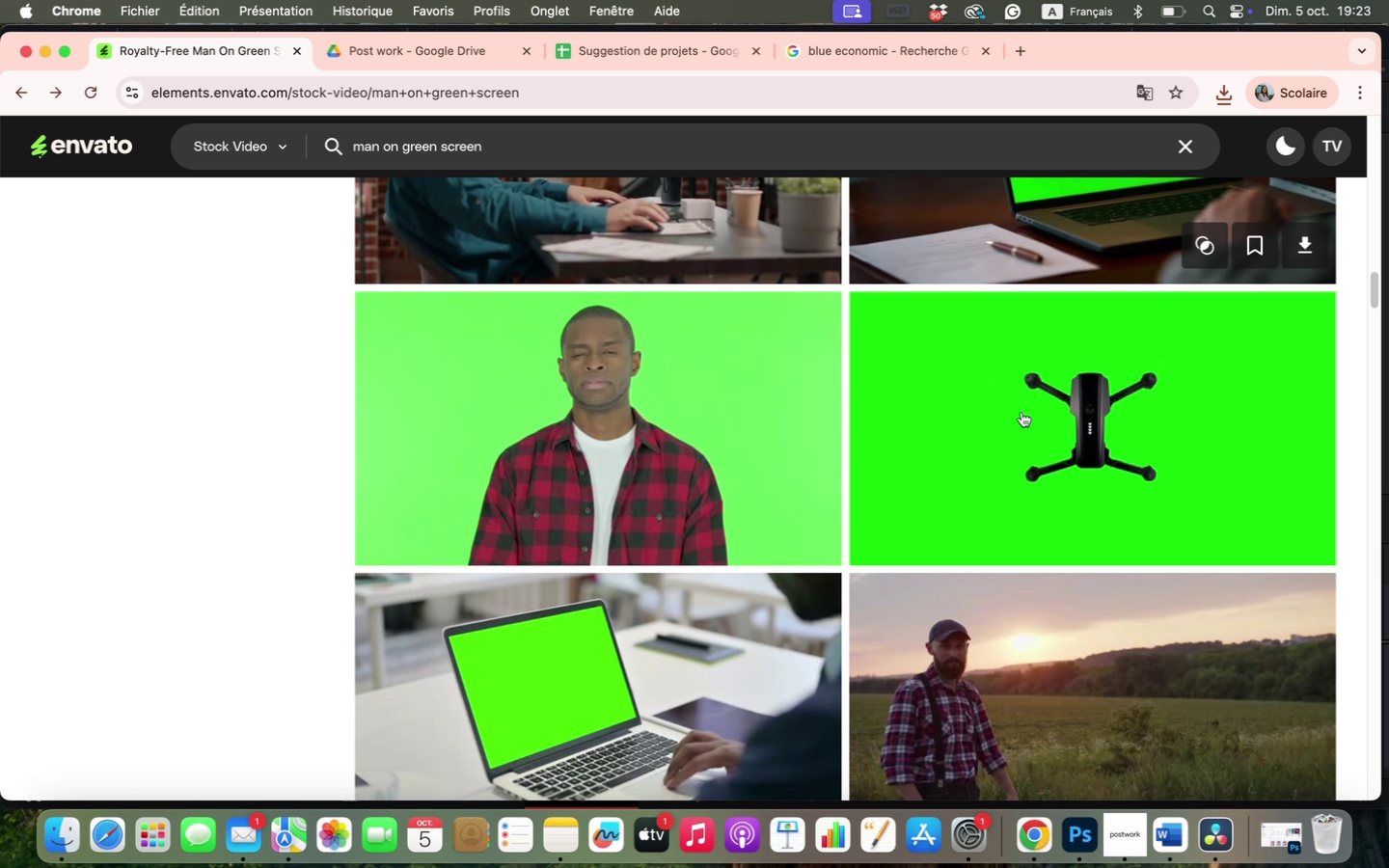 
mouse_move([763, 478])
 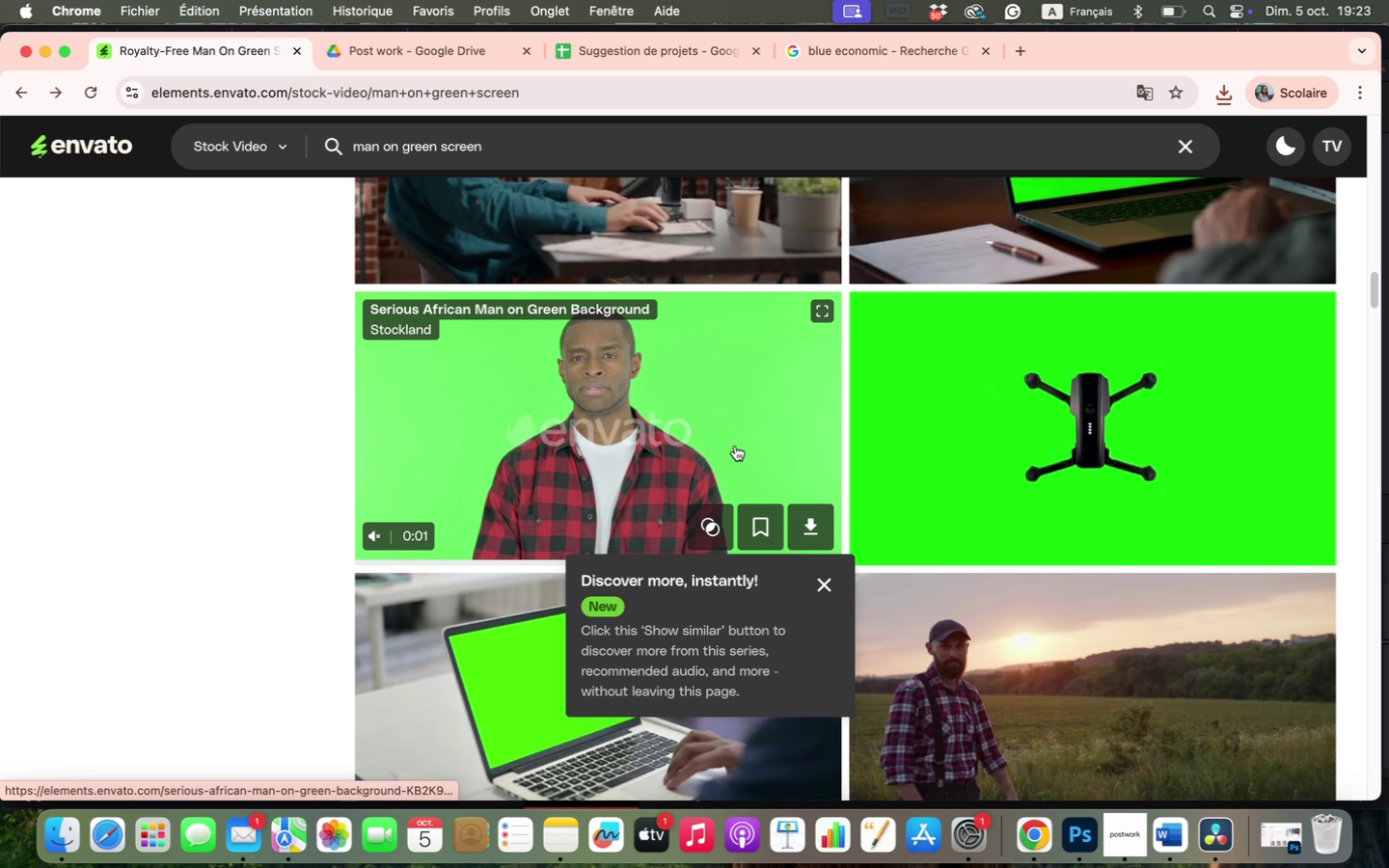 
left_click([733, 444])
 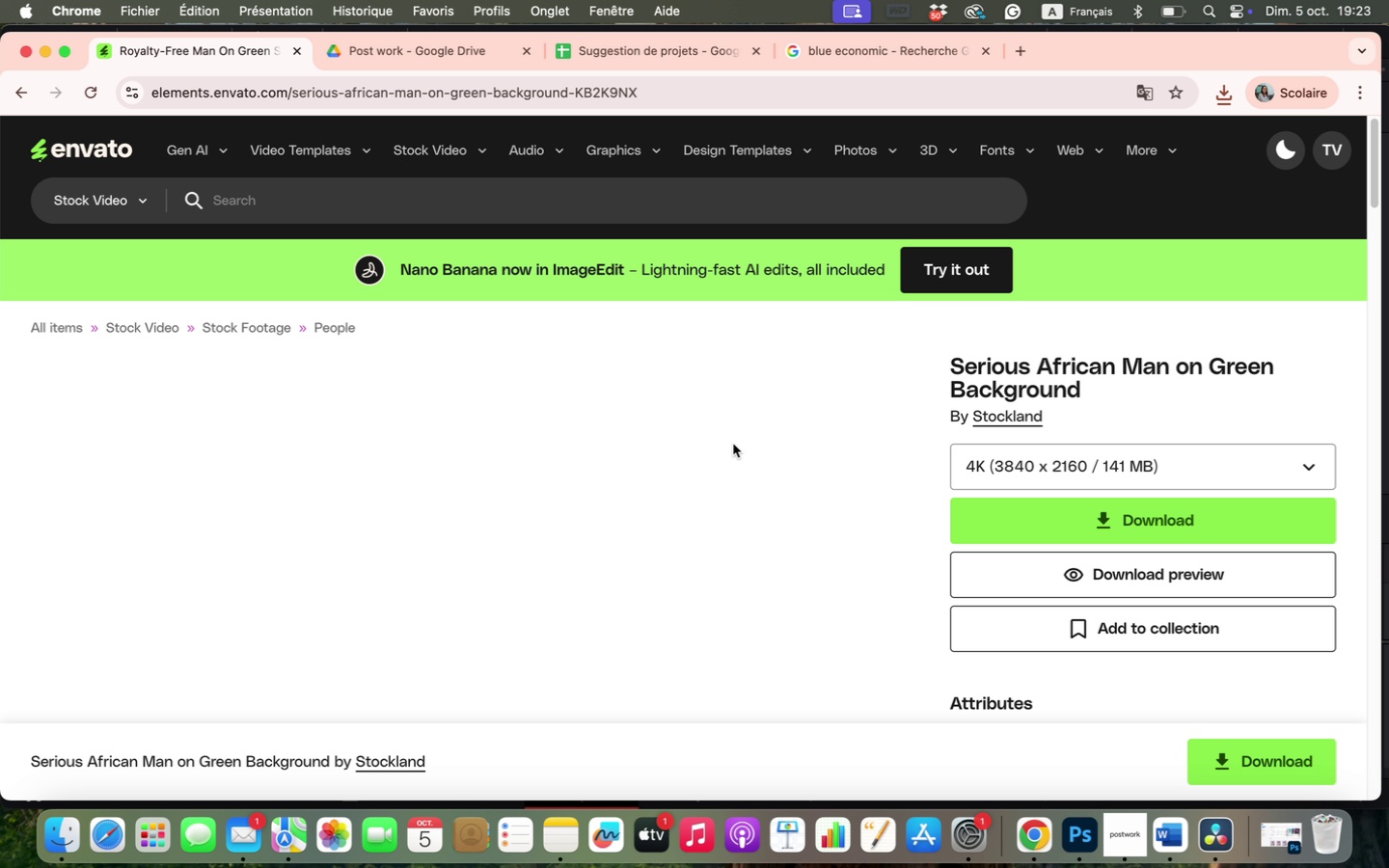 
scroll: coordinate [730, 475], scroll_direction: down, amount: 8.0
 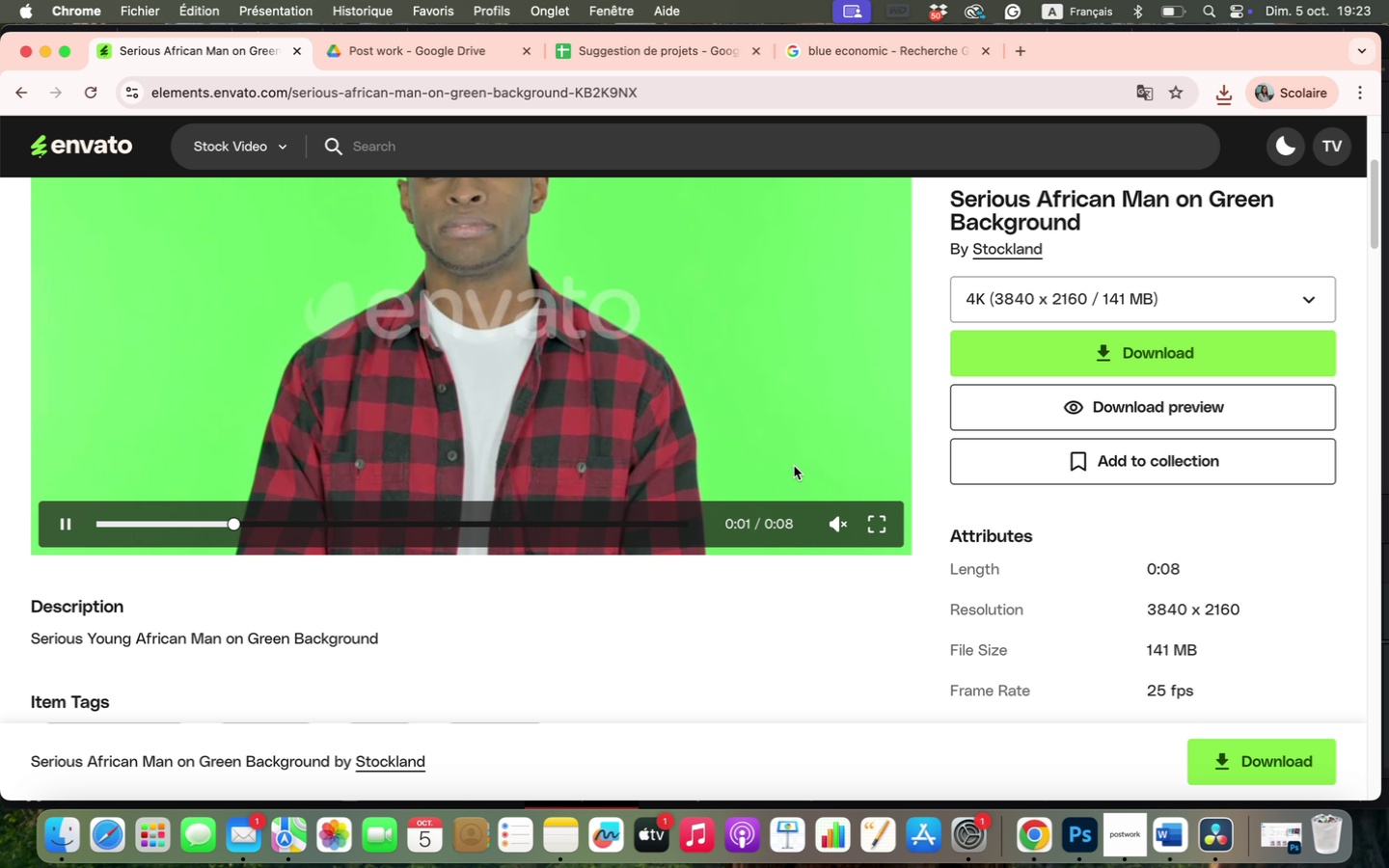 
scroll: coordinate [732, 539], scroll_direction: up, amount: 6.0
 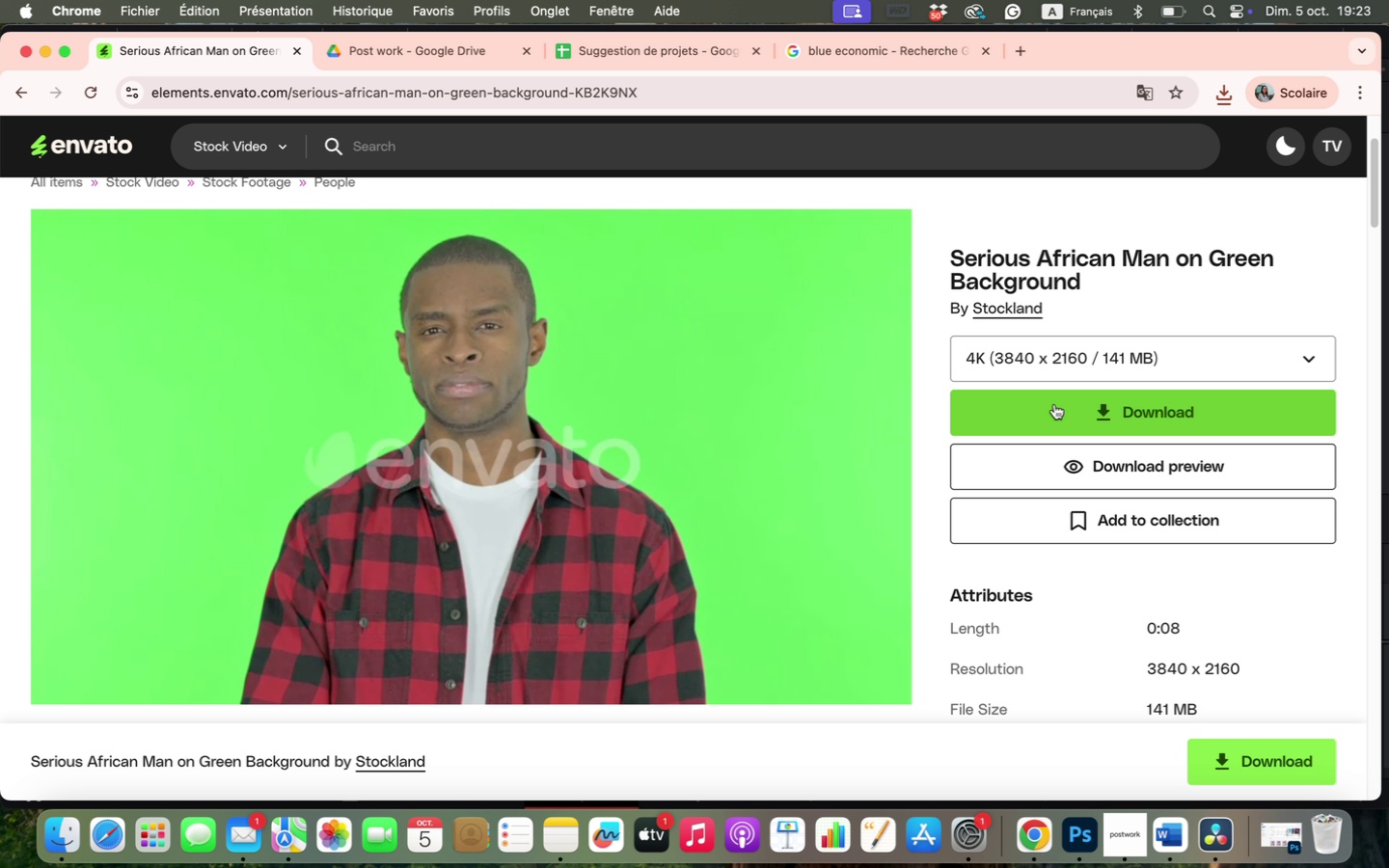 
left_click([1105, 361])
 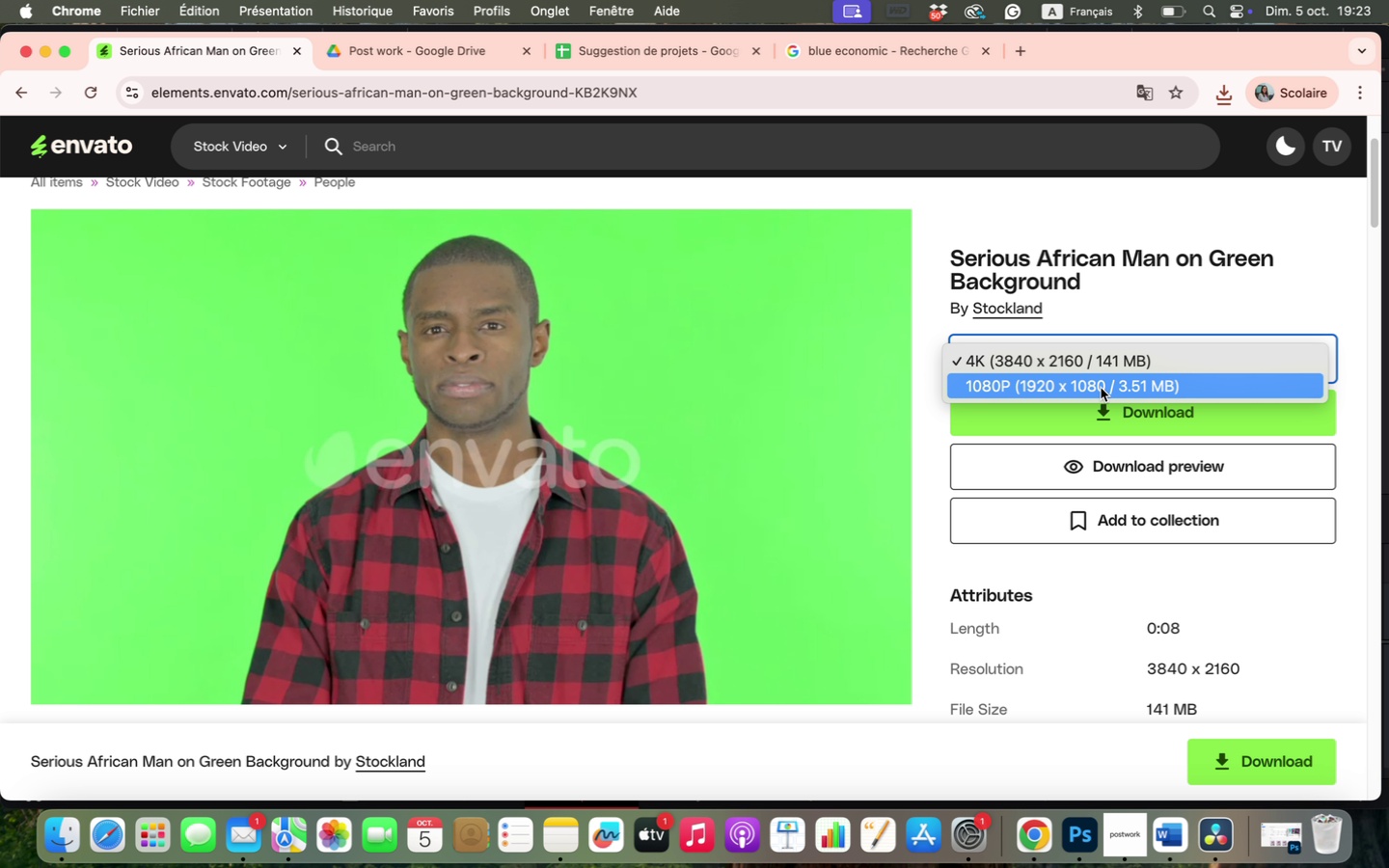 
left_click([1101, 388])
 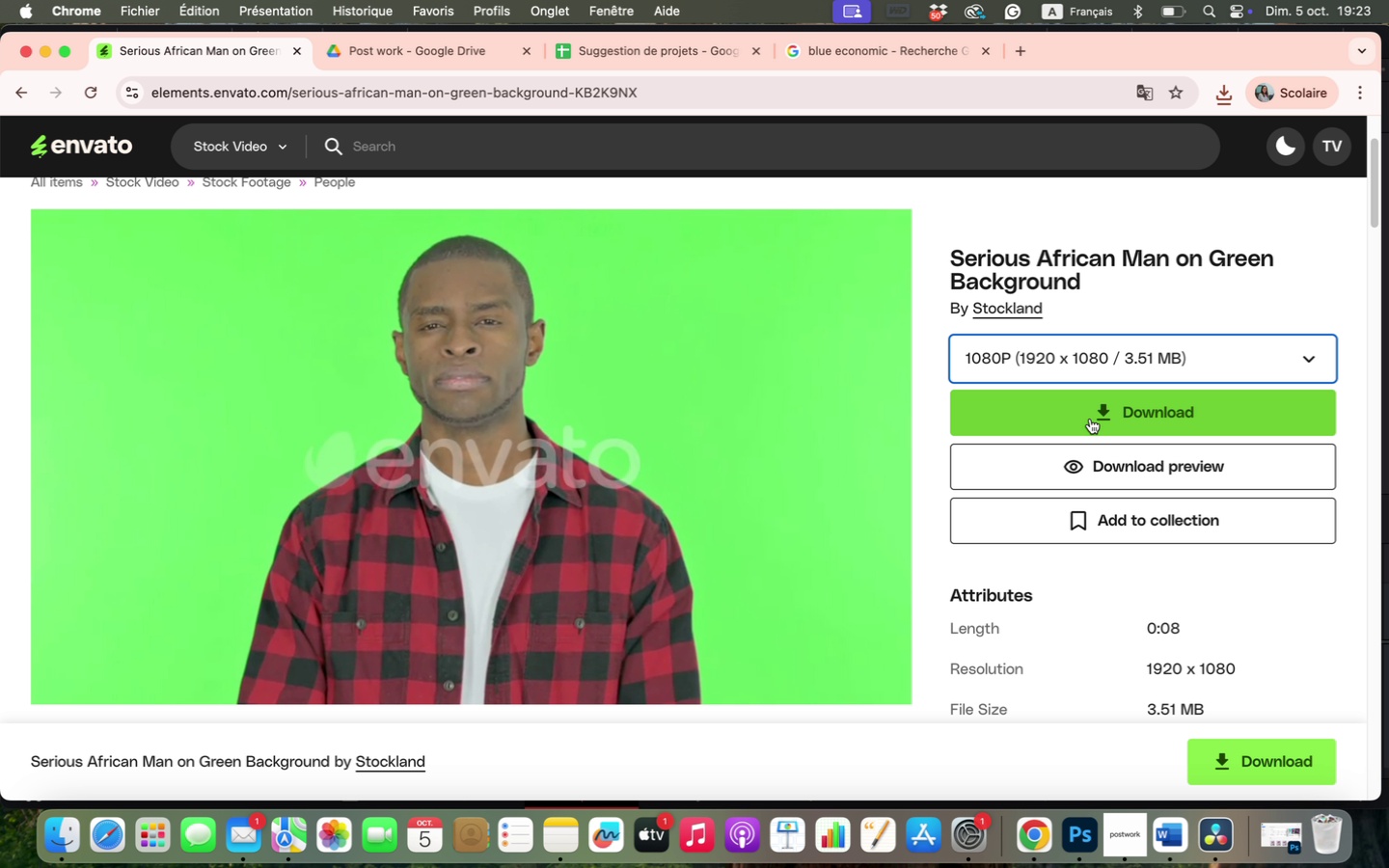 
left_click([1090, 419])
 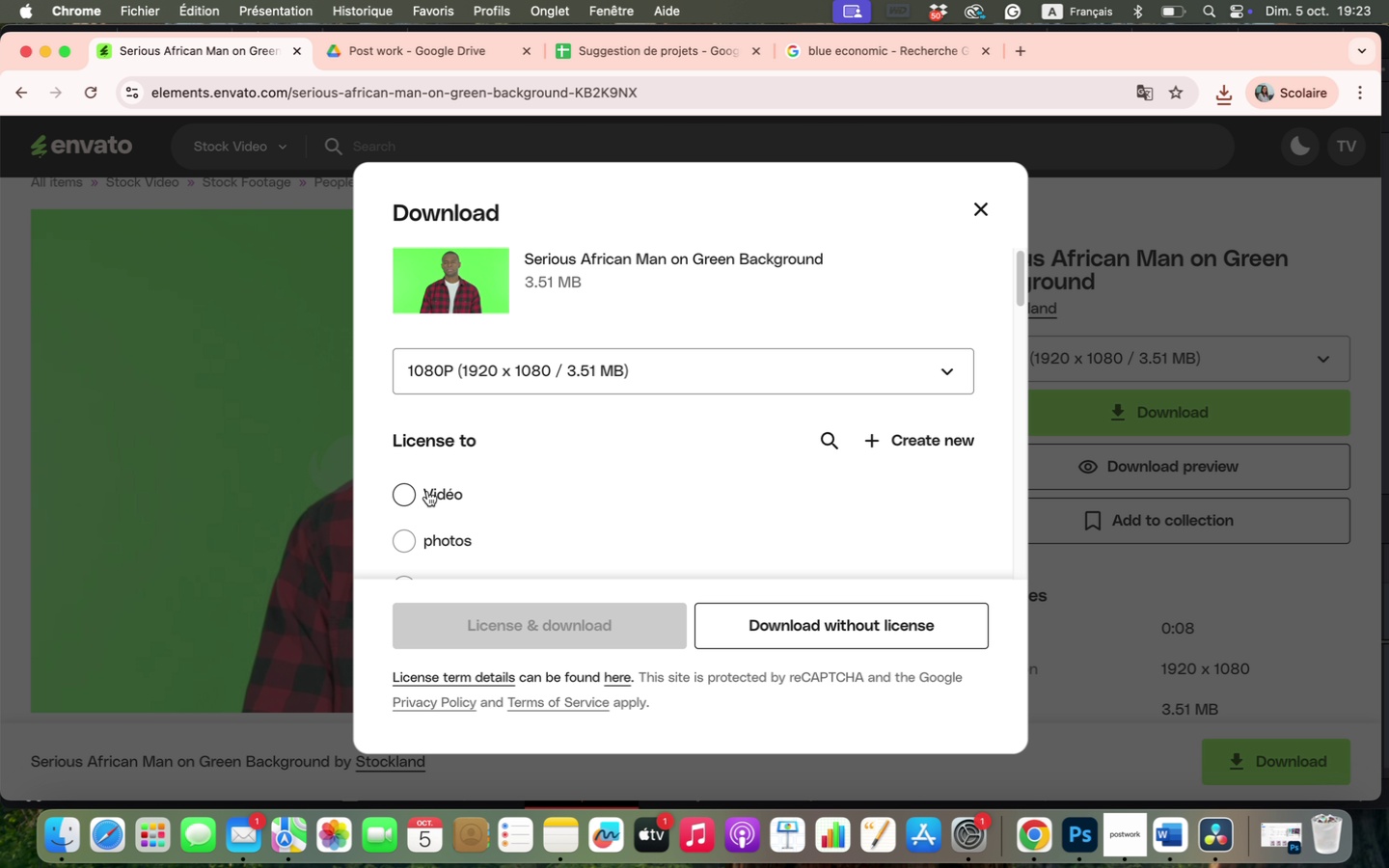 
left_click([399, 496])
 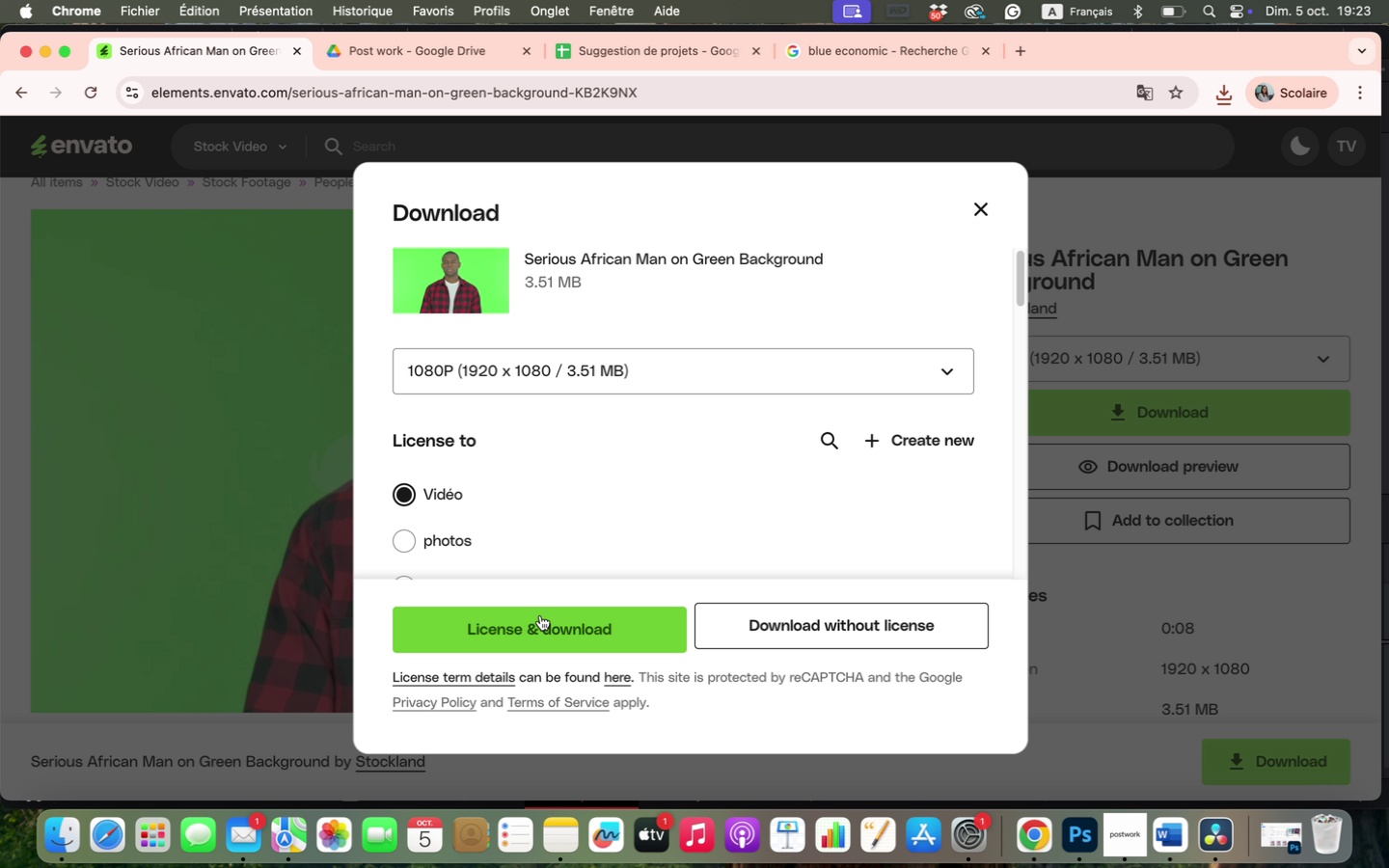 
left_click([540, 615])
 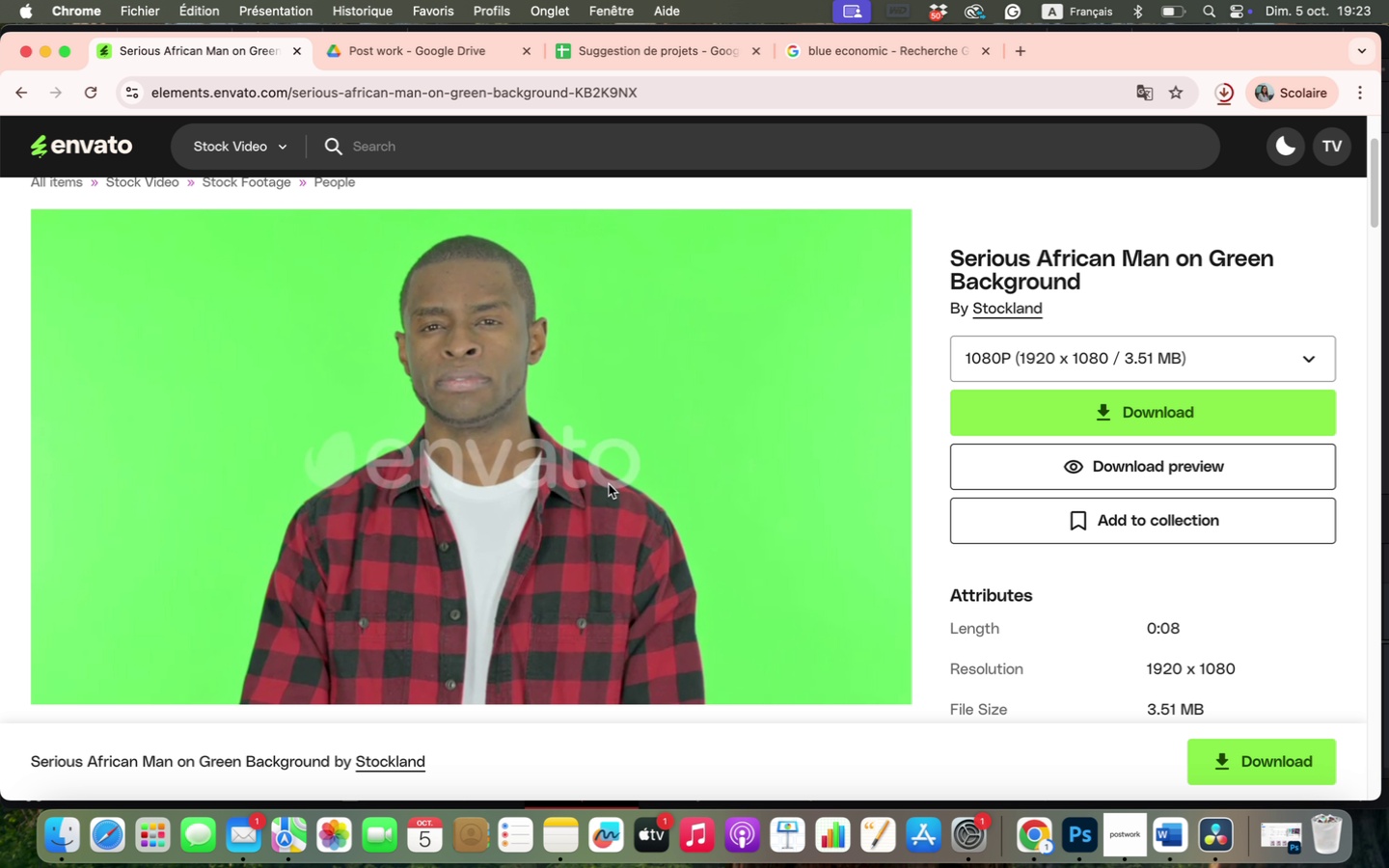 
wait(12.83)
 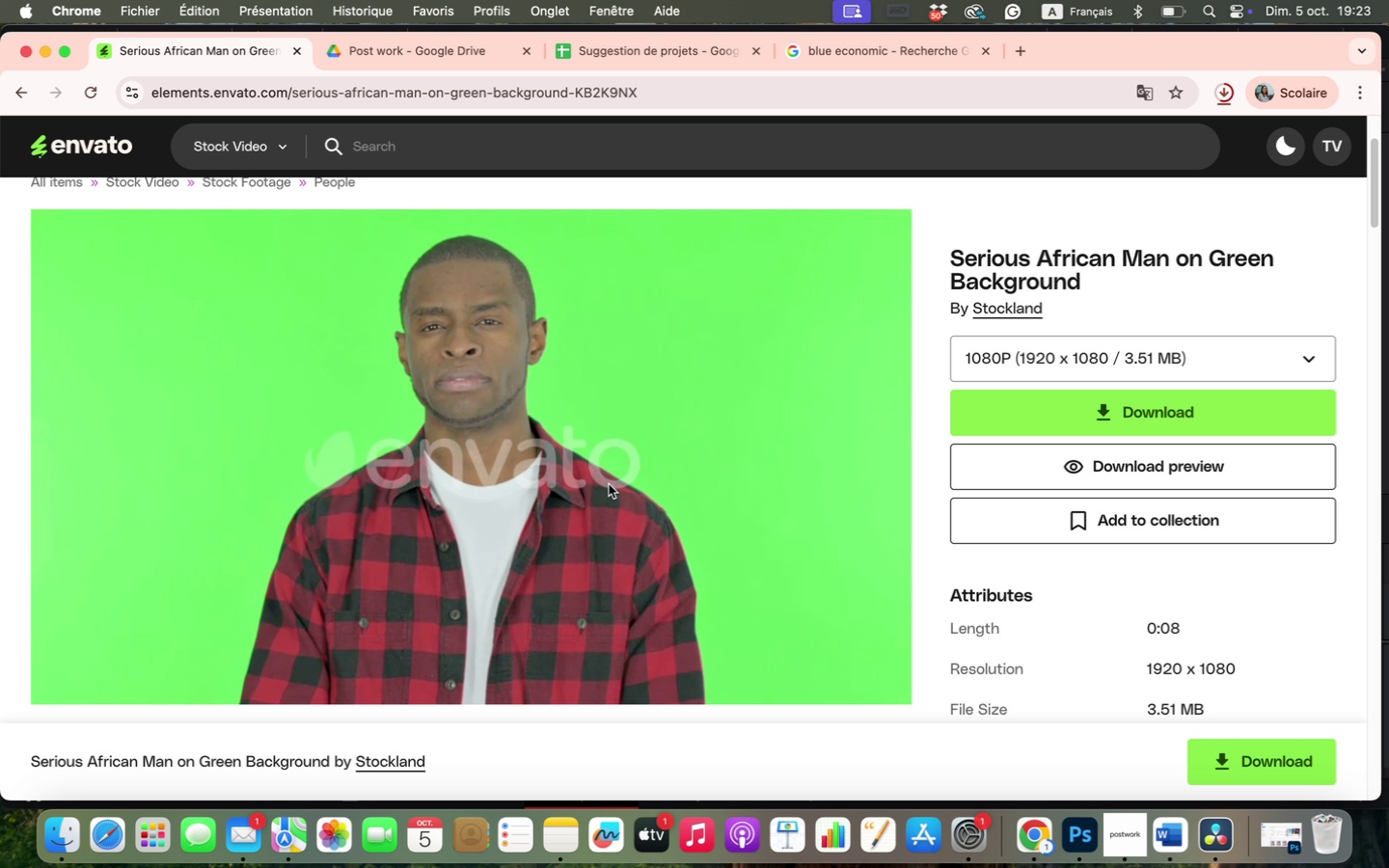 
left_click([47, 854])
 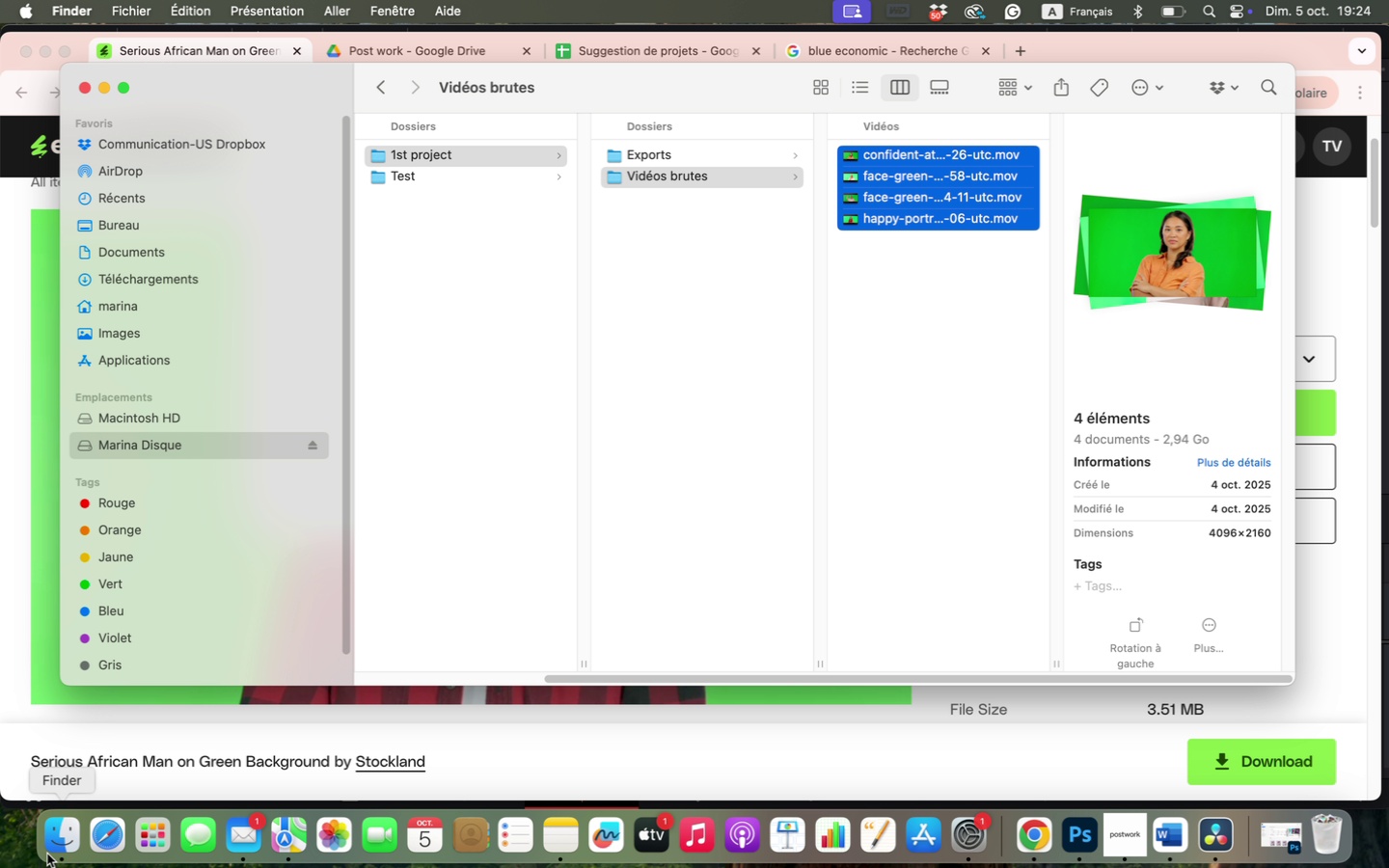 
wait(9.01)
 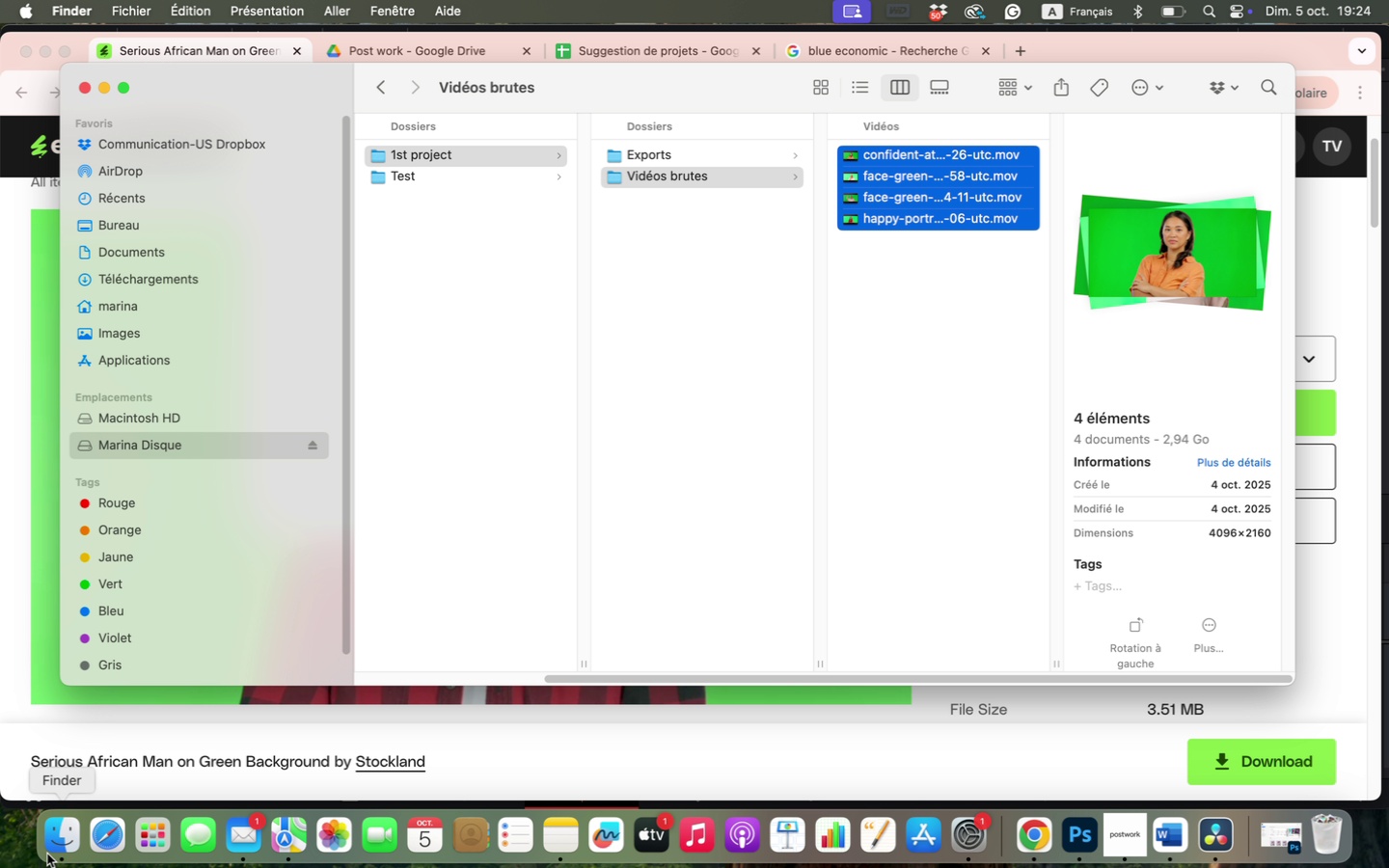 
left_click([164, 279])
 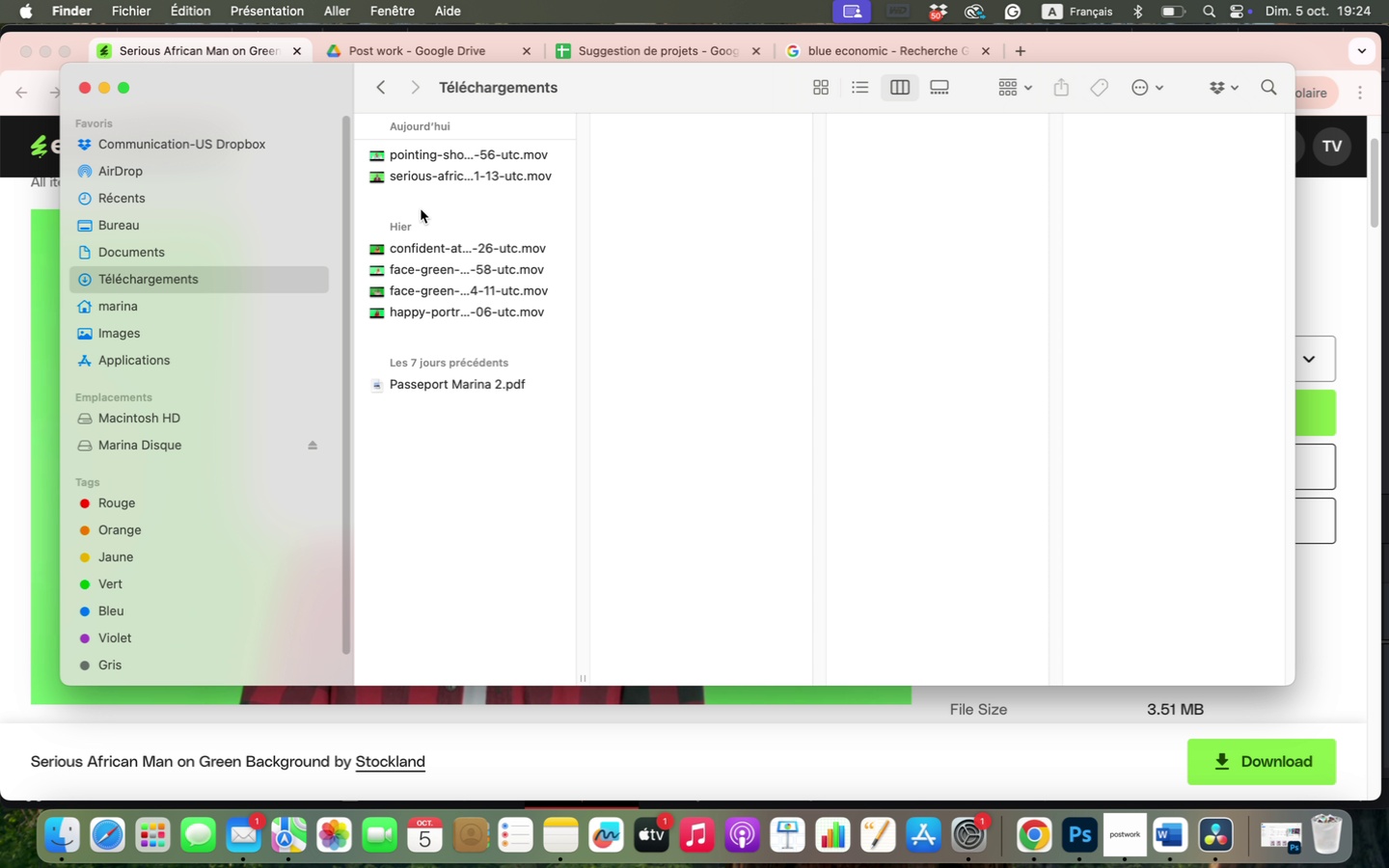 
left_click_drag(start_coordinate=[422, 187], to_coordinate=[427, 160])
 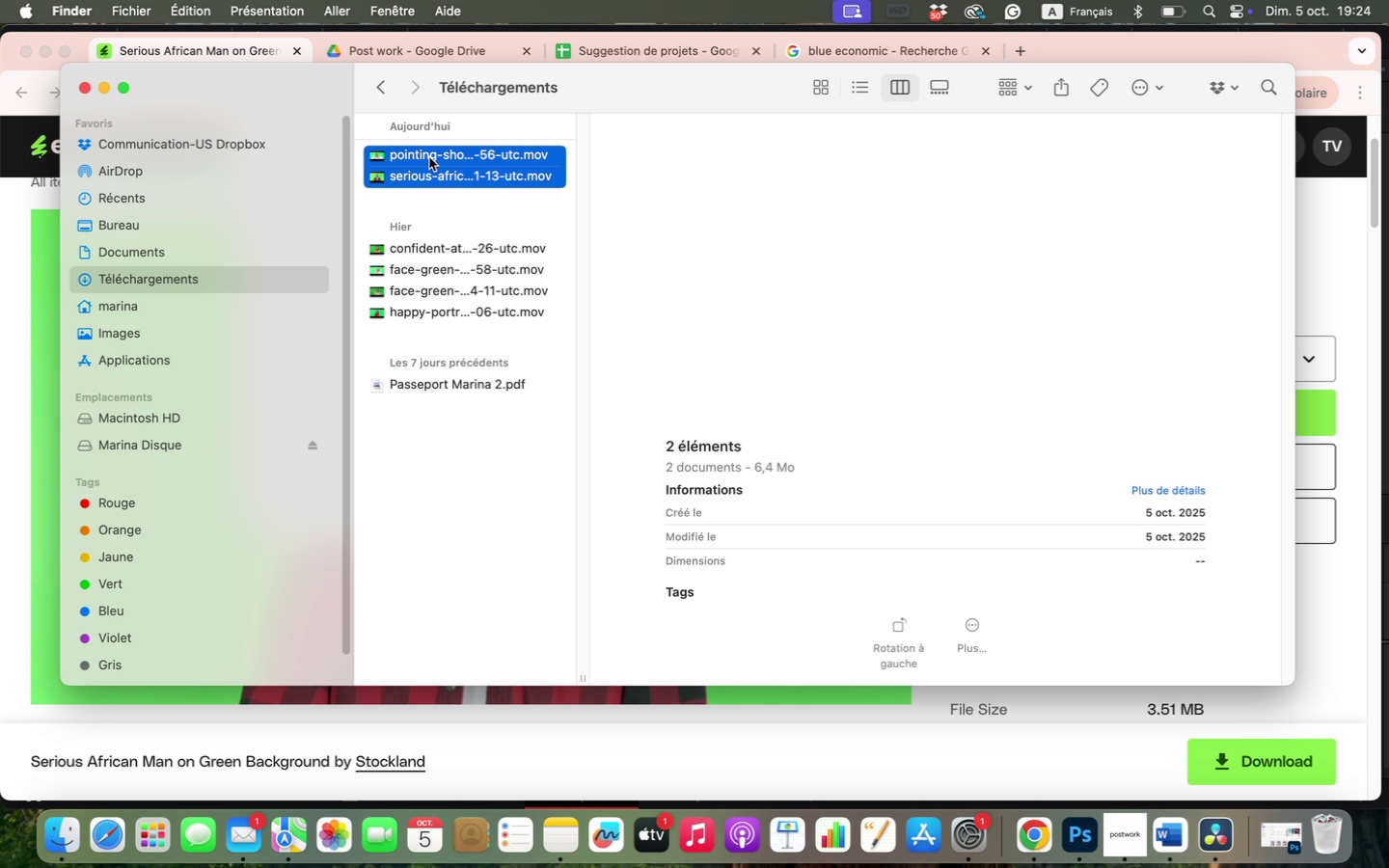 
left_click_drag(start_coordinate=[429, 157], to_coordinate=[1113, 263])
 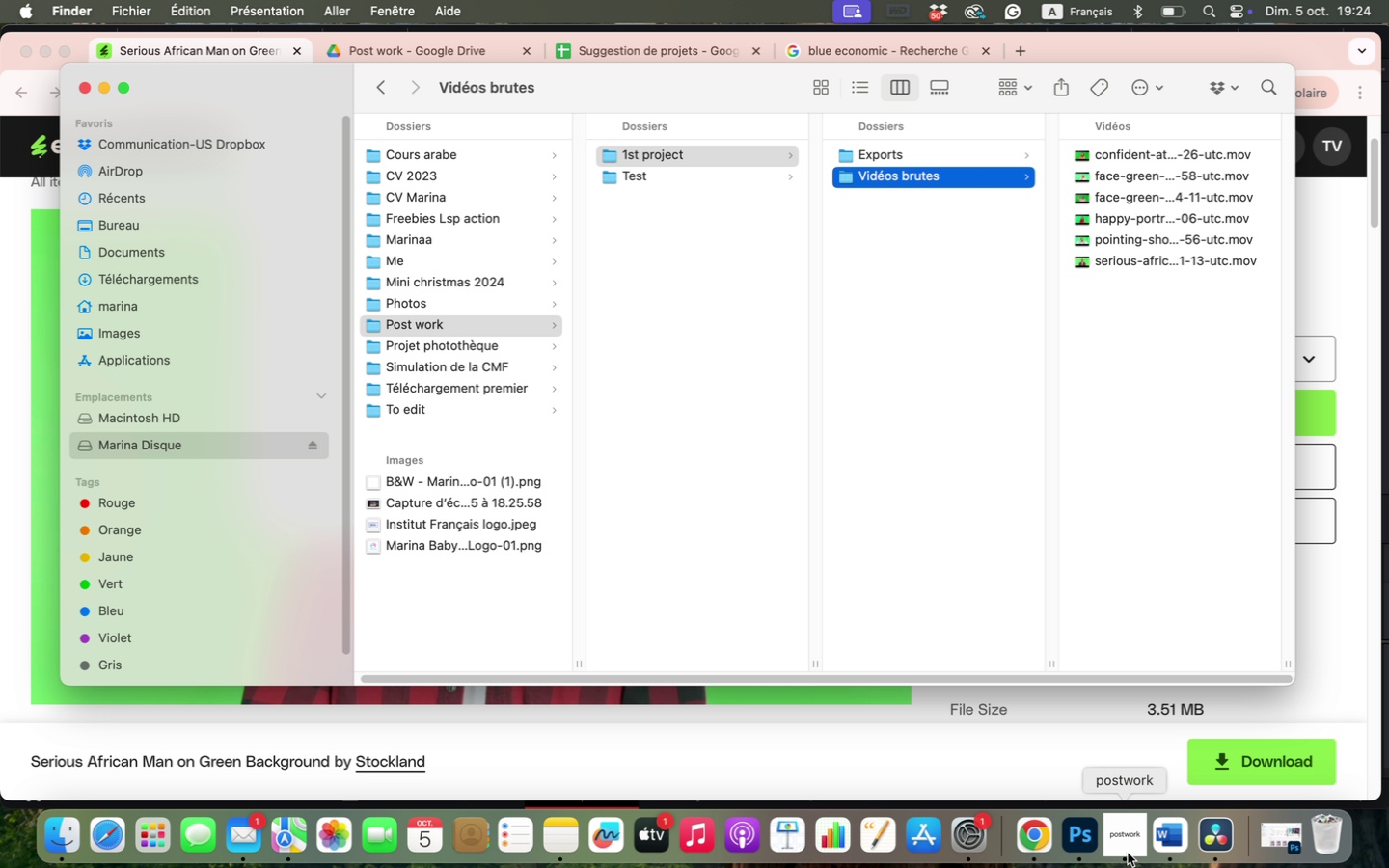 
left_click([1128, 853])
 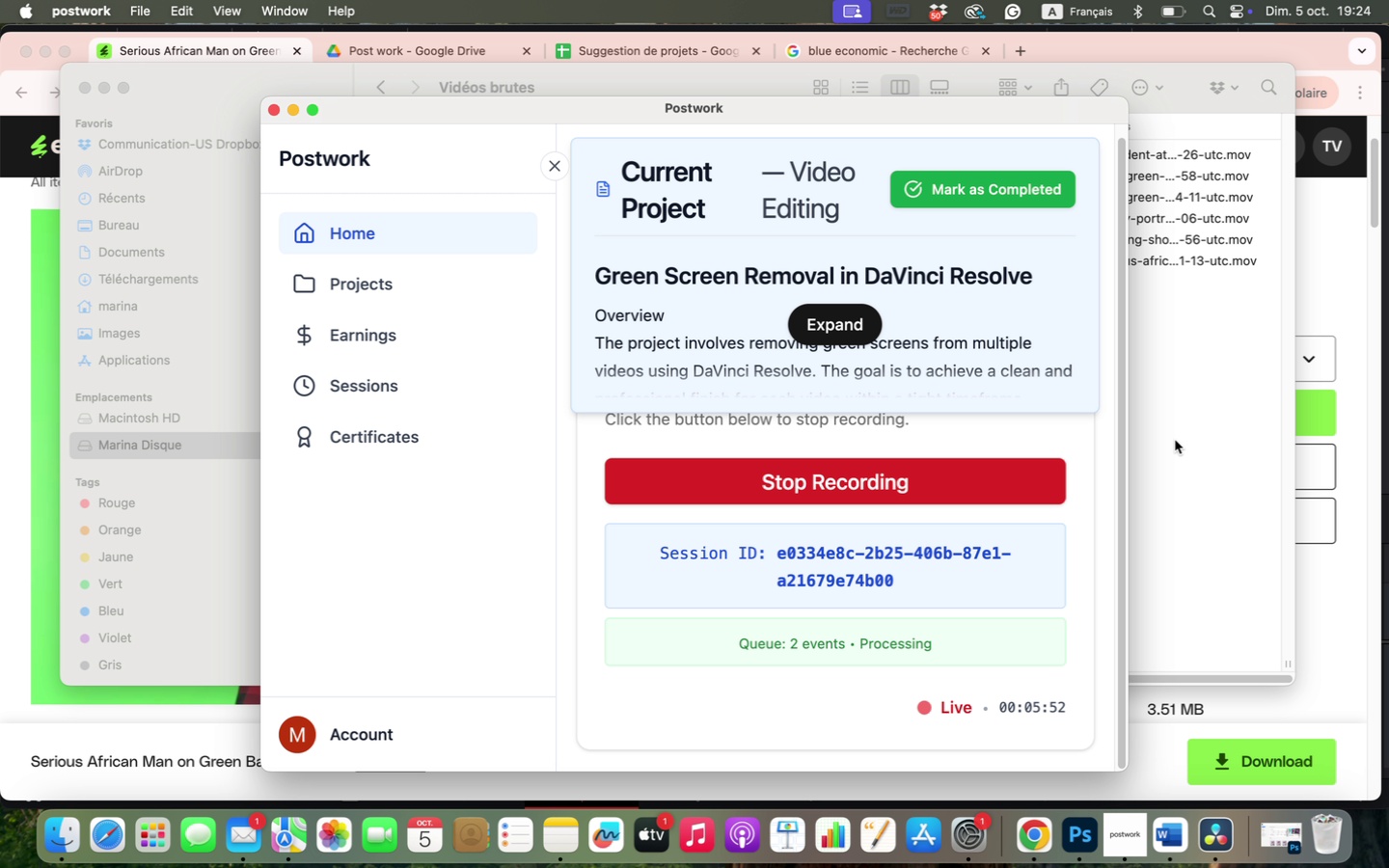 
left_click([1175, 440])
 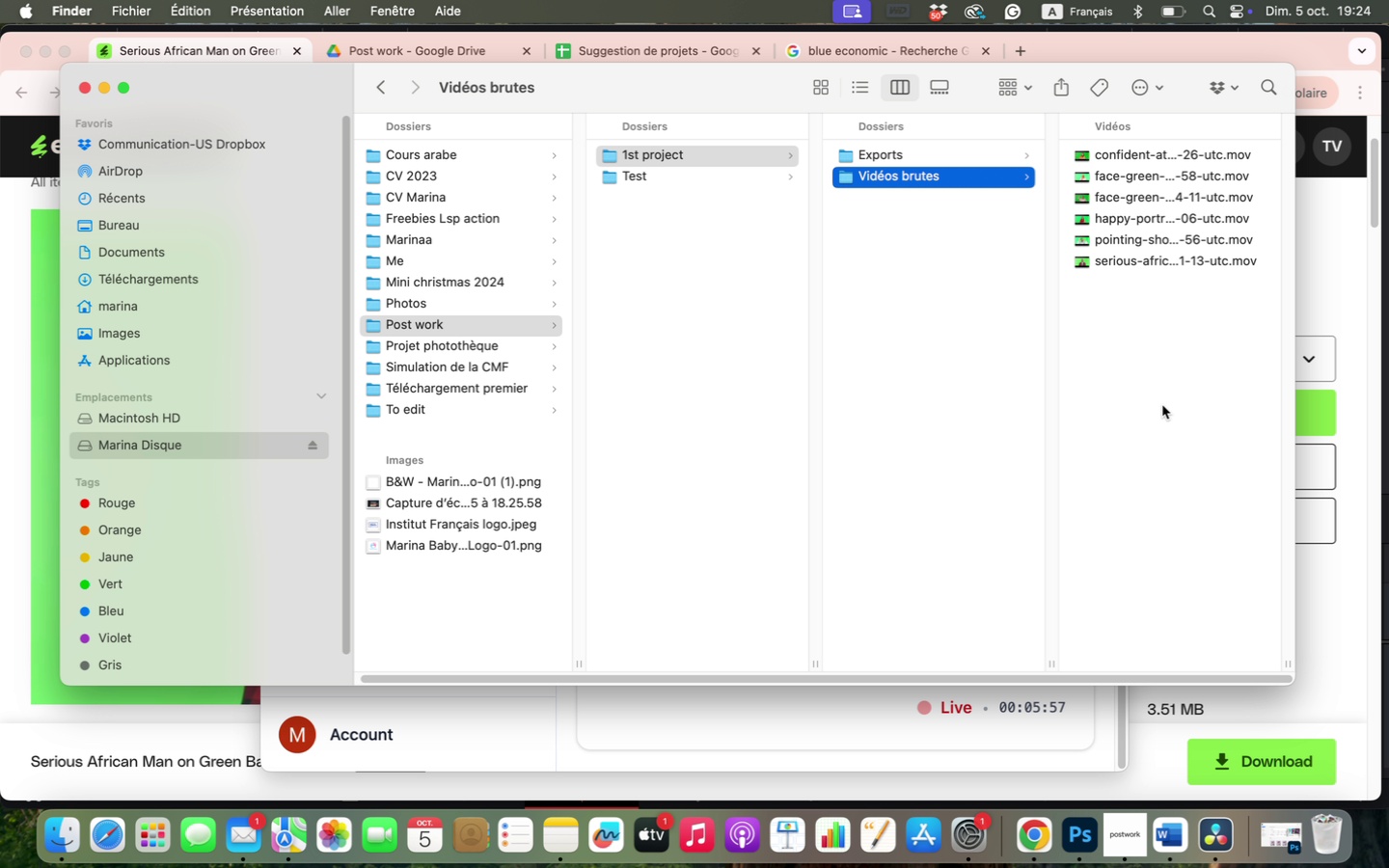 
wait(9.9)
 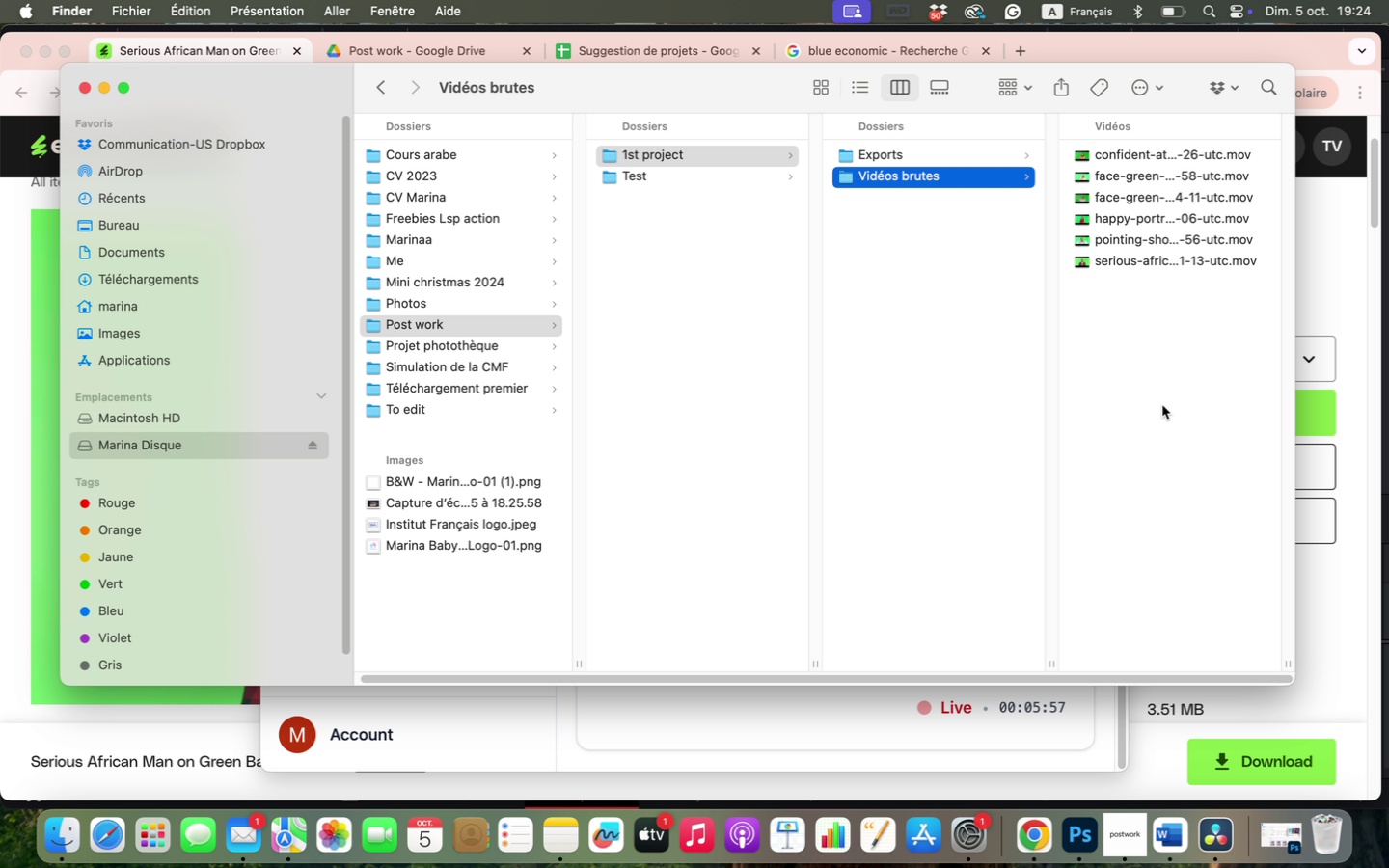 
left_click([174, 284])
 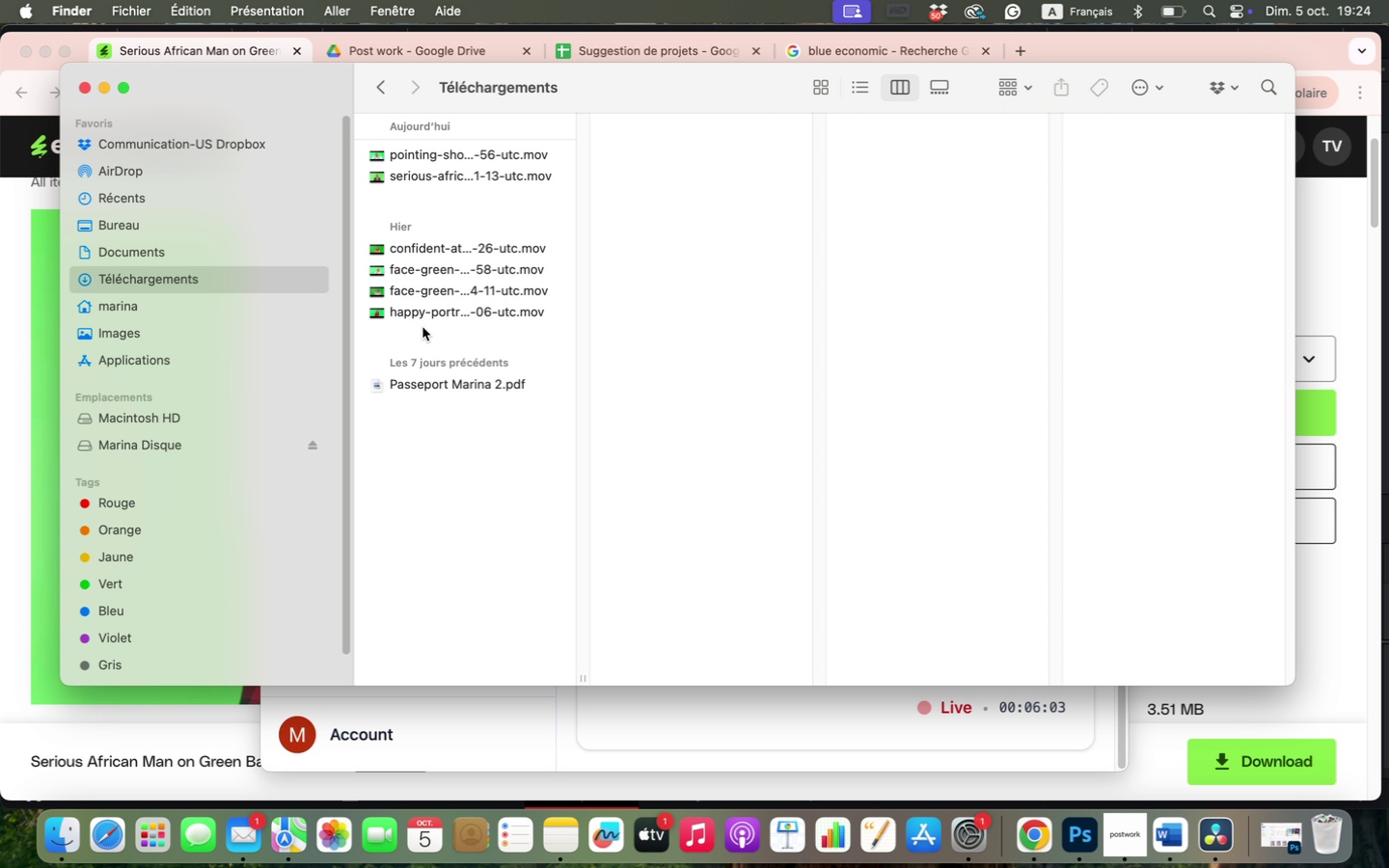 
left_click([422, 327])
 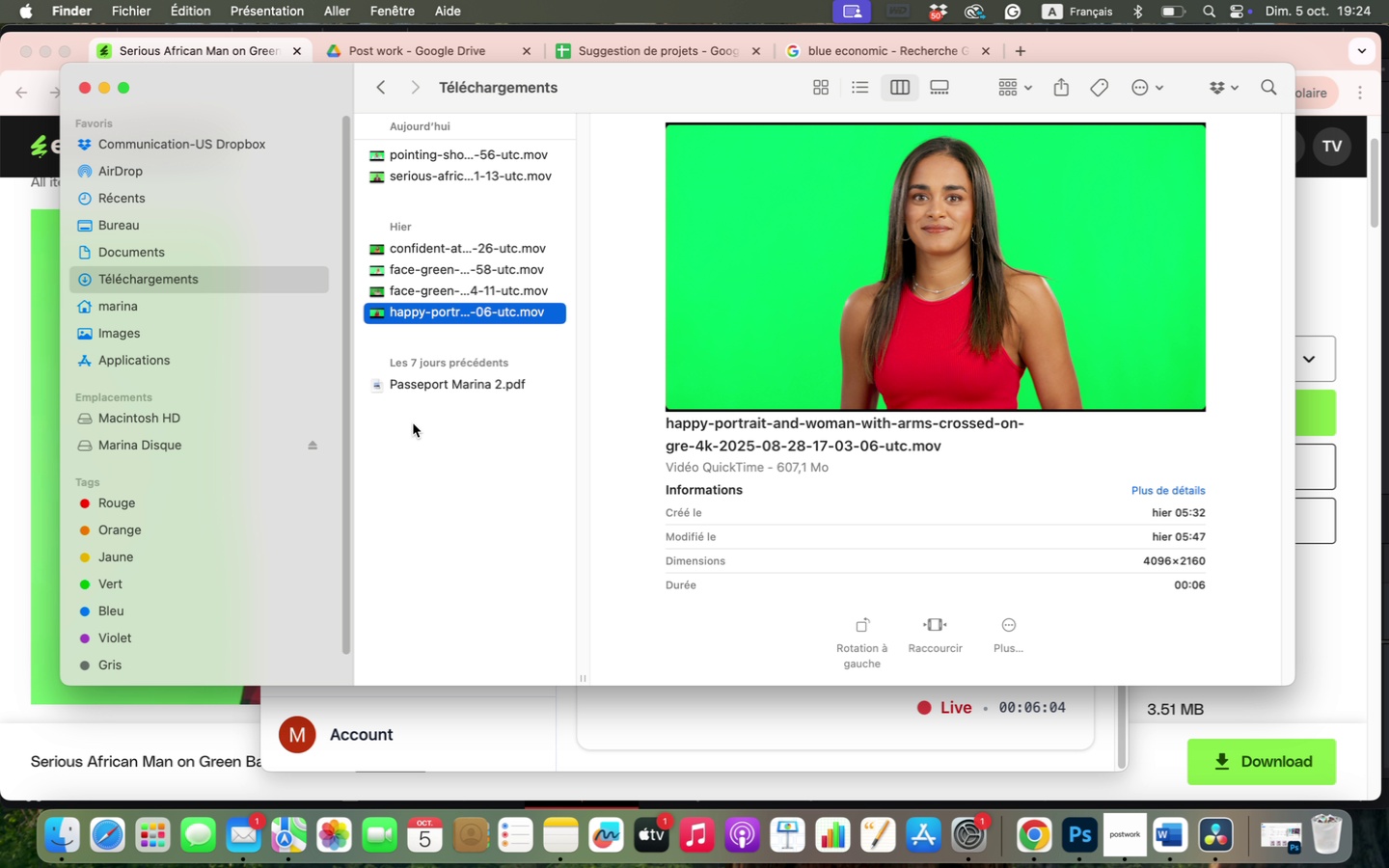 
left_click_drag(start_coordinate=[413, 423], to_coordinate=[442, 154])
 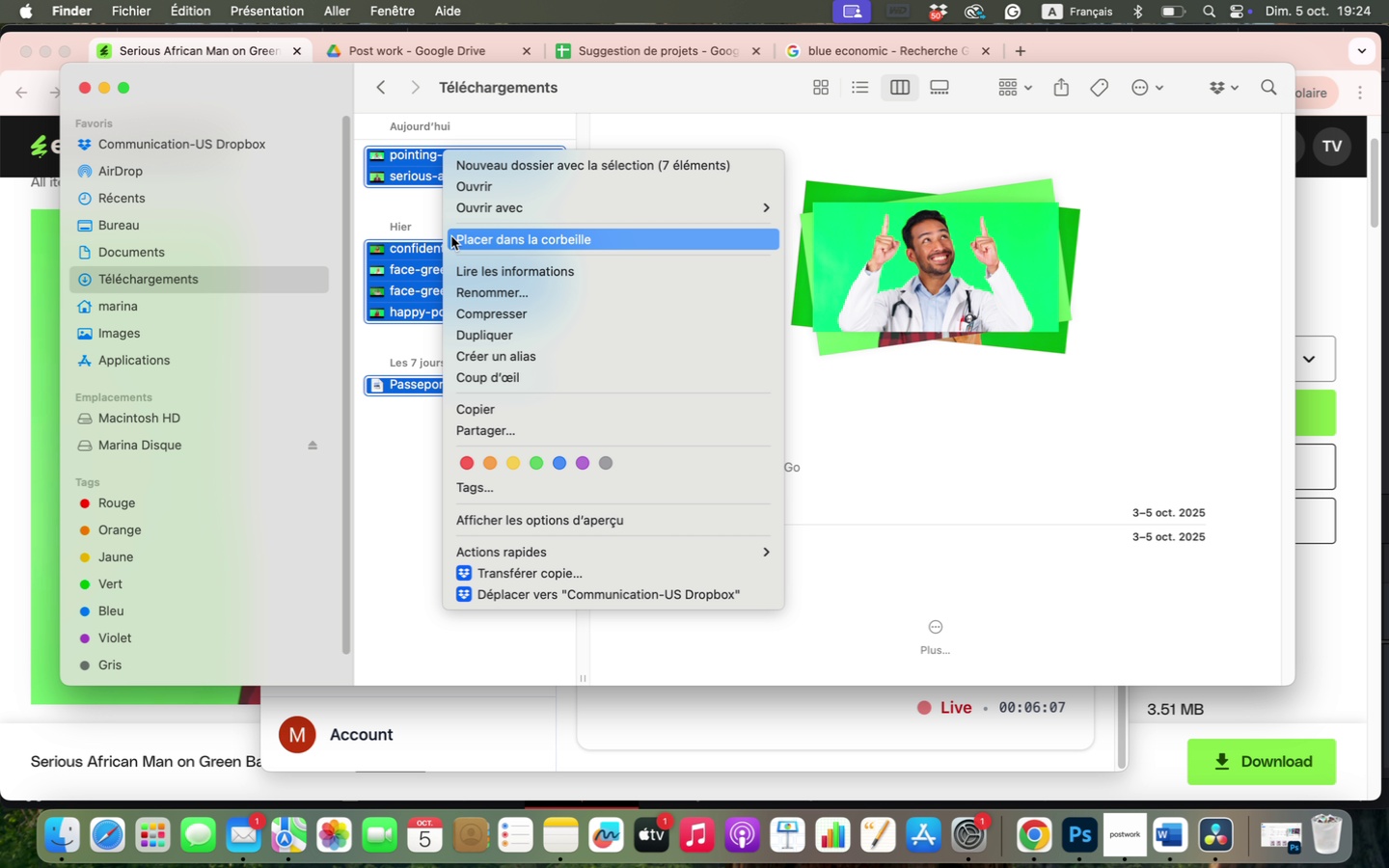 
left_click([464, 239])
 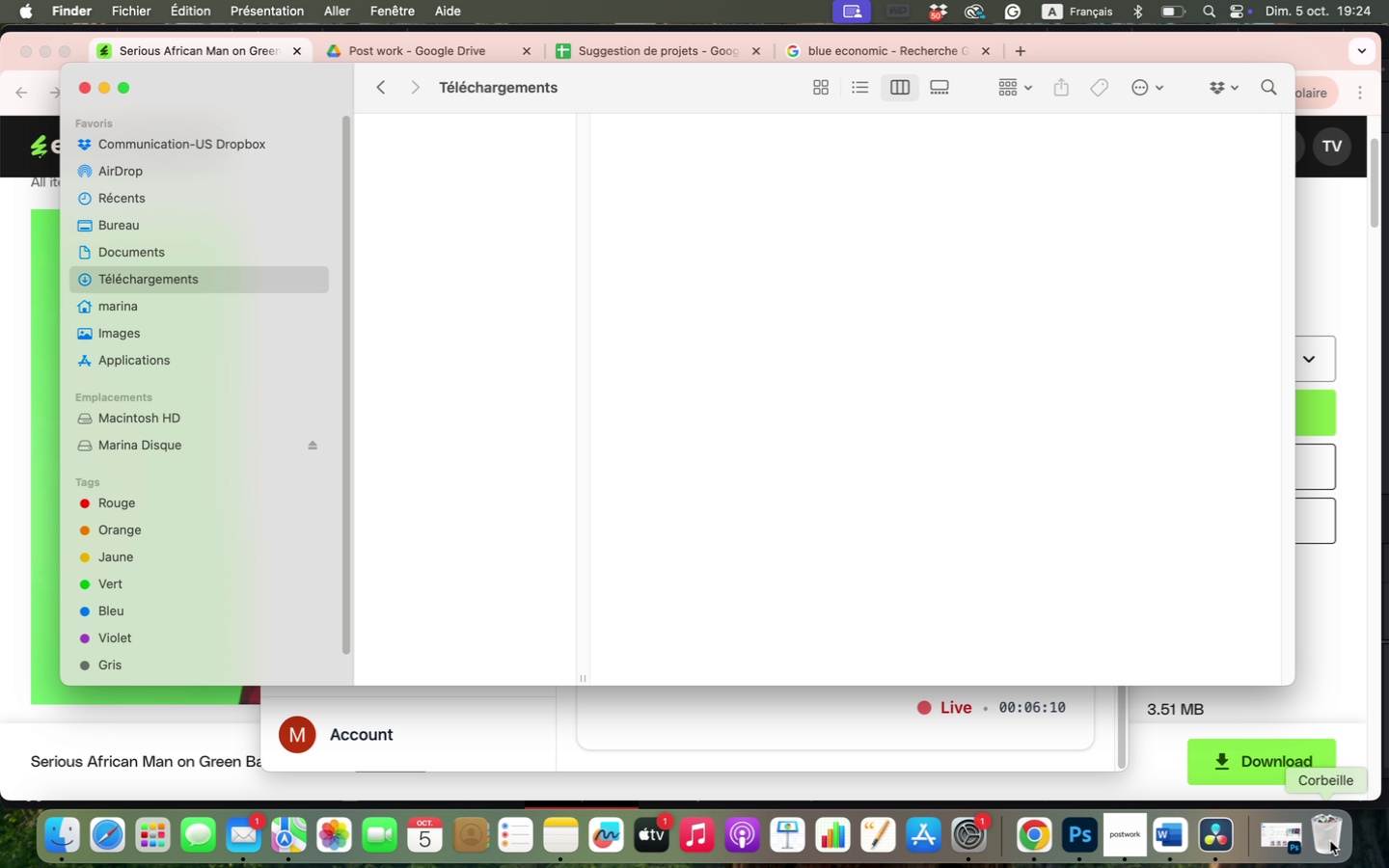 
key(Meta+CommandLeft)
 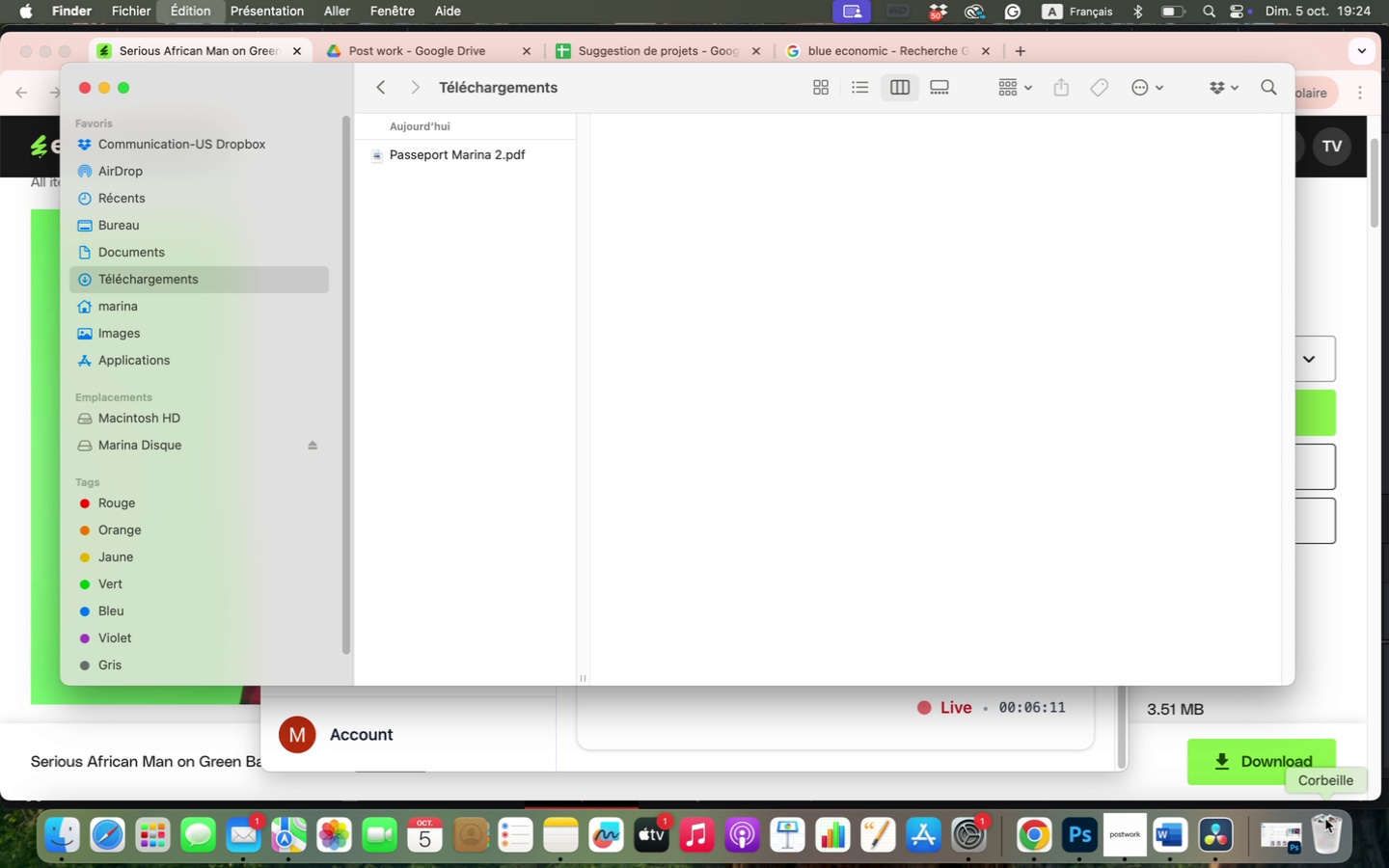 
key(Meta+W)
 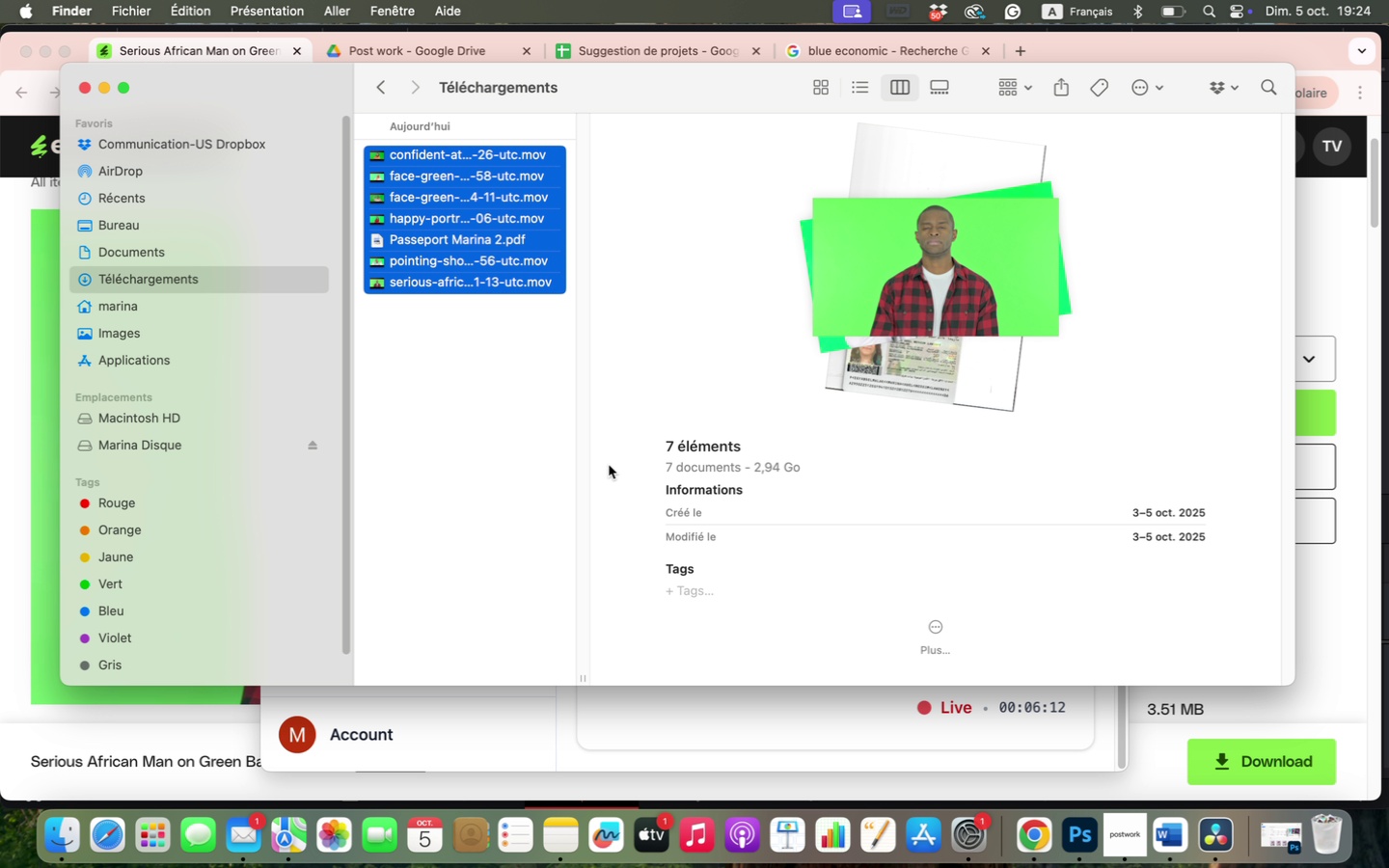 
left_click([460, 393])
 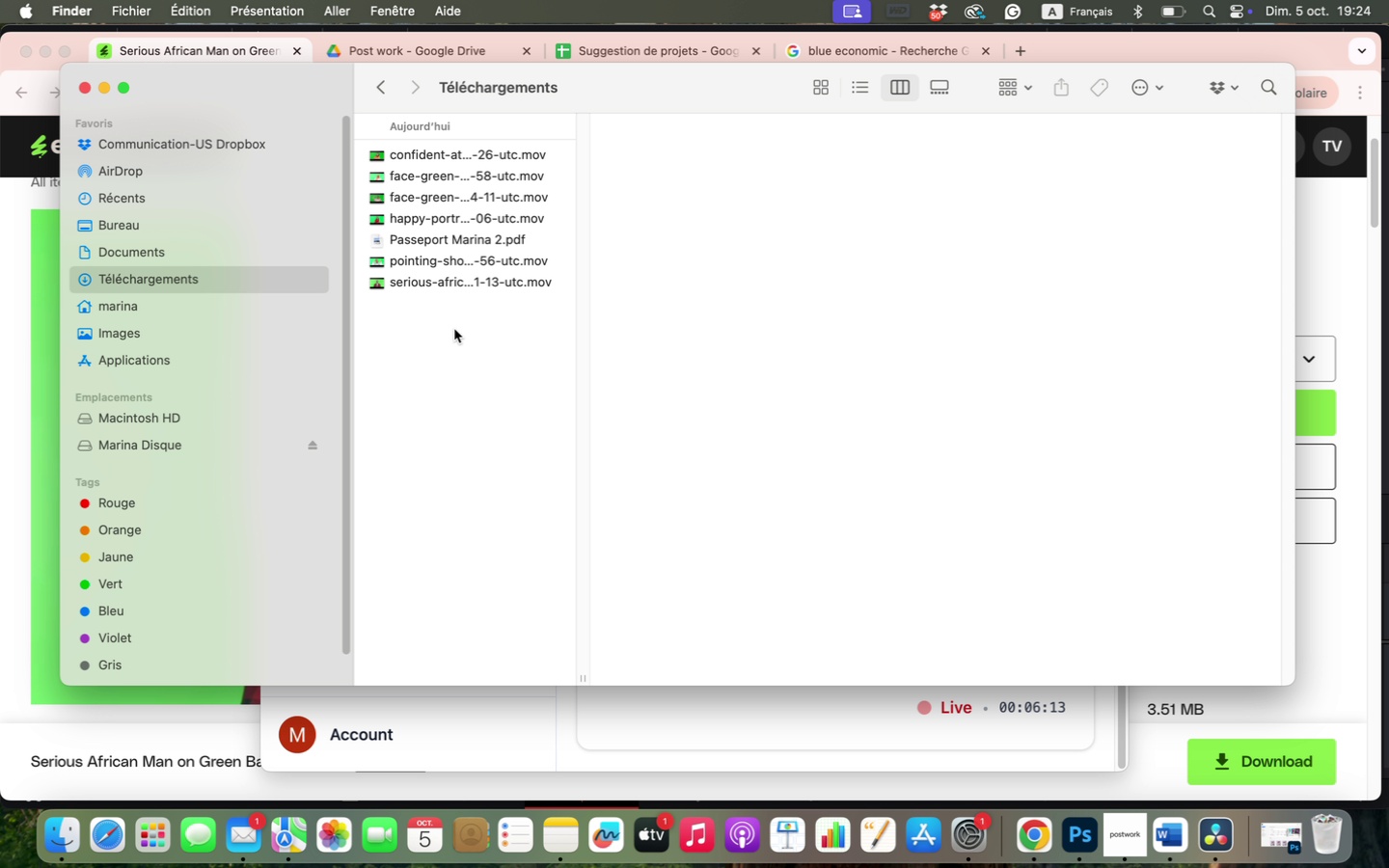 
left_click_drag(start_coordinate=[454, 329], to_coordinate=[490, 160])
 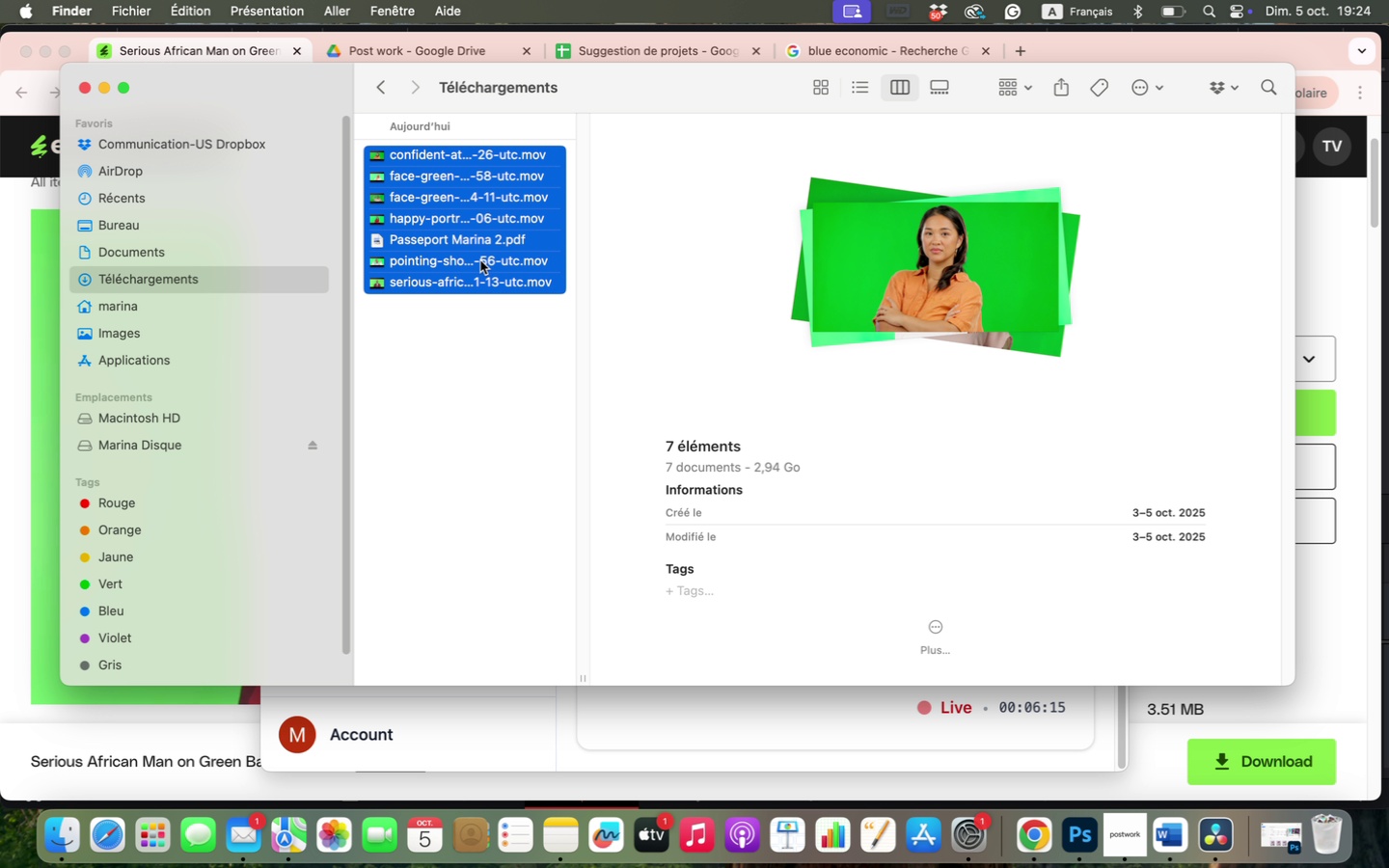 
hold_key(key=CommandLeft, duration=1.01)
left_click([481, 244])
 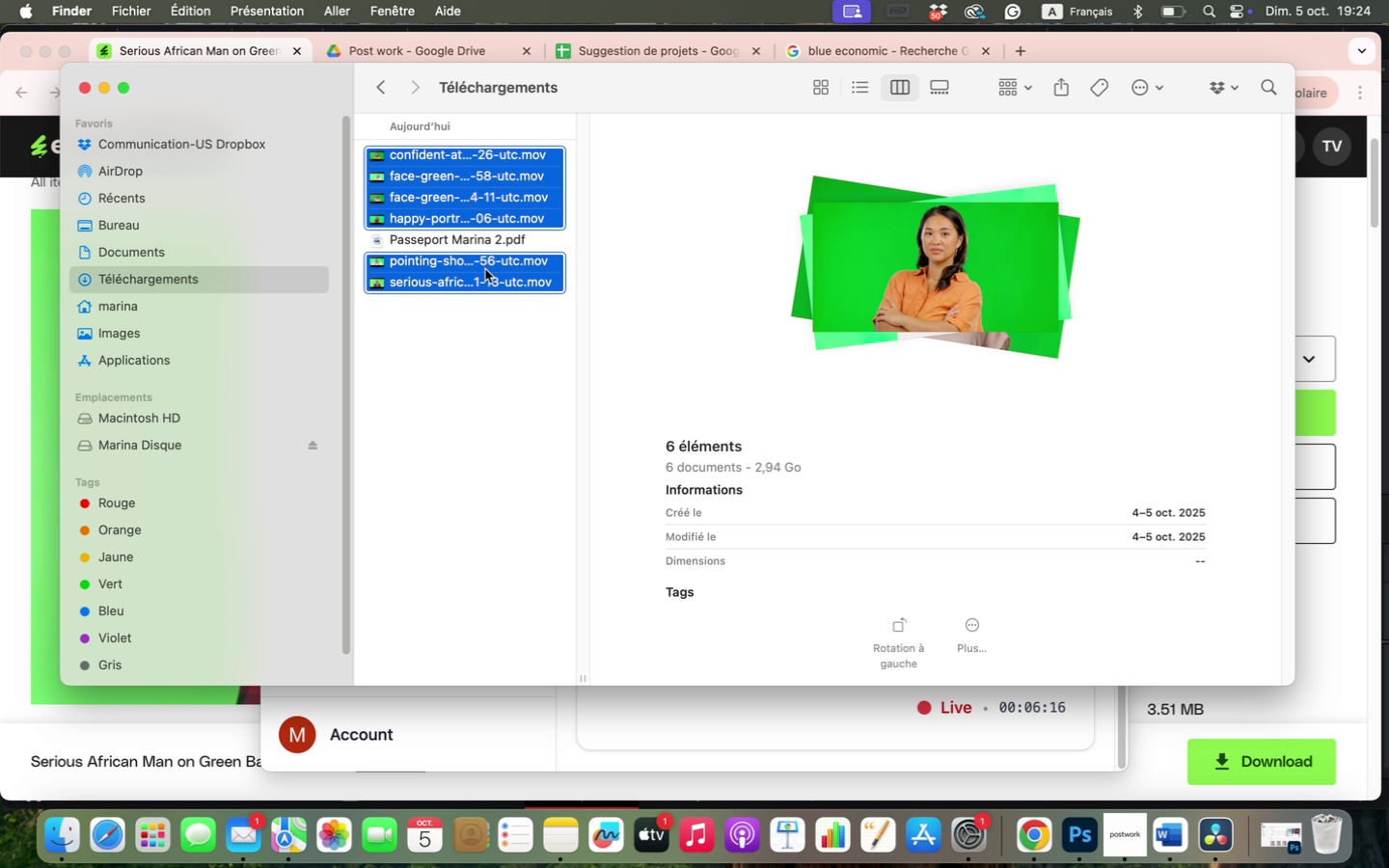 
right_click([485, 269])
 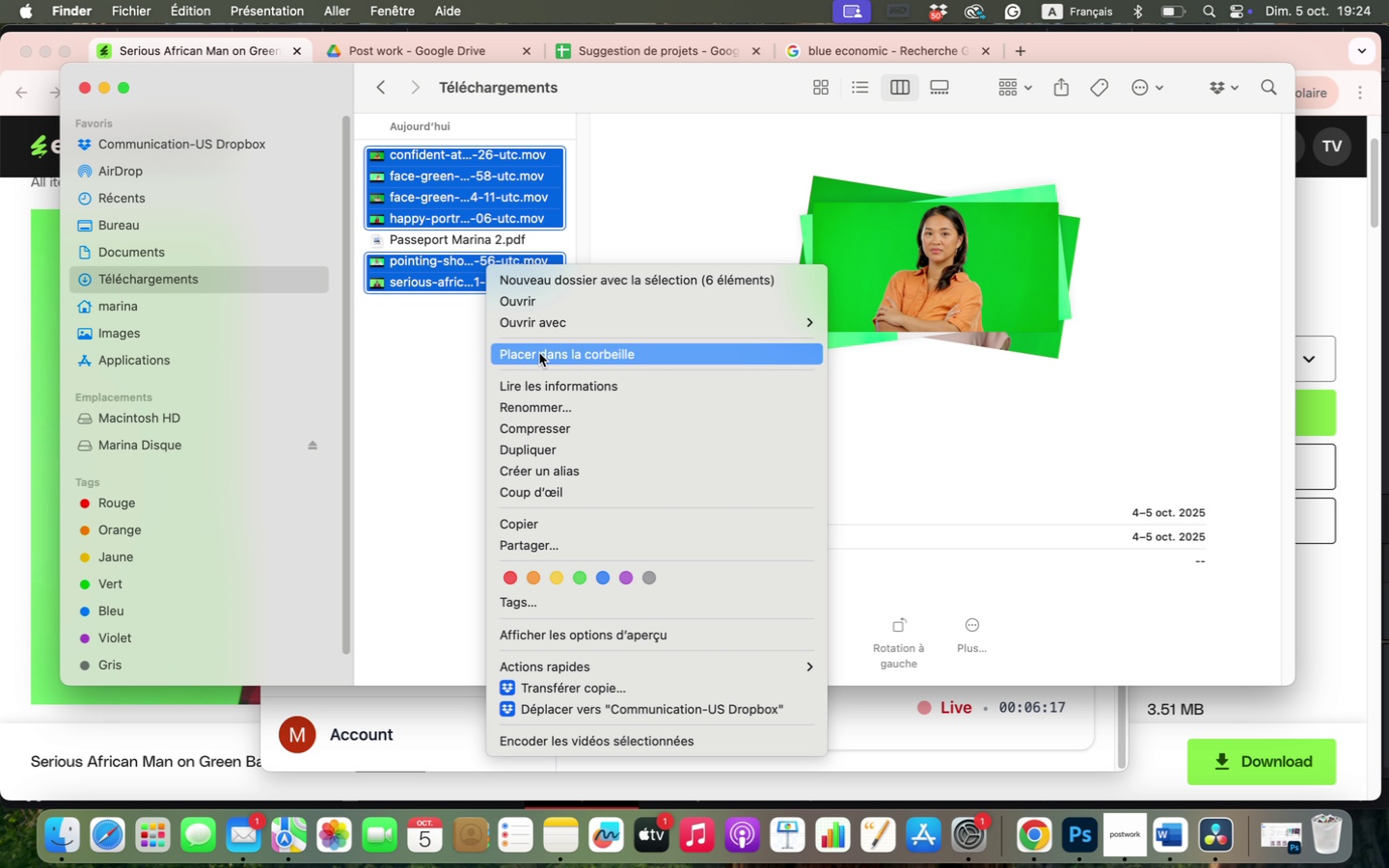 
left_click_drag(start_coordinate=[539, 353], to_coordinate=[550, 362])
 